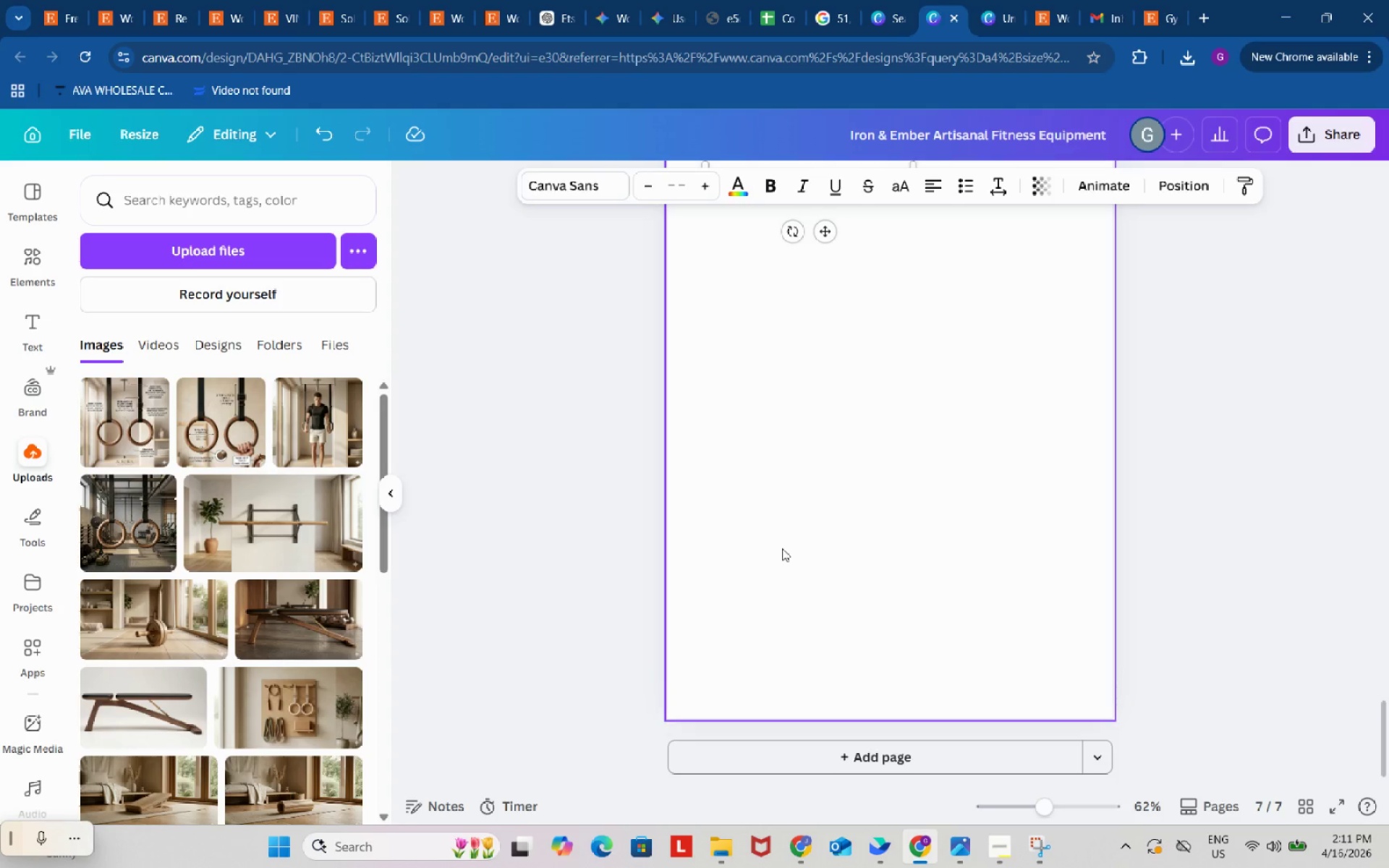 
scroll: coordinate [781, 545], scroll_direction: up, amount: 18.0
 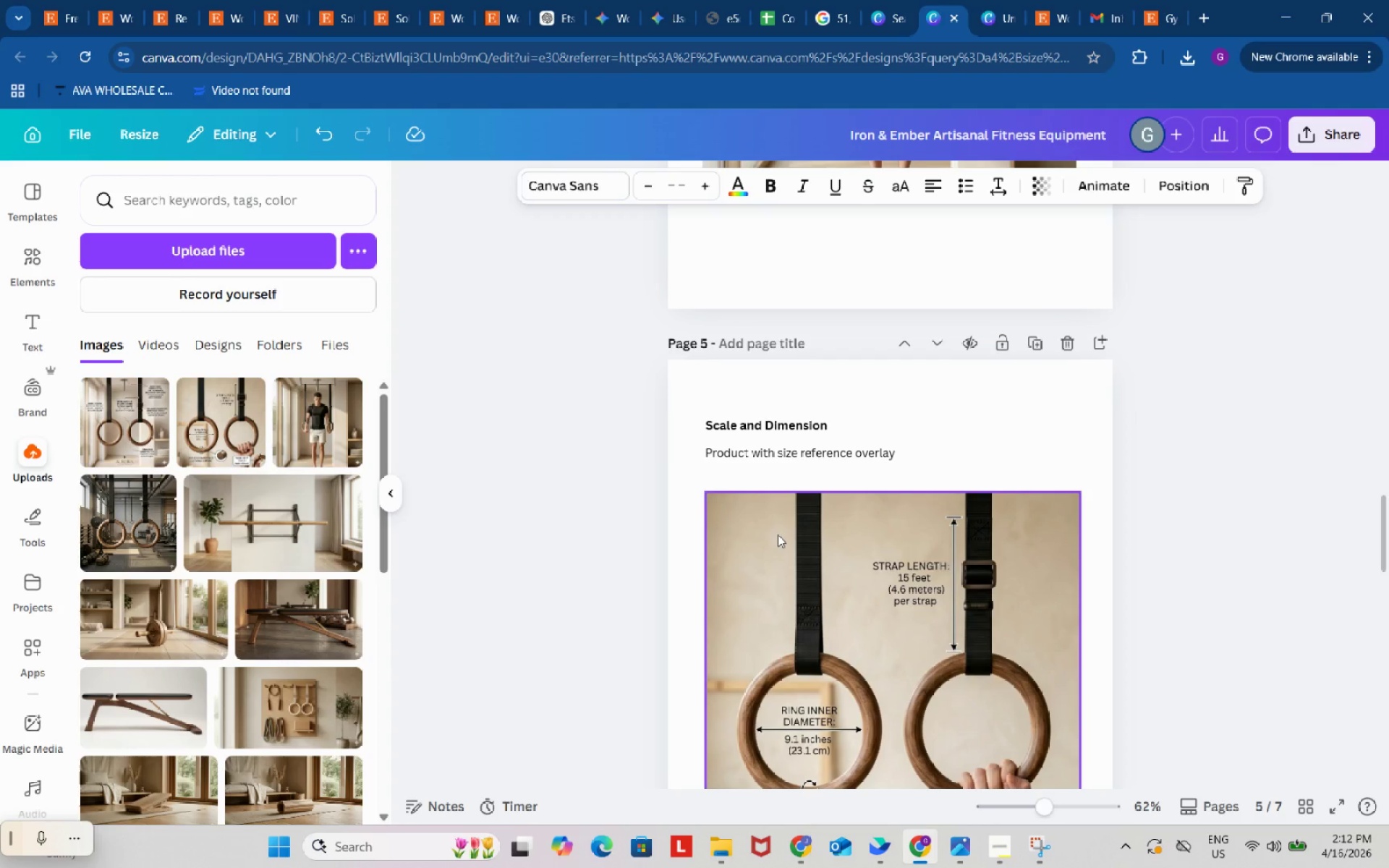 
wait(14.77)
 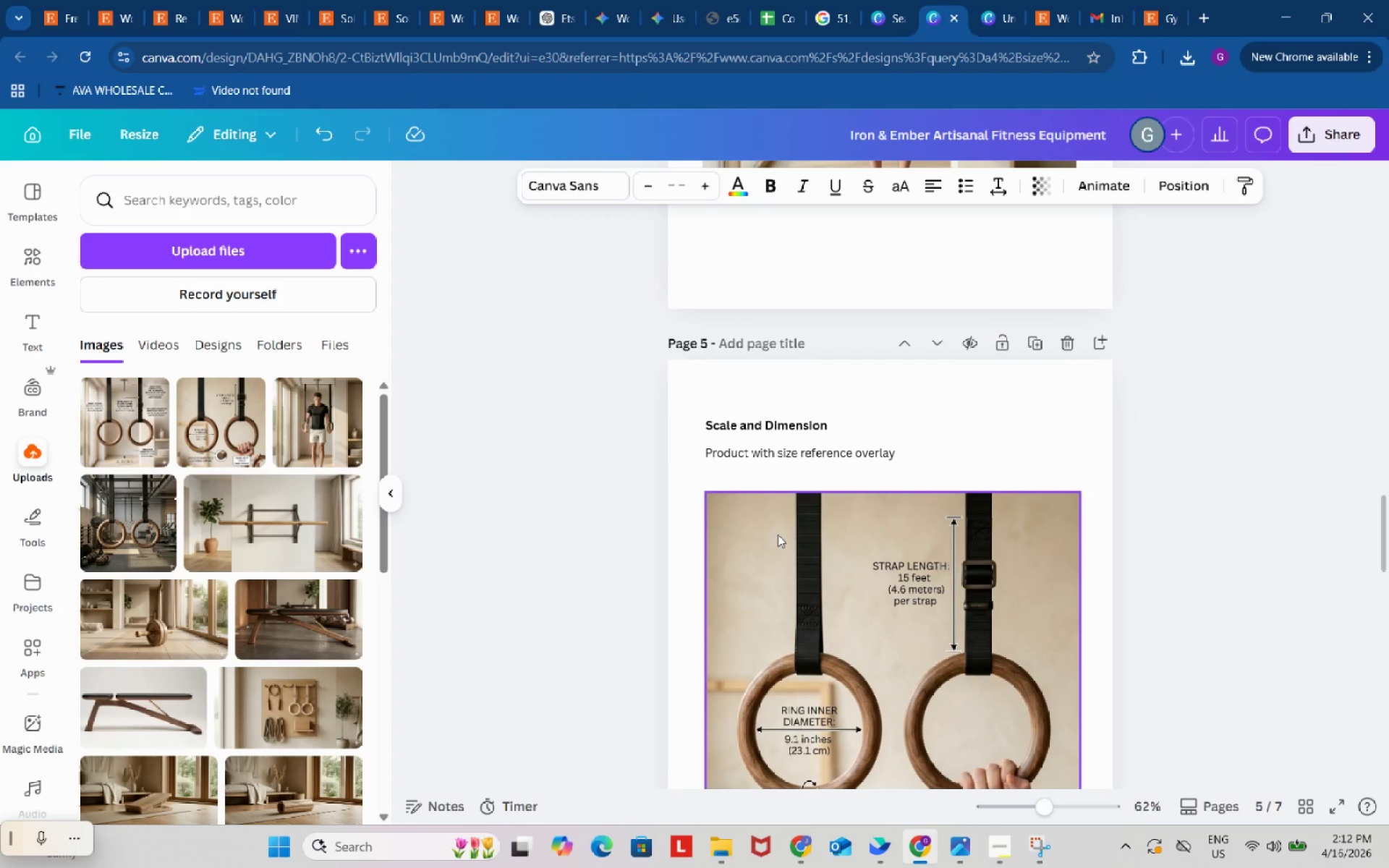 
left_click([802, 846])
 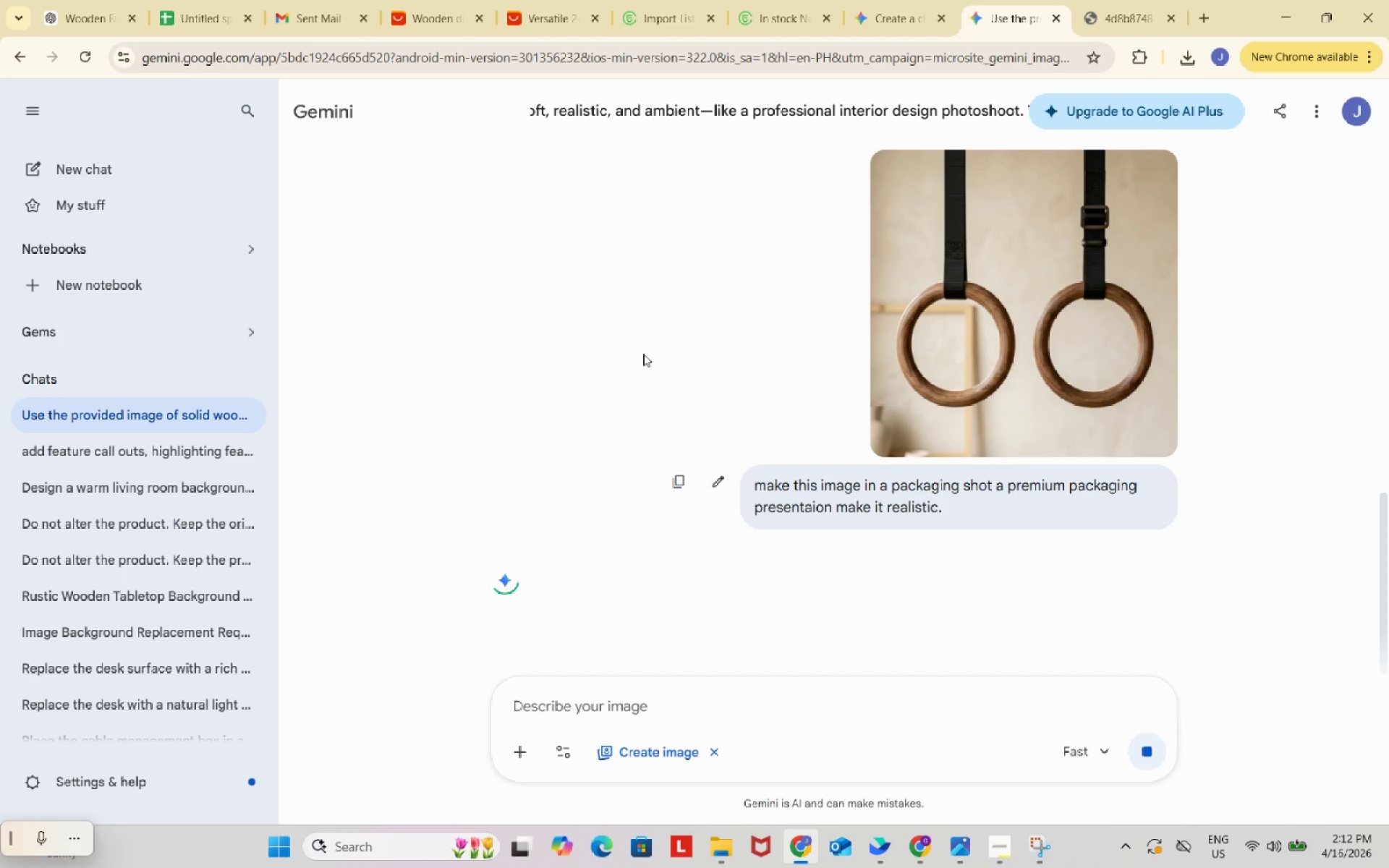 
scroll: coordinate [643, 347], scroll_direction: down, amount: 19.0
 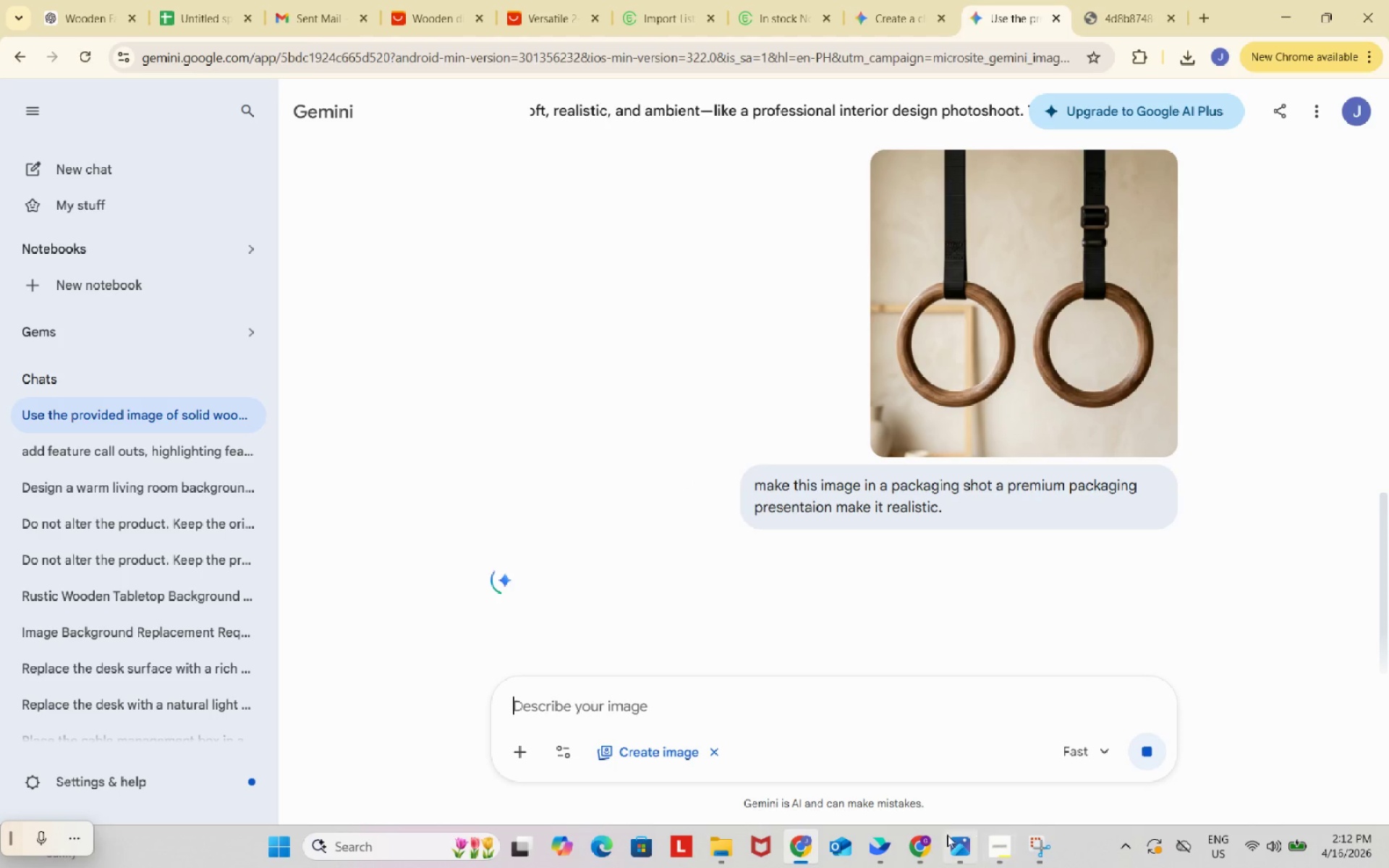 
left_click([925, 846])
 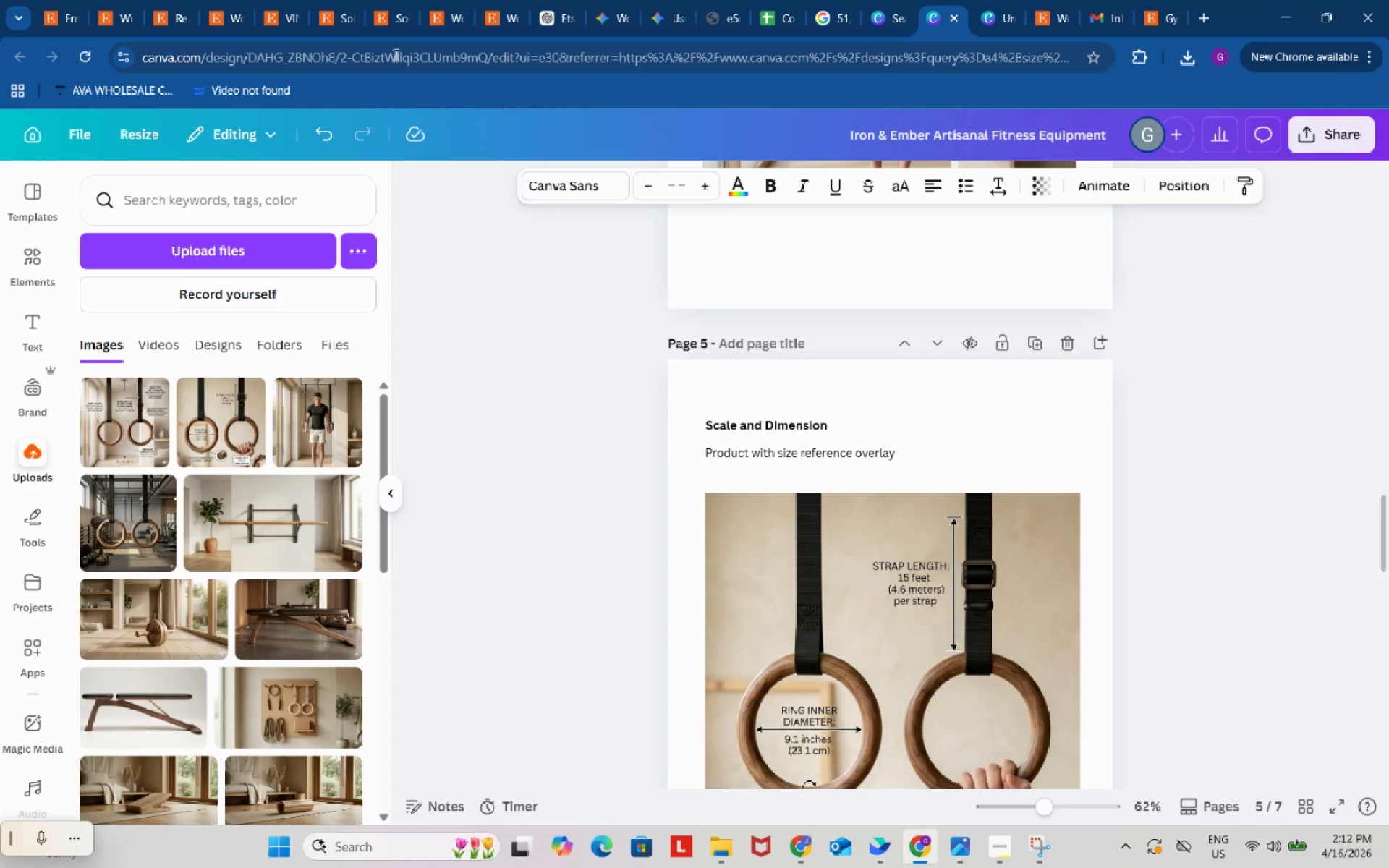 
mouse_move([436, 20])
 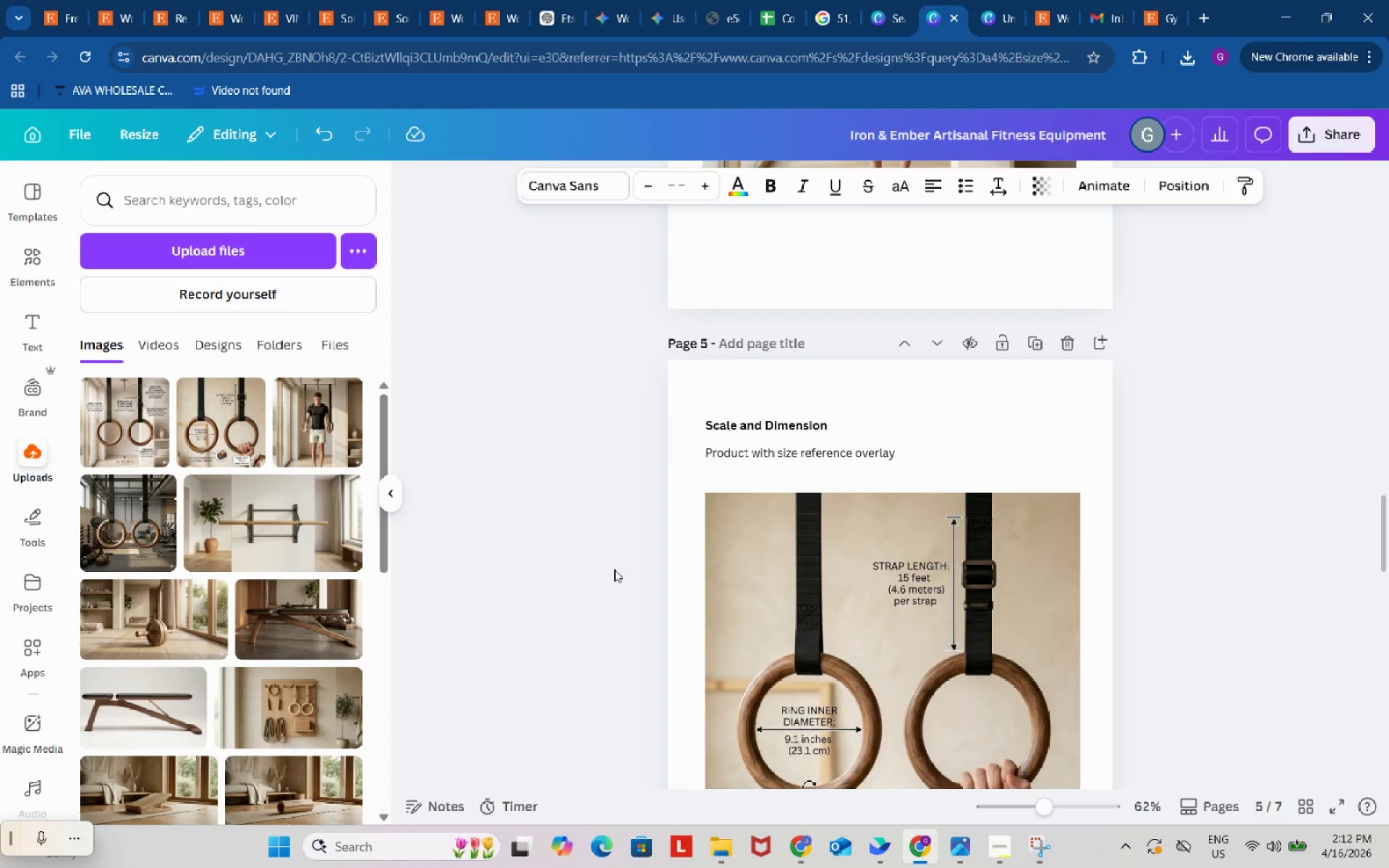 
scroll: coordinate [614, 569], scroll_direction: down, amount: 22.0
 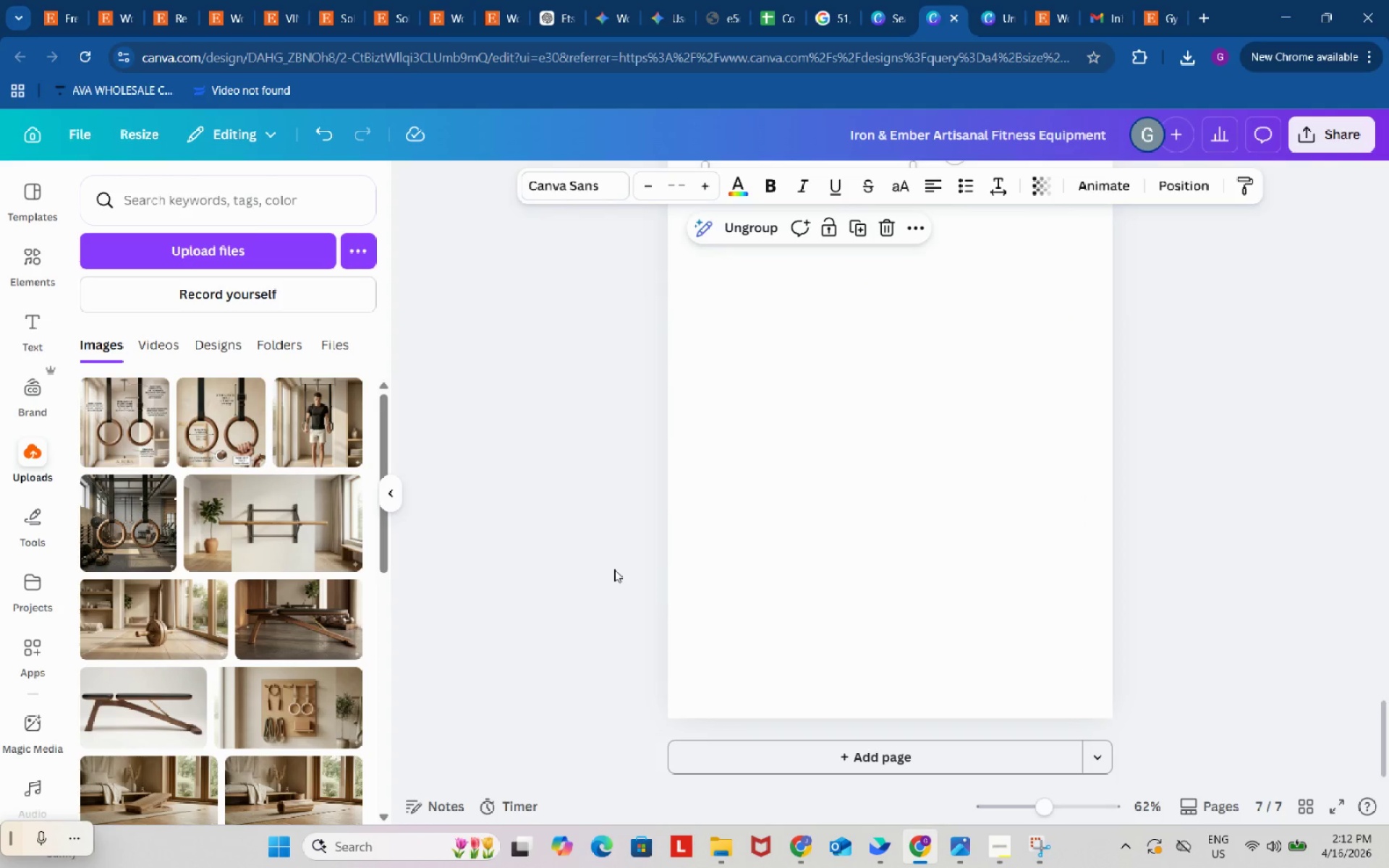 
scroll: coordinate [614, 569], scroll_direction: up, amount: 1.0
 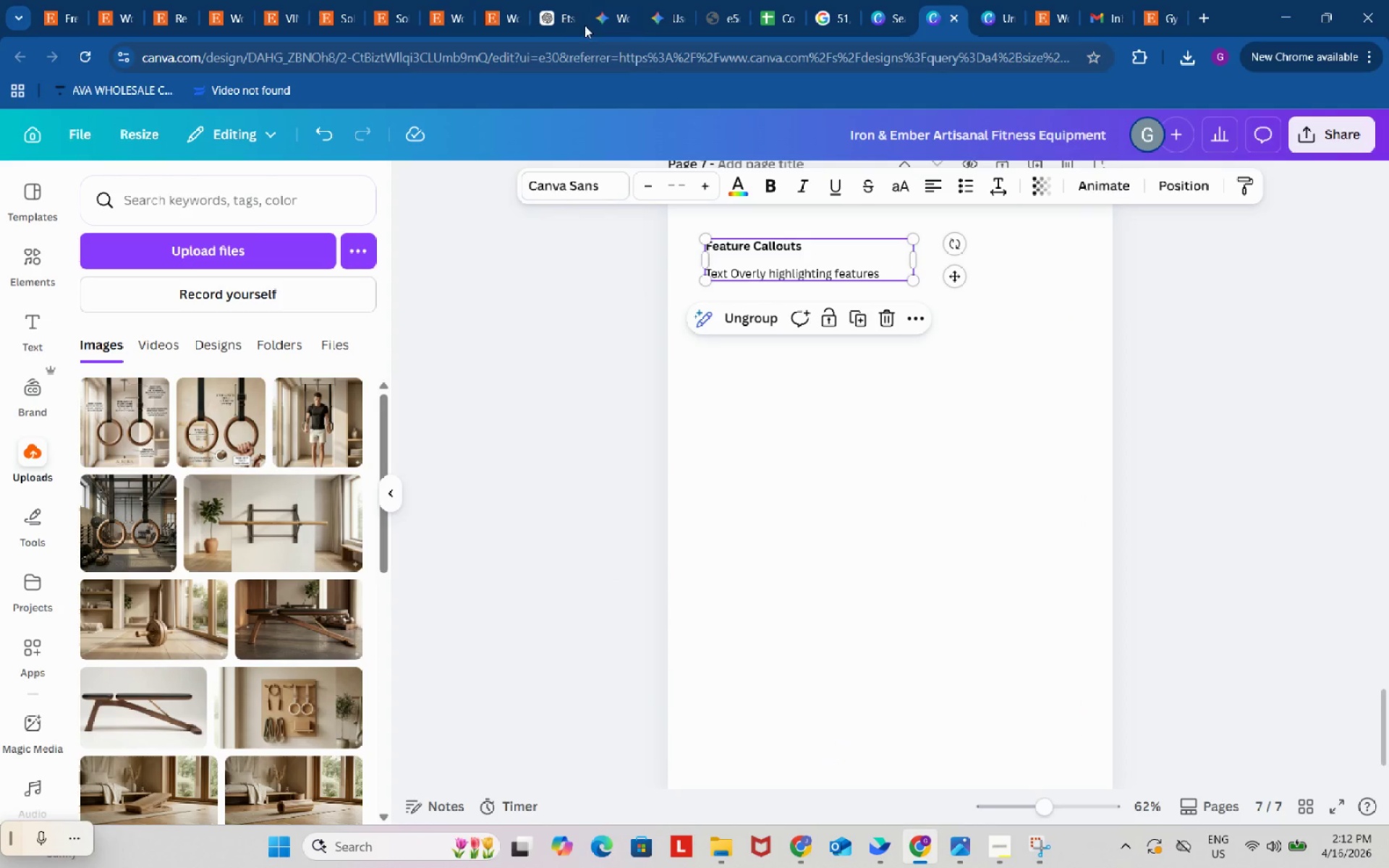 
left_click([567, 9])
 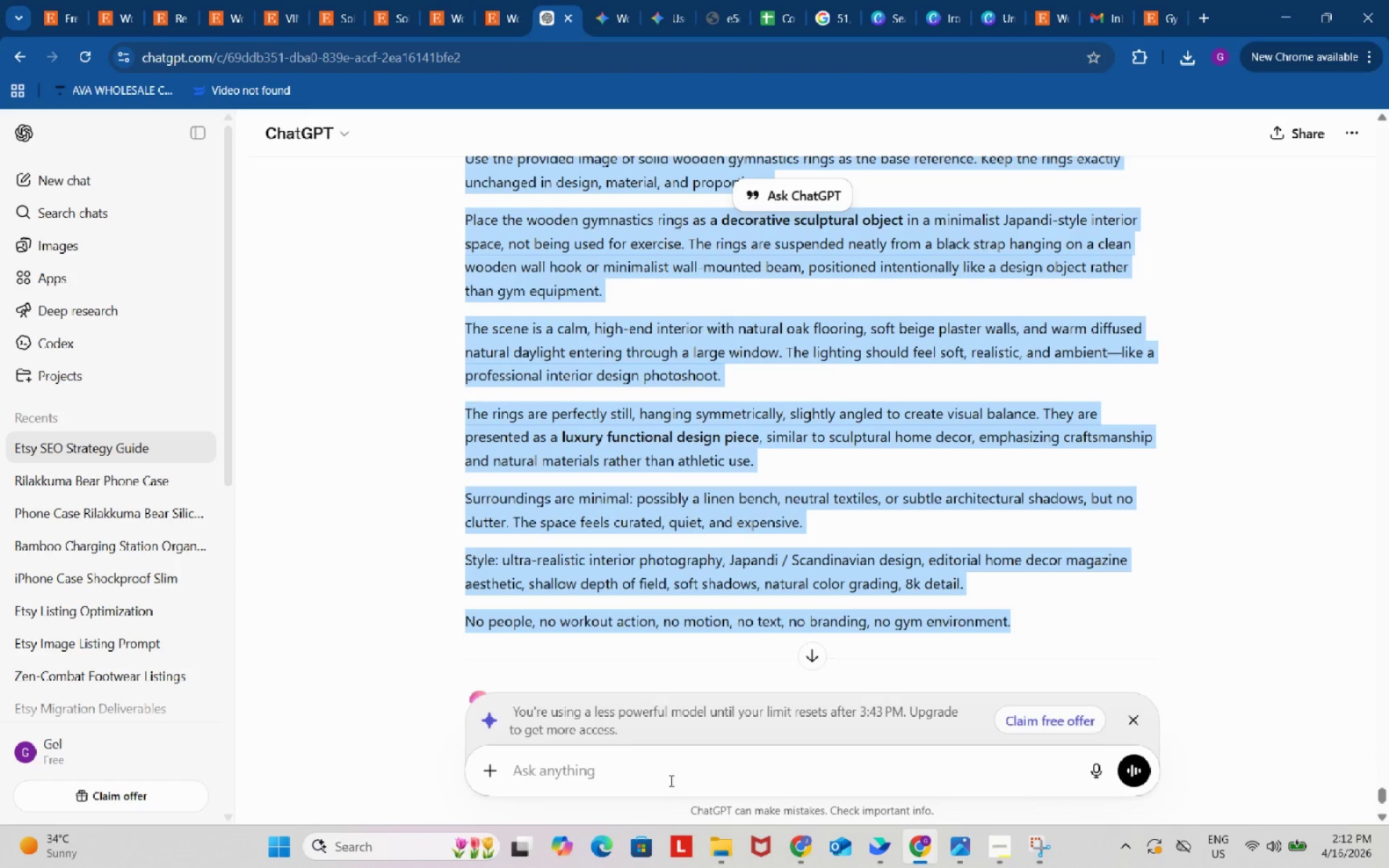 
left_click([671, 761])
 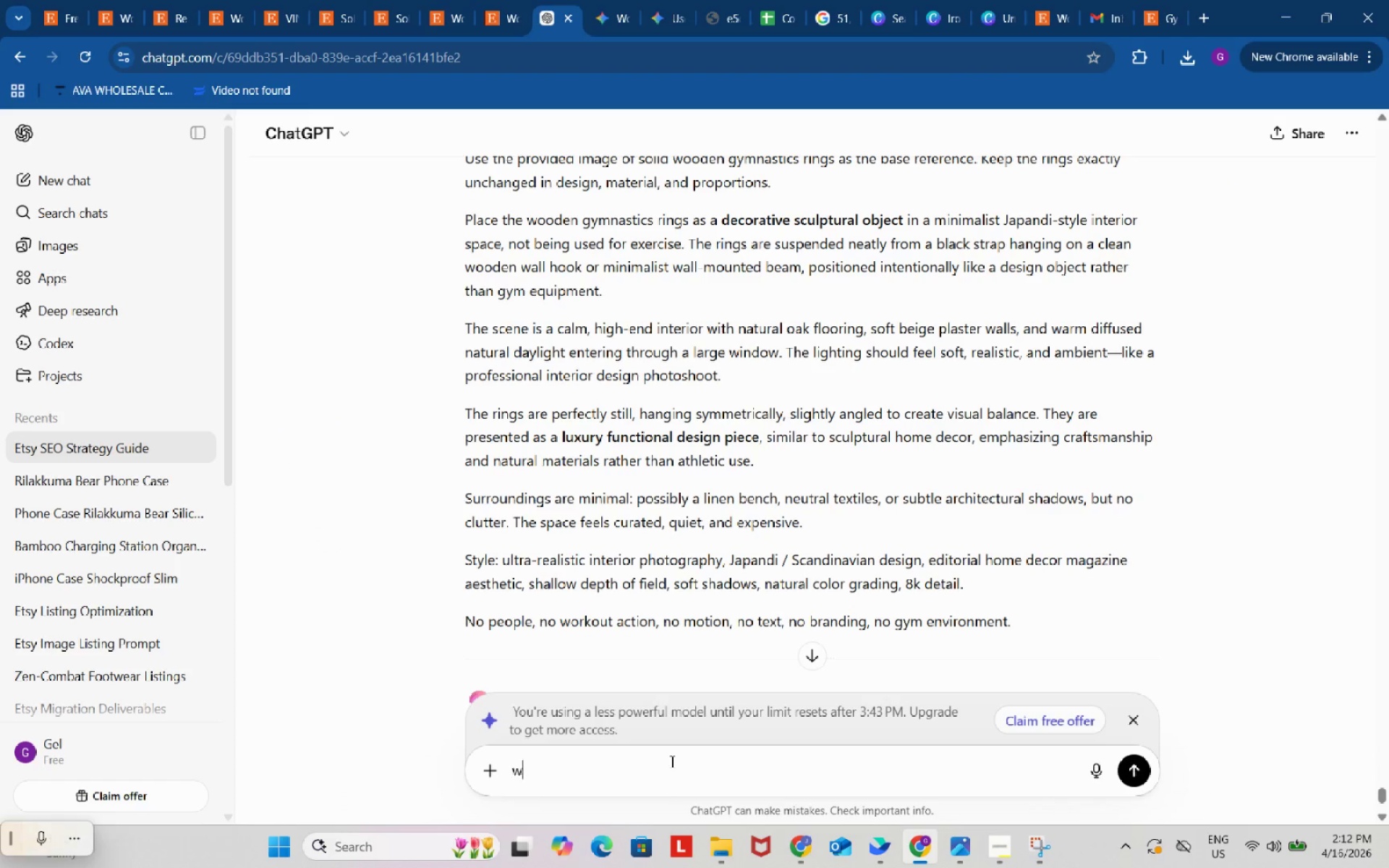 
type(write me a prompts for the premium packaging sj)
key(Backspace)
type(hto)
 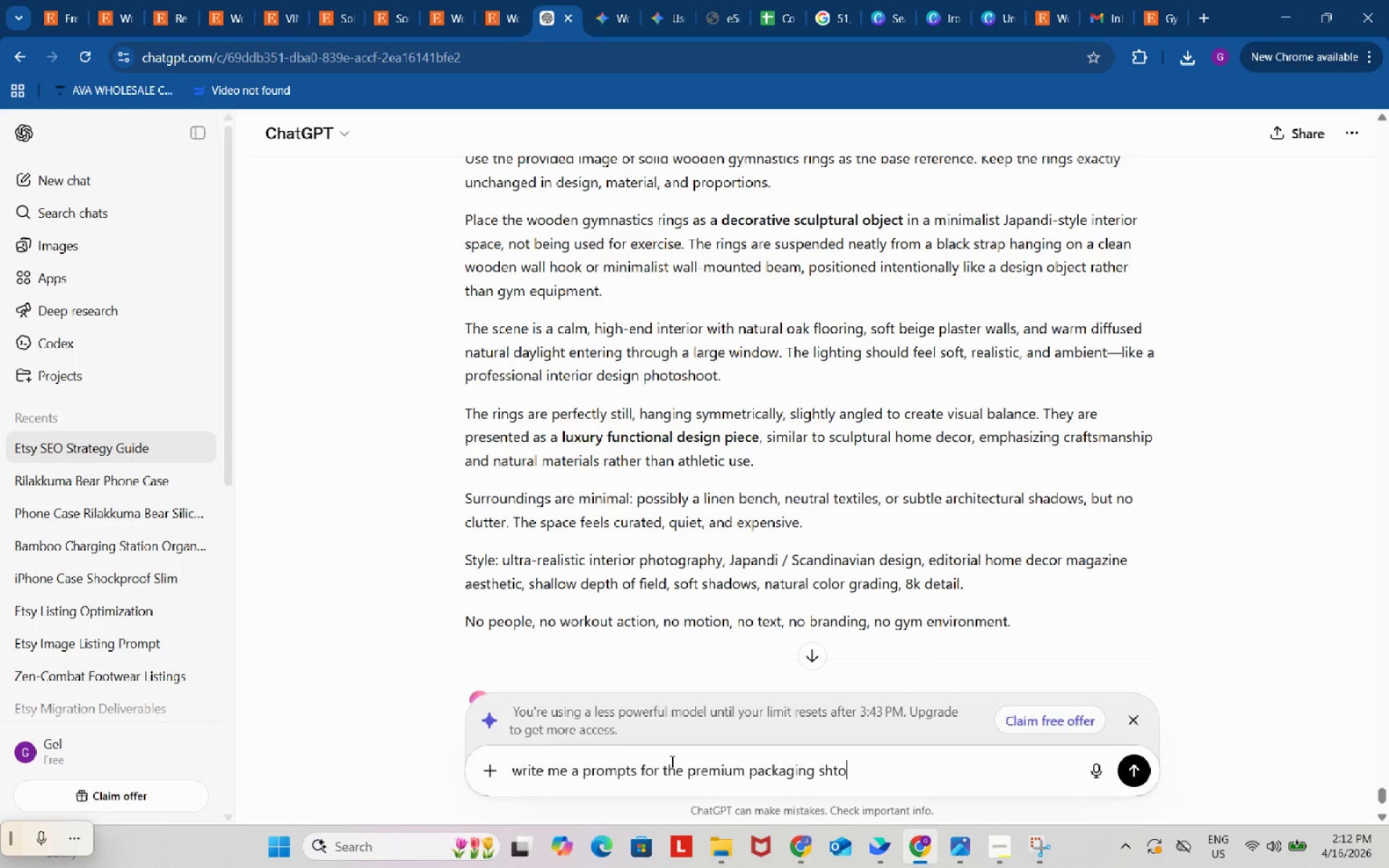 
key(Enter)
 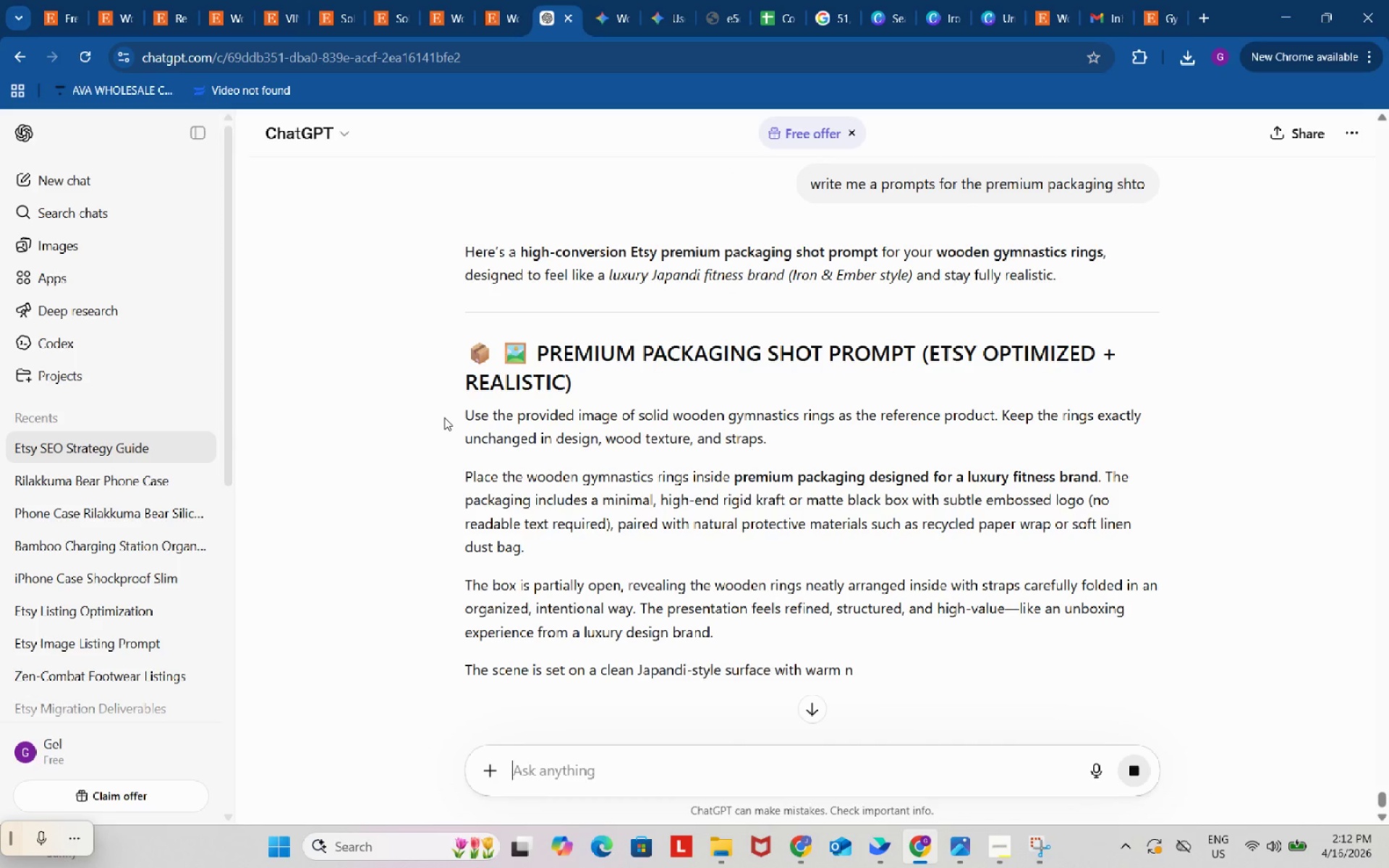 
left_click([444, 417])
 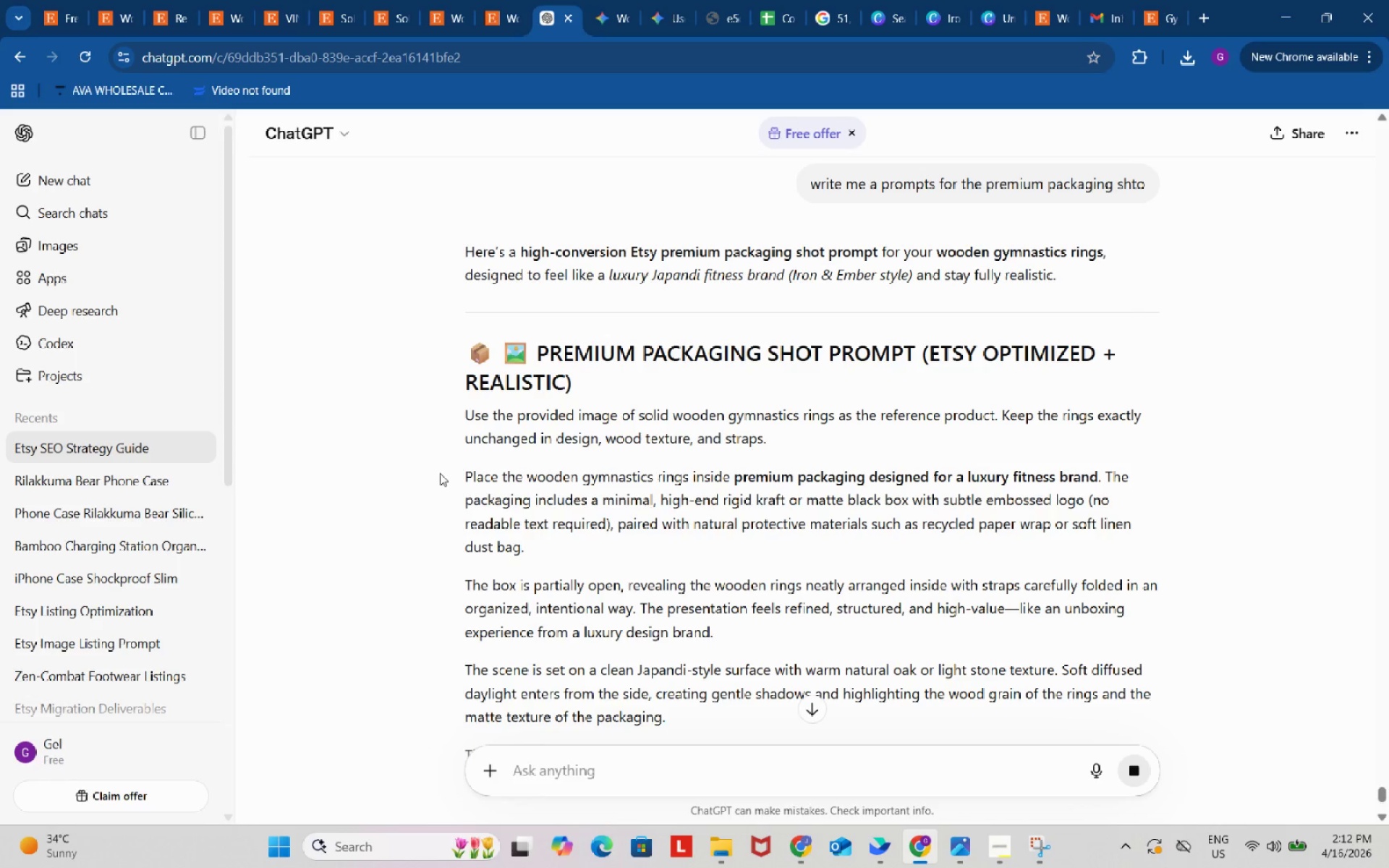 
left_click_drag(start_coordinate=[438, 471], to_coordinate=[1116, 593])
 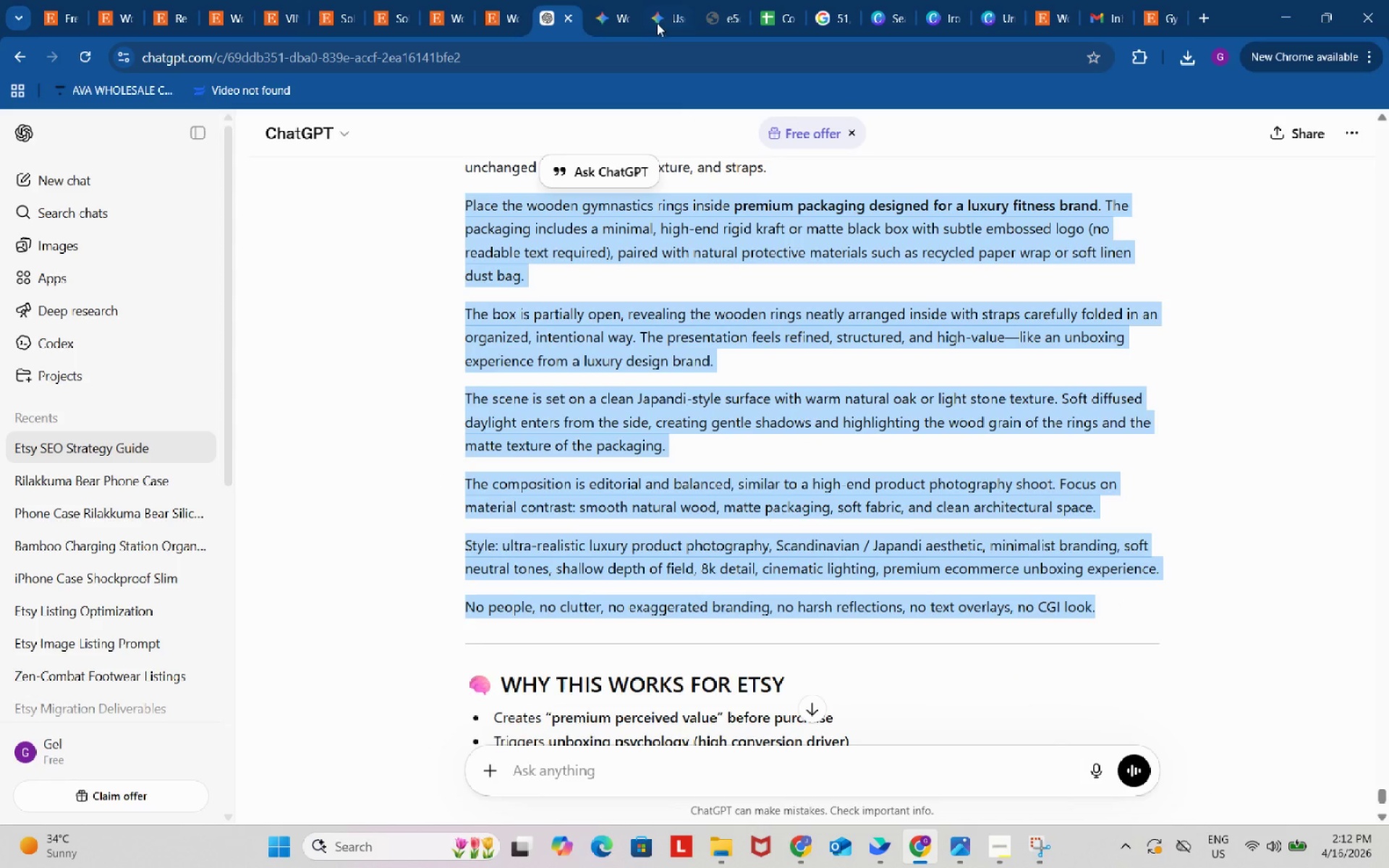 
scroll: coordinate [507, 617], scroll_direction: down, amount: 3.0
 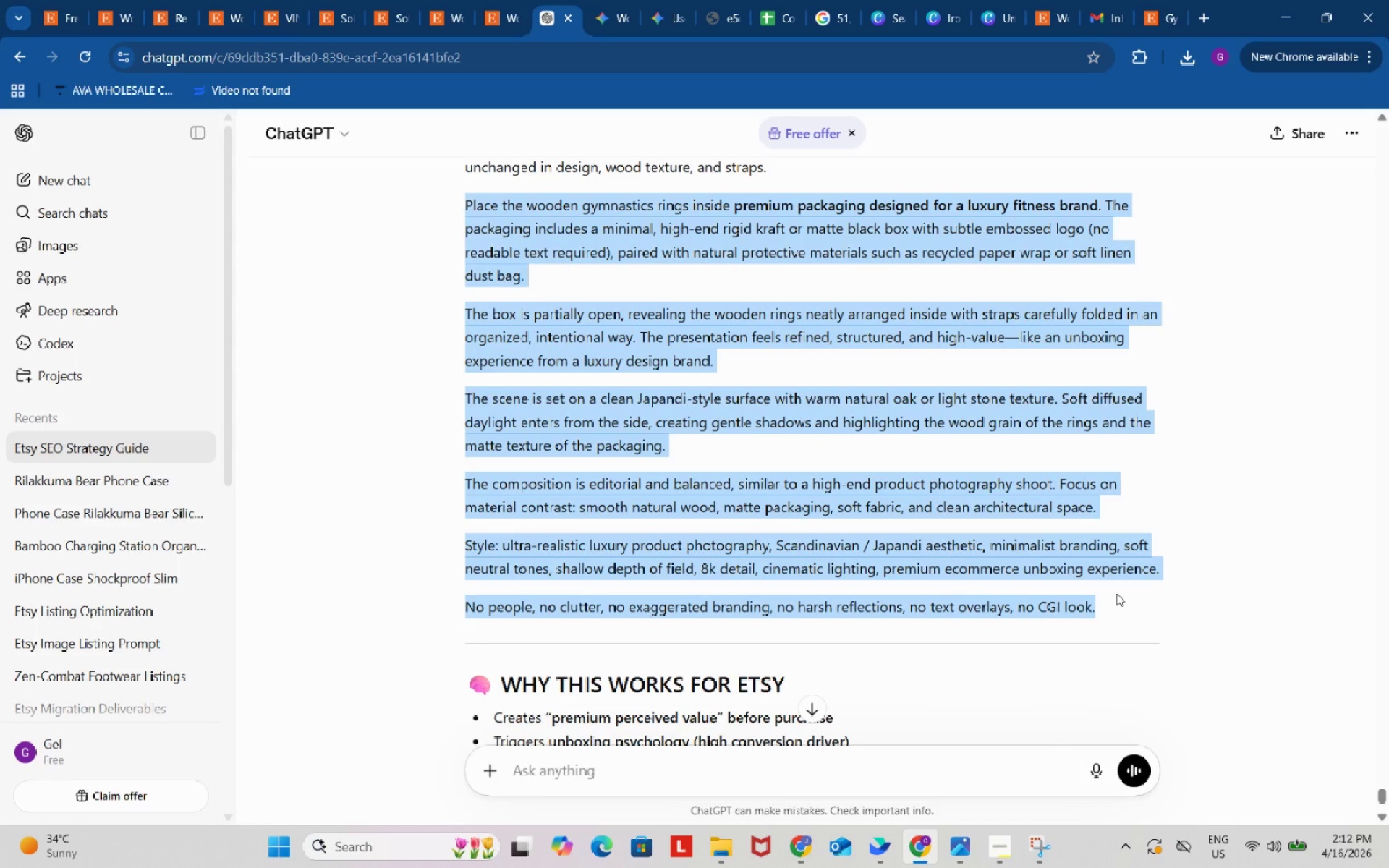 
key(Control+ControlLeft)
 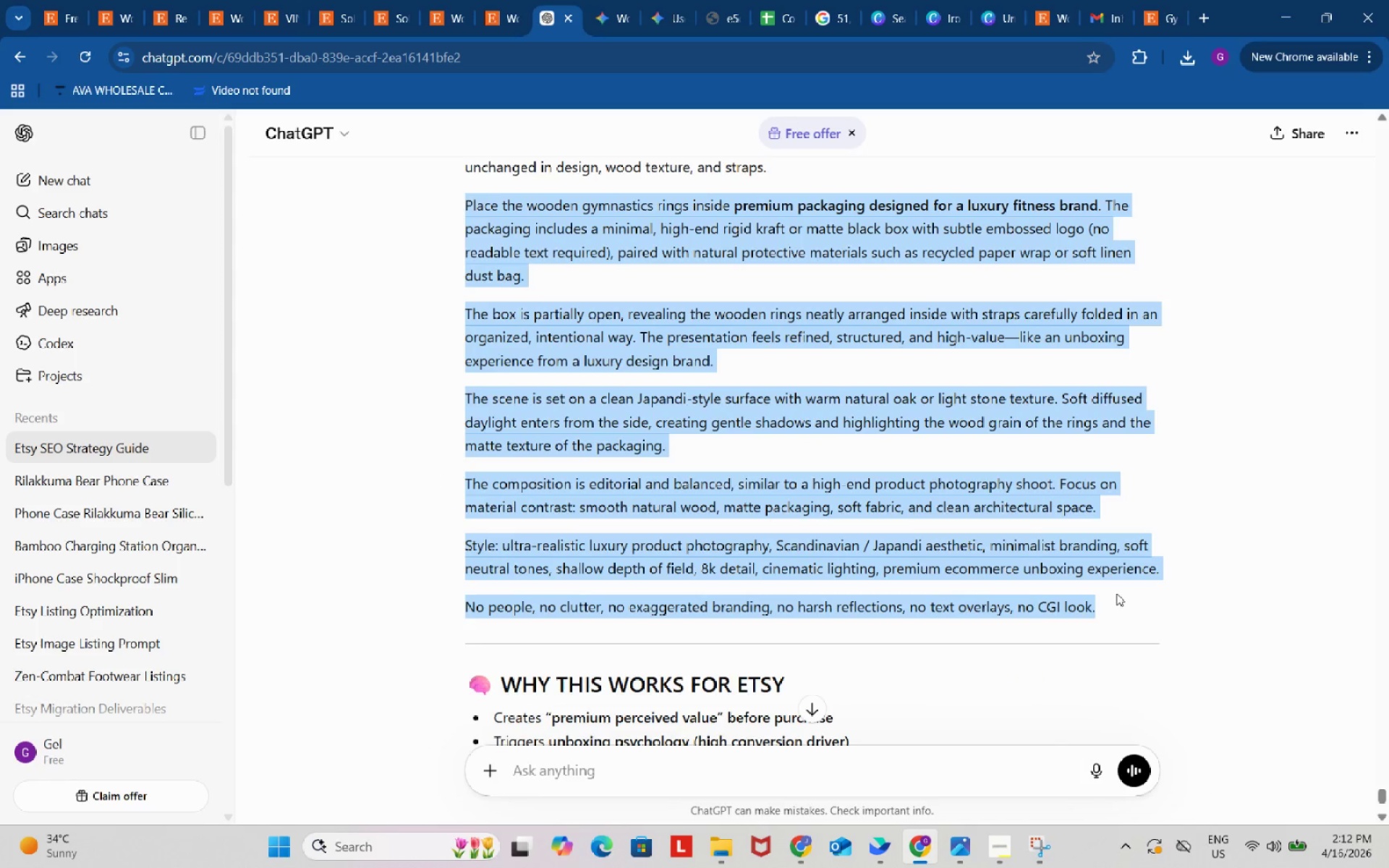 
key(Control+C)
 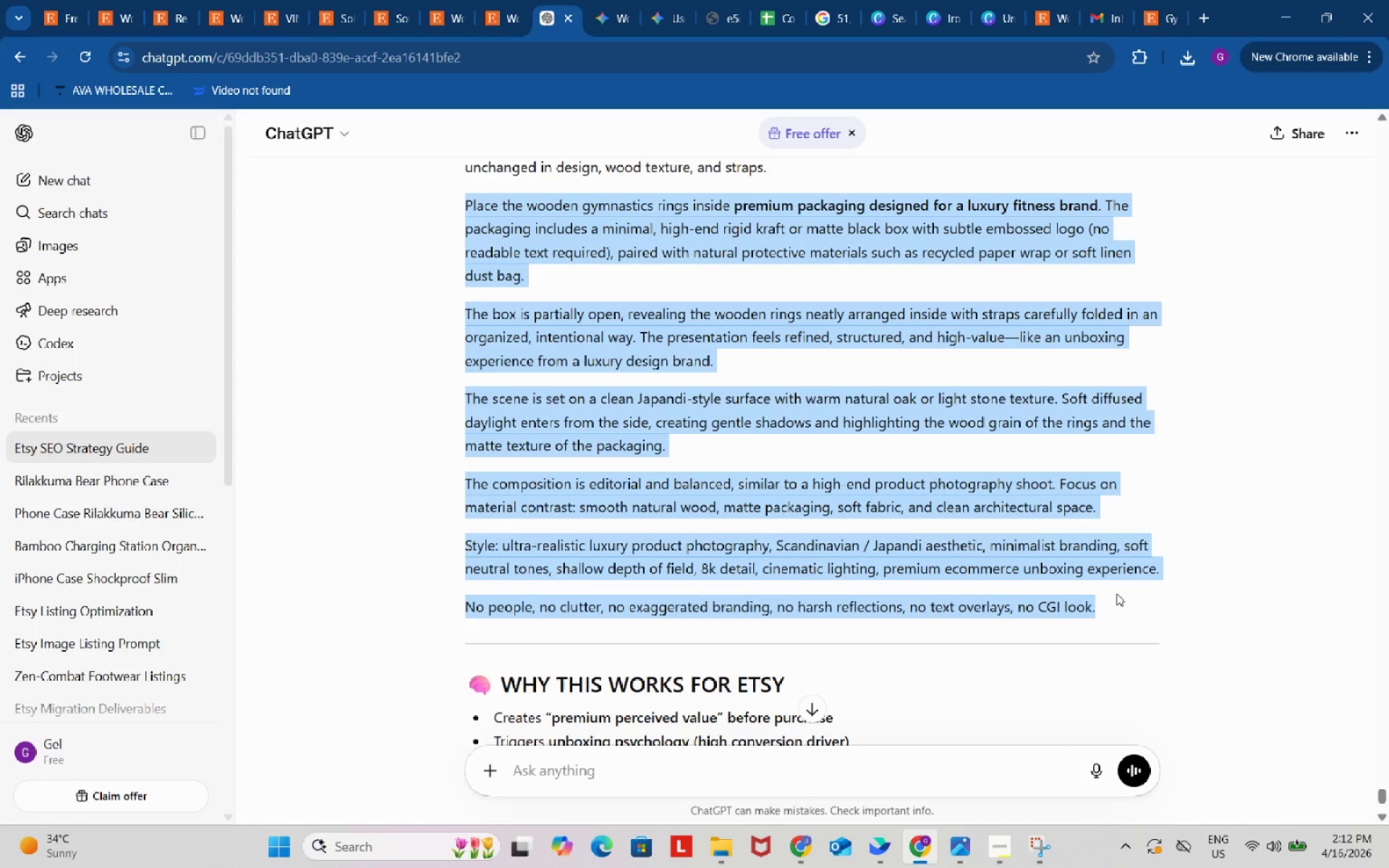 
key(Control+ControlLeft)
 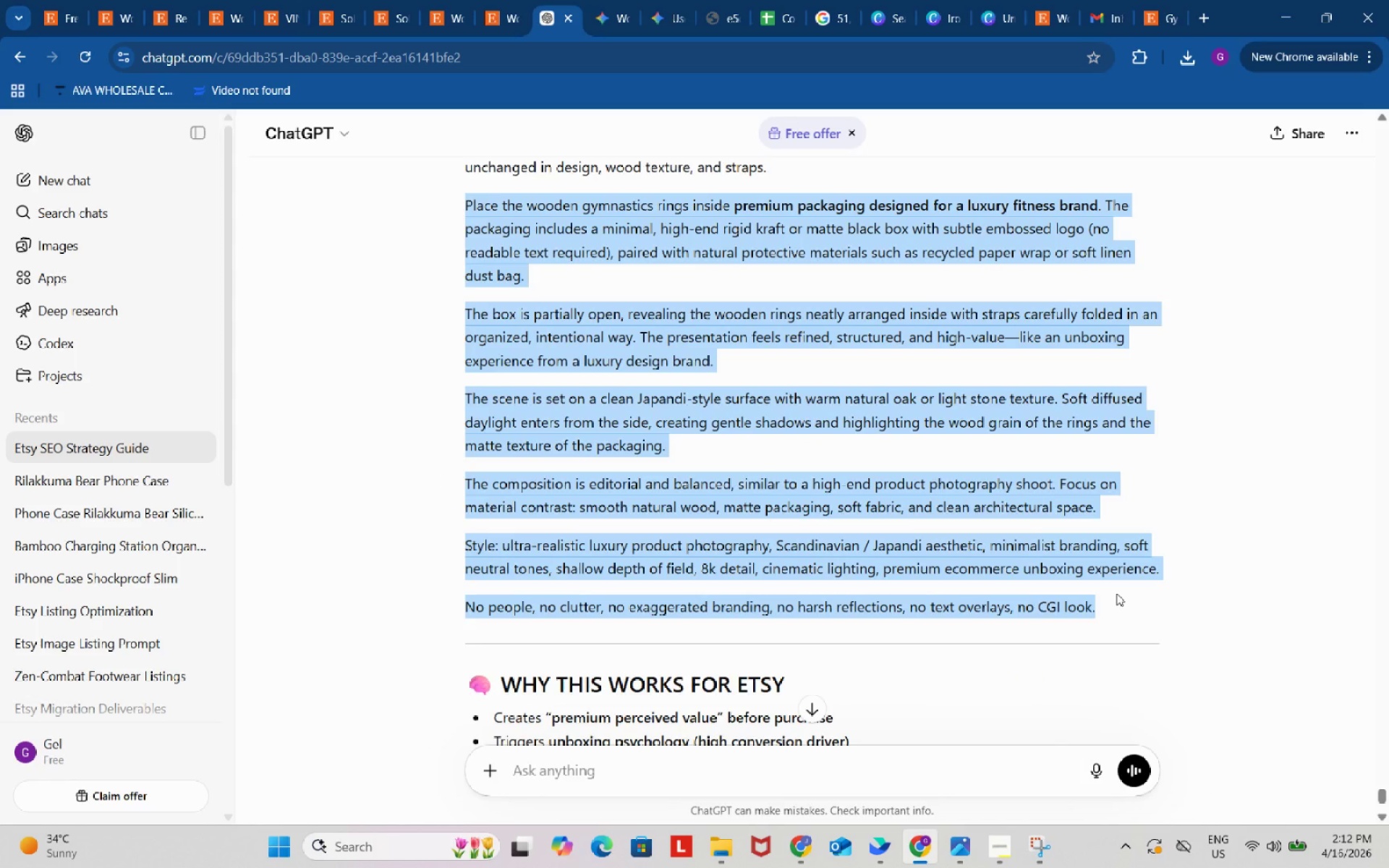 
key(Control+C)
 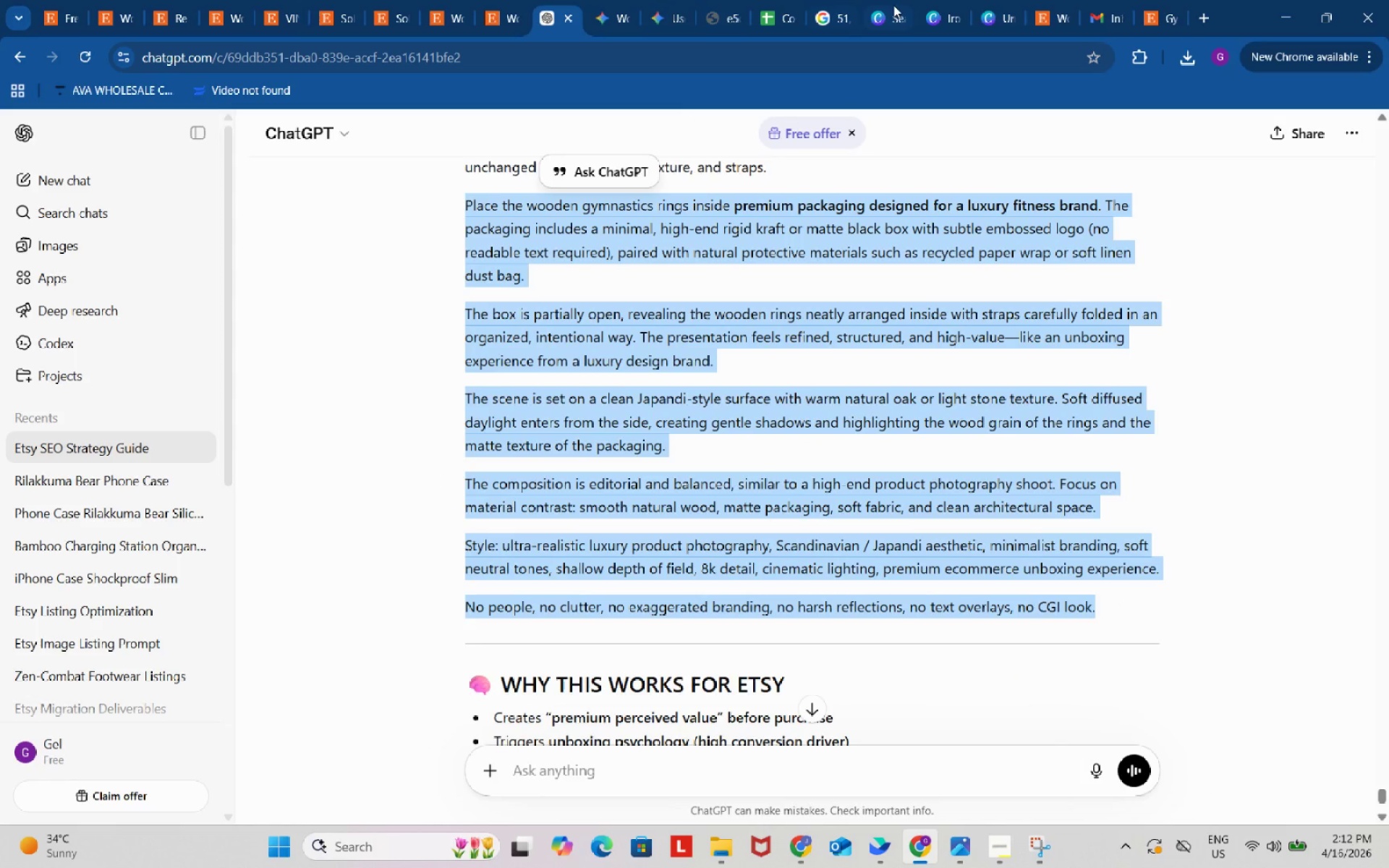 
left_click([946, 1])
 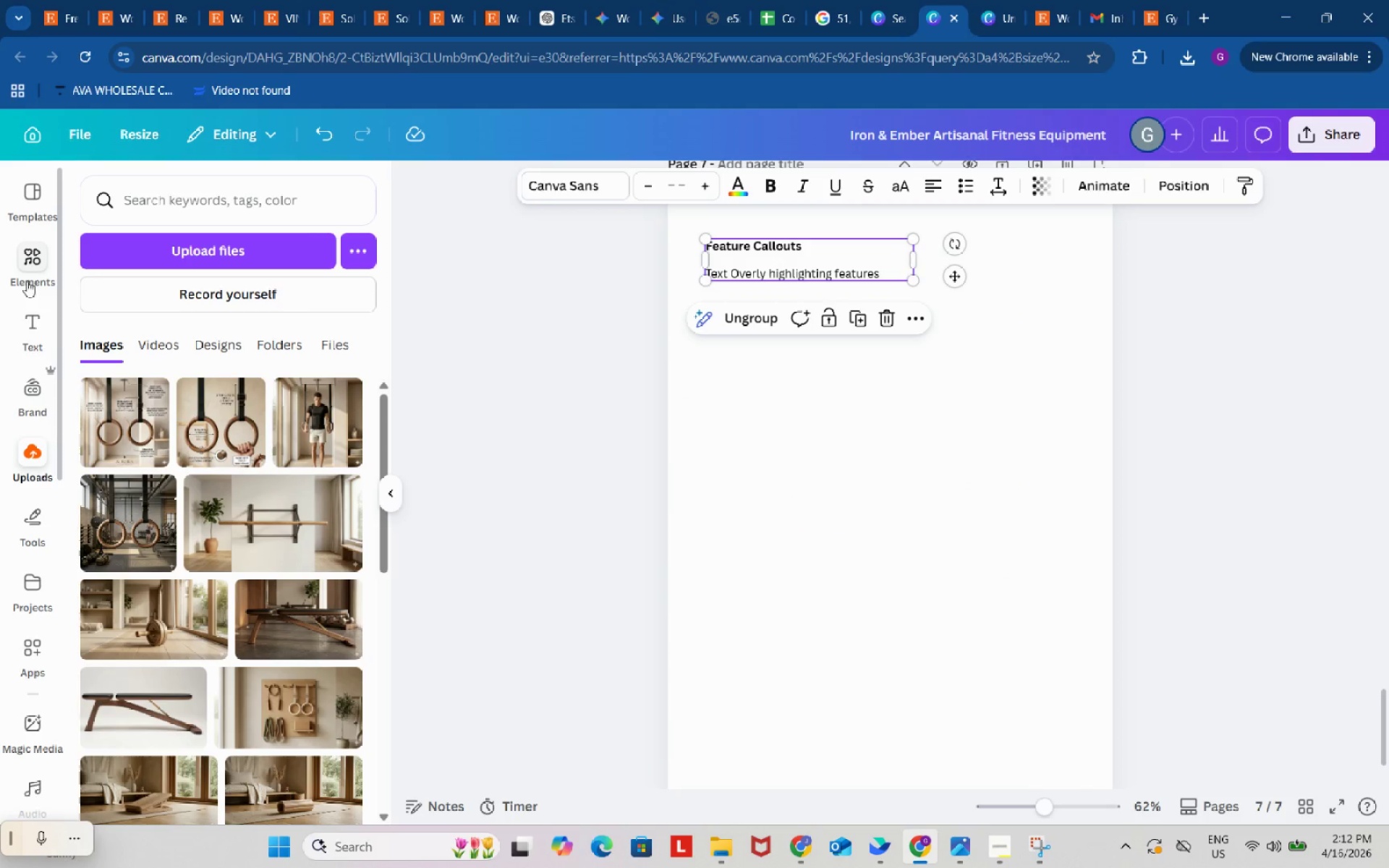 
left_click([27, 265])
 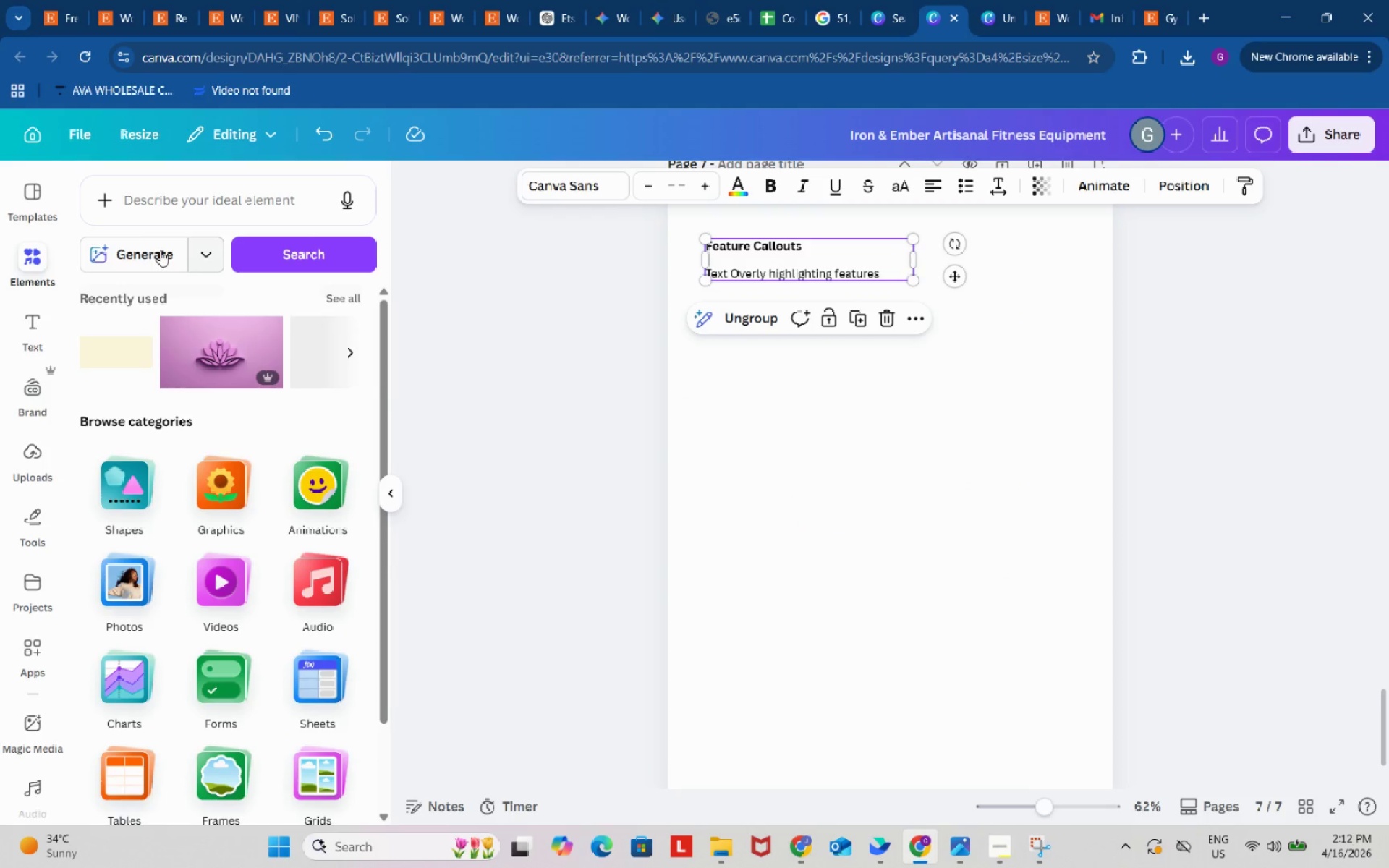 
left_click([145, 250])
 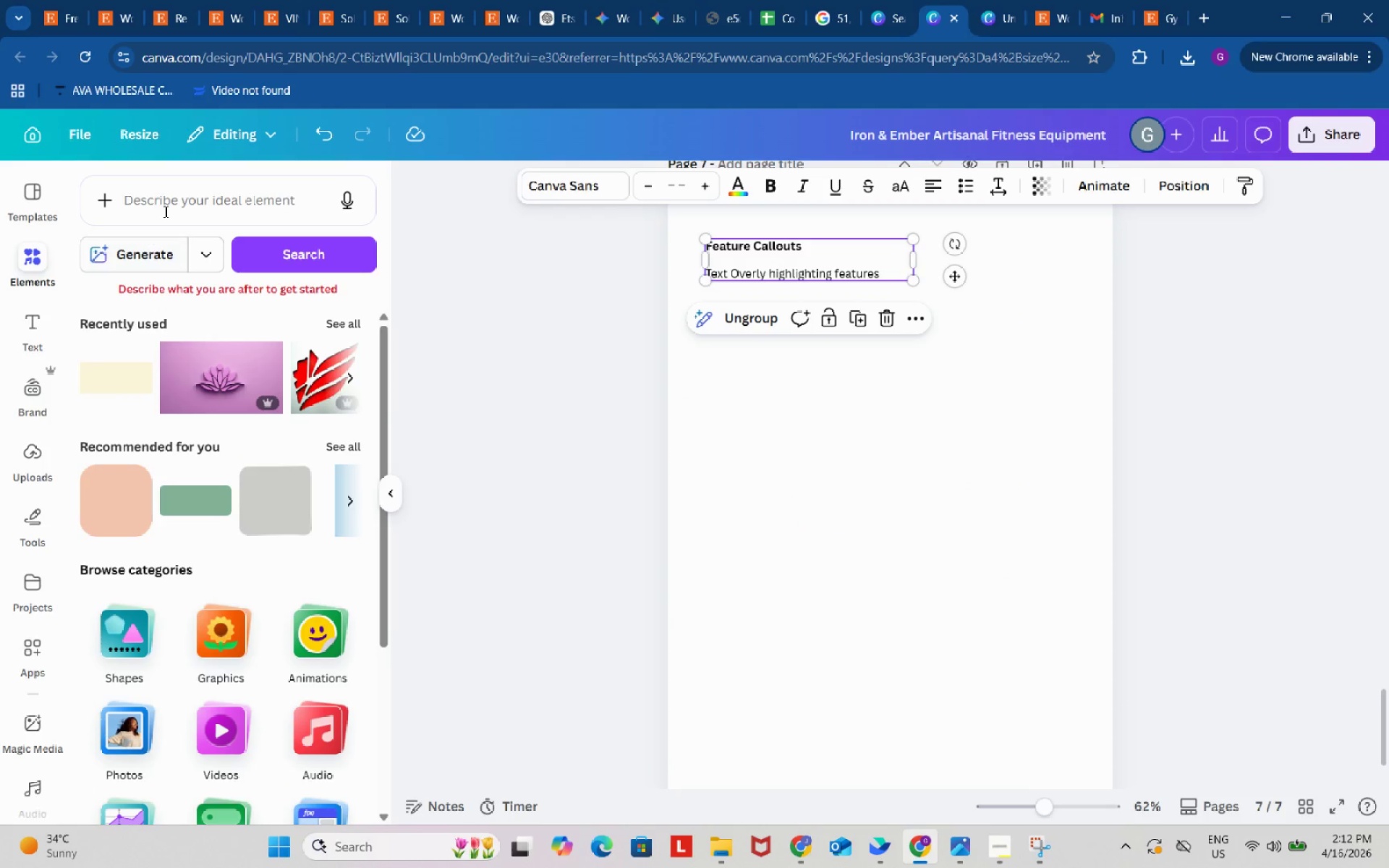 
left_click([170, 199])
 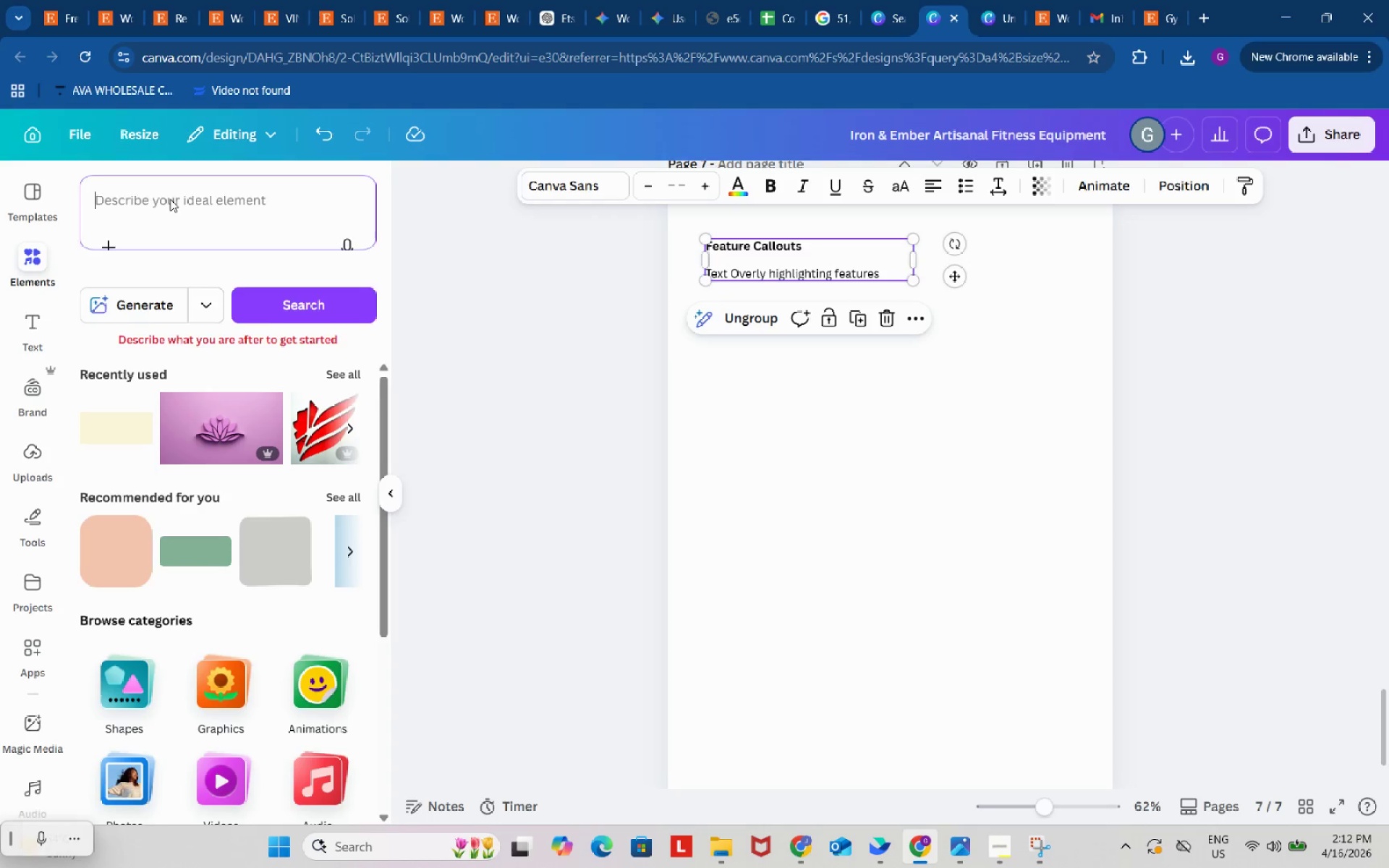 
key(Control+ControlLeft)
 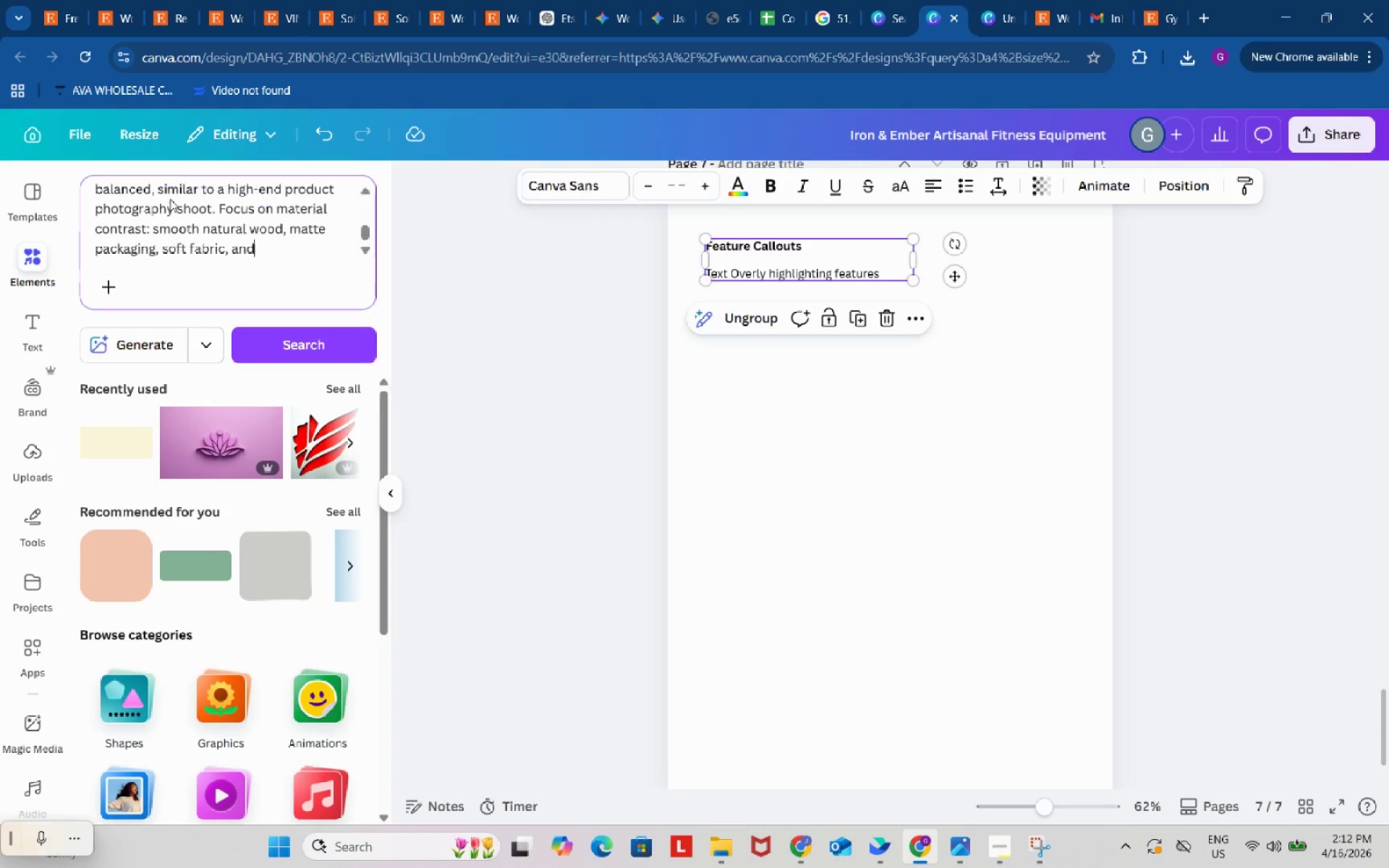 
key(Control+V)
 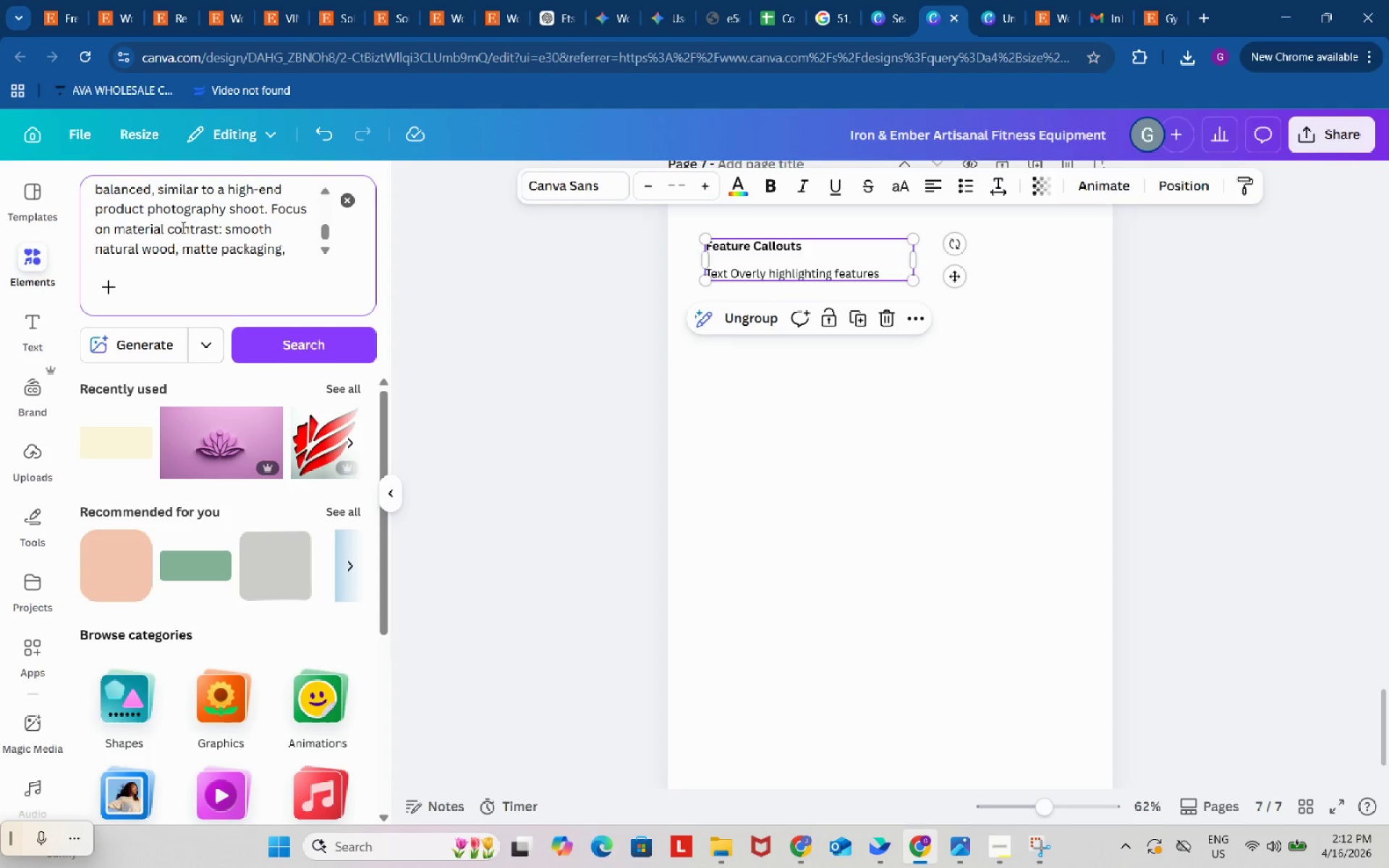 
scroll: coordinate [180, 231], scroll_direction: up, amount: 15.0
 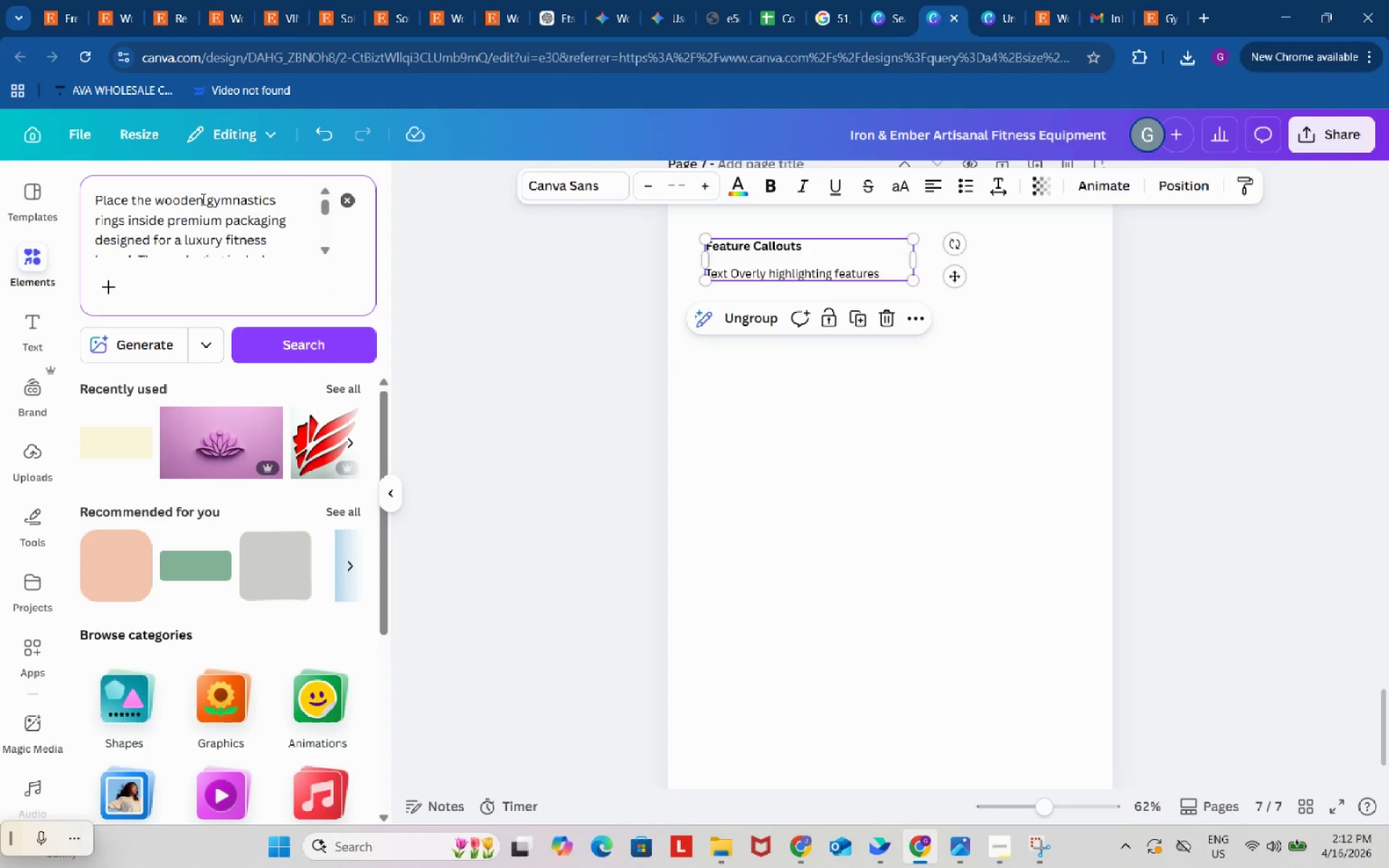 
left_click([202, 199])
 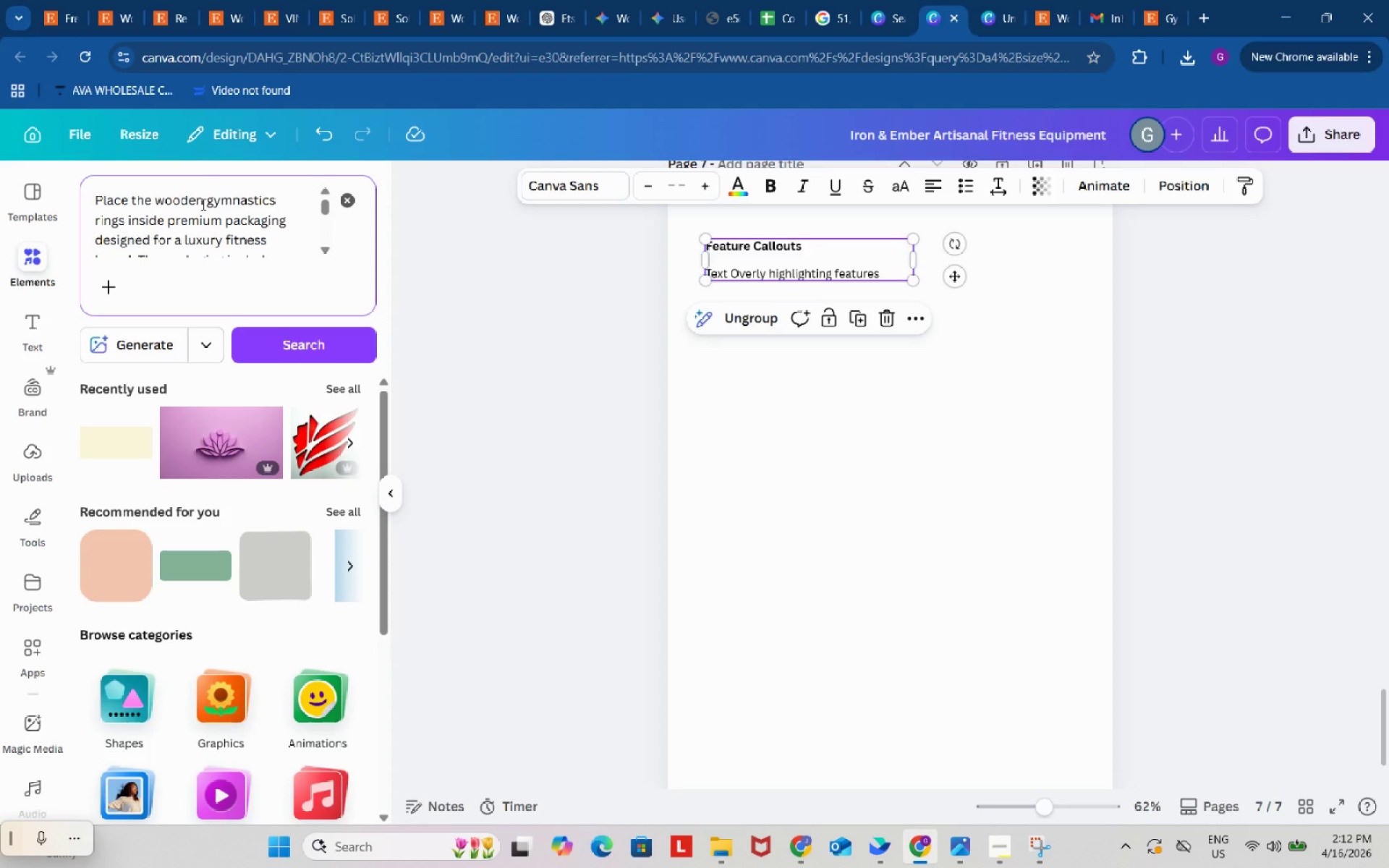 
type( walnut)
 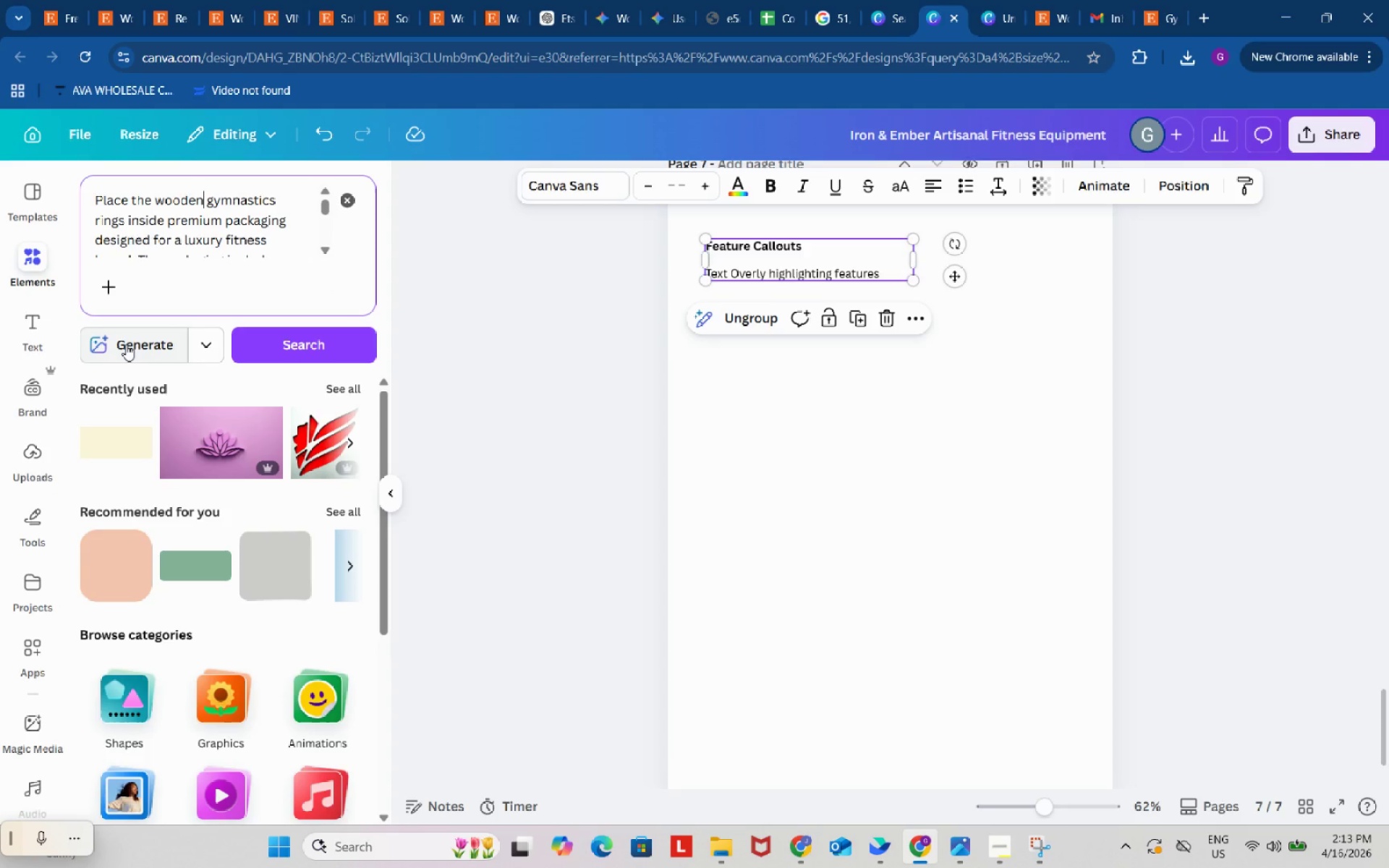 
left_click([126, 344])
 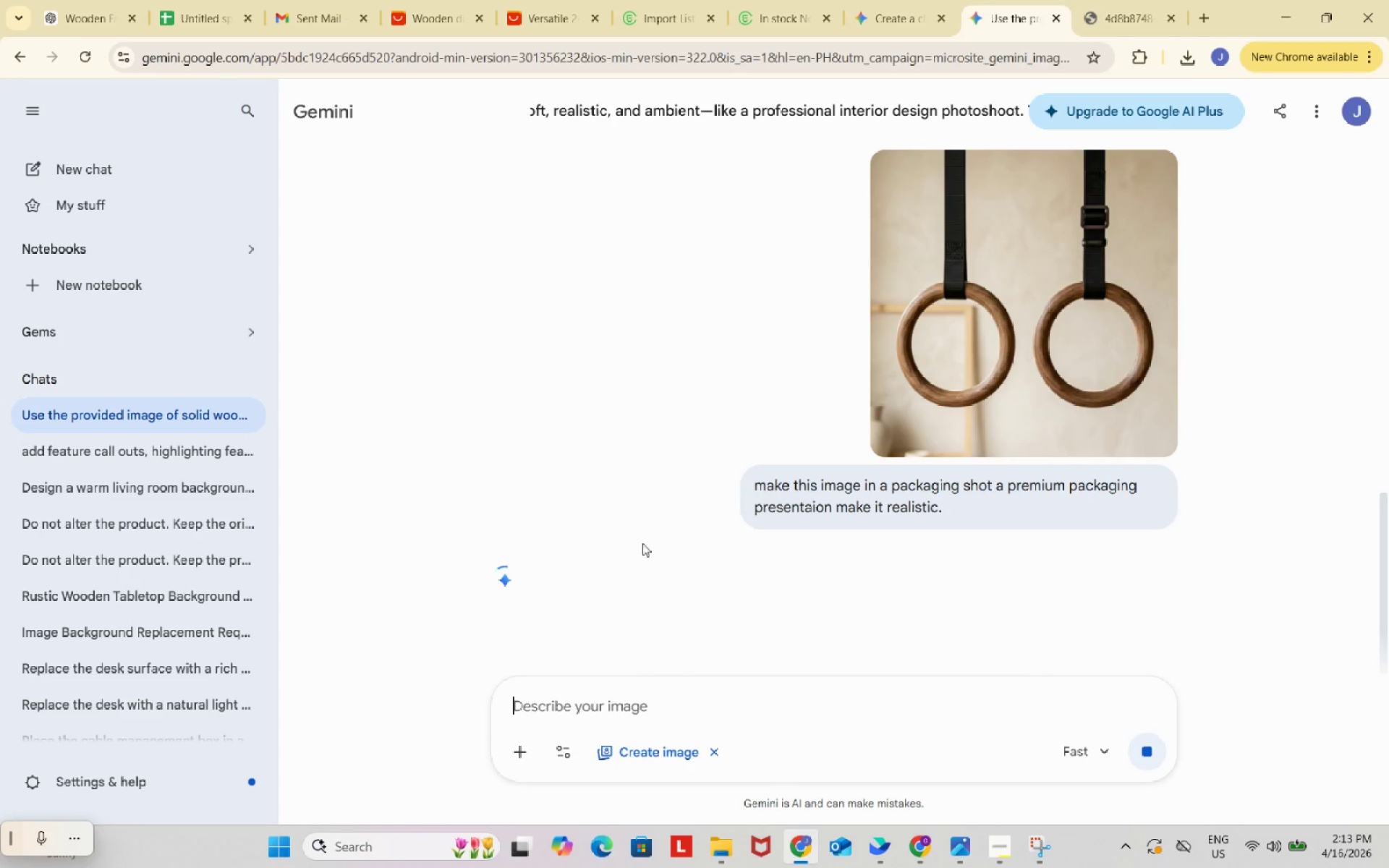 
scroll: coordinate [611, 391], scroll_direction: down, amount: 14.0
 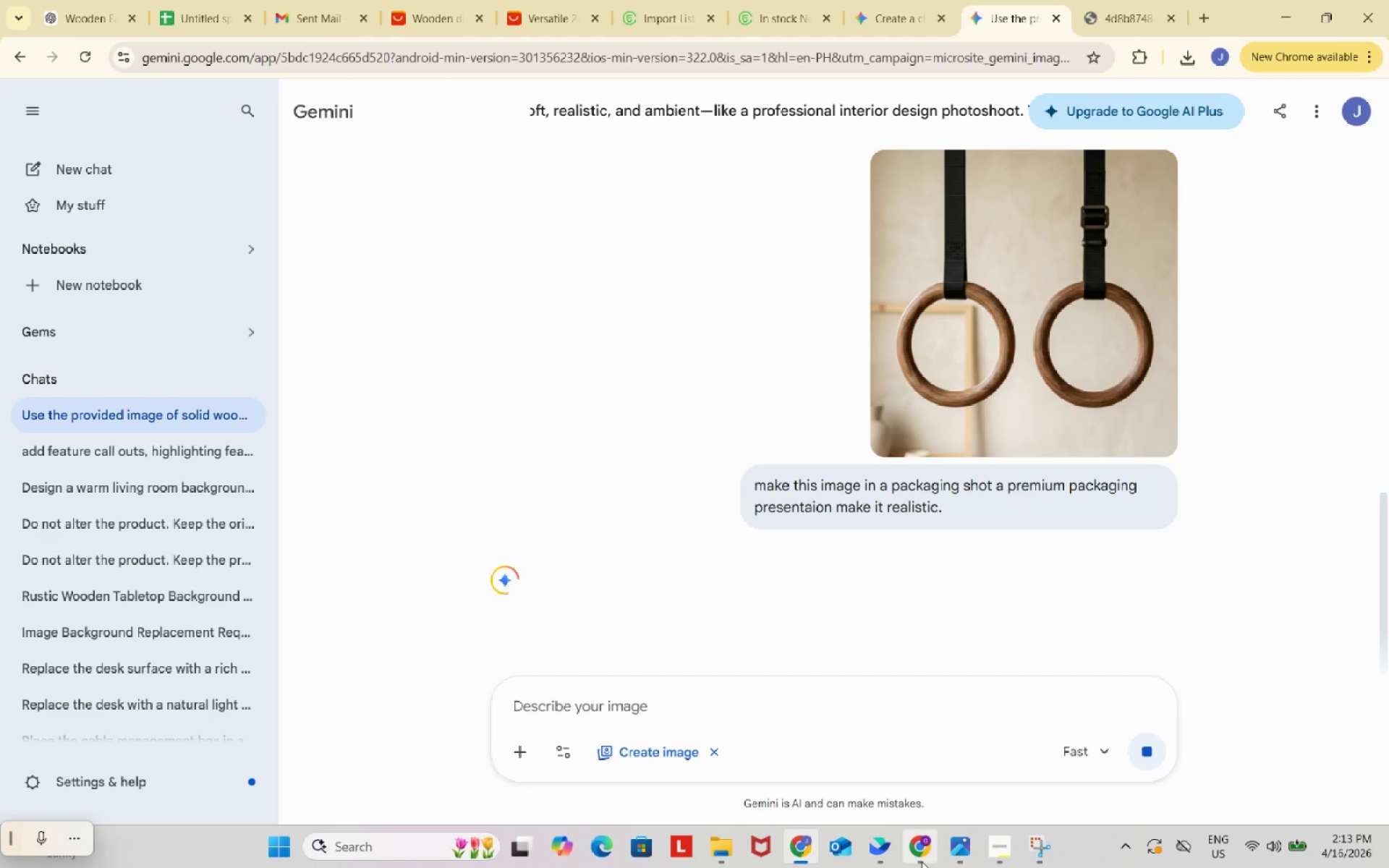 
left_click([924, 854])
 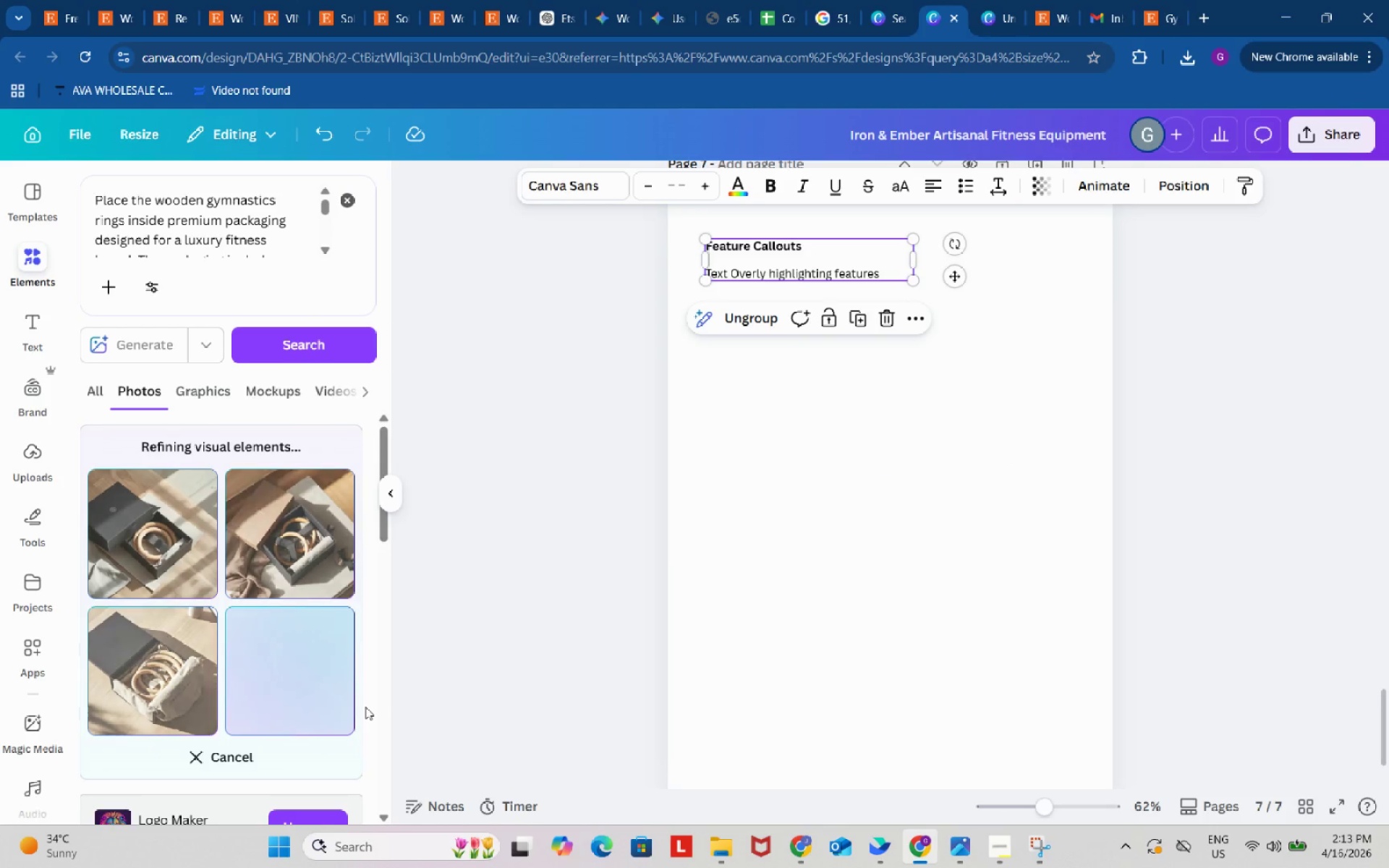 
scroll: coordinate [279, 581], scroll_direction: down, amount: 3.0
 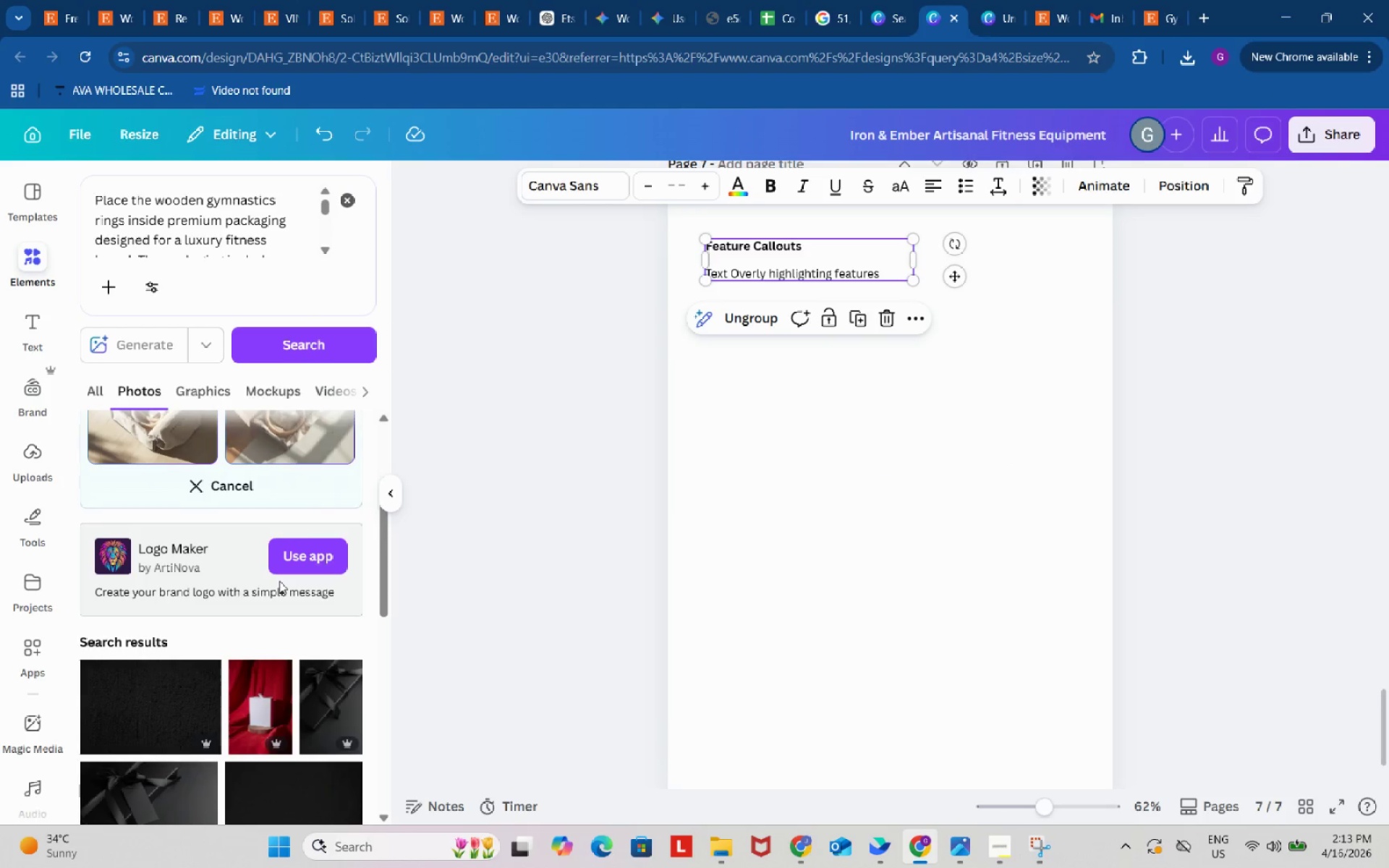 
scroll: coordinate [276, 579], scroll_direction: up, amount: 6.0
 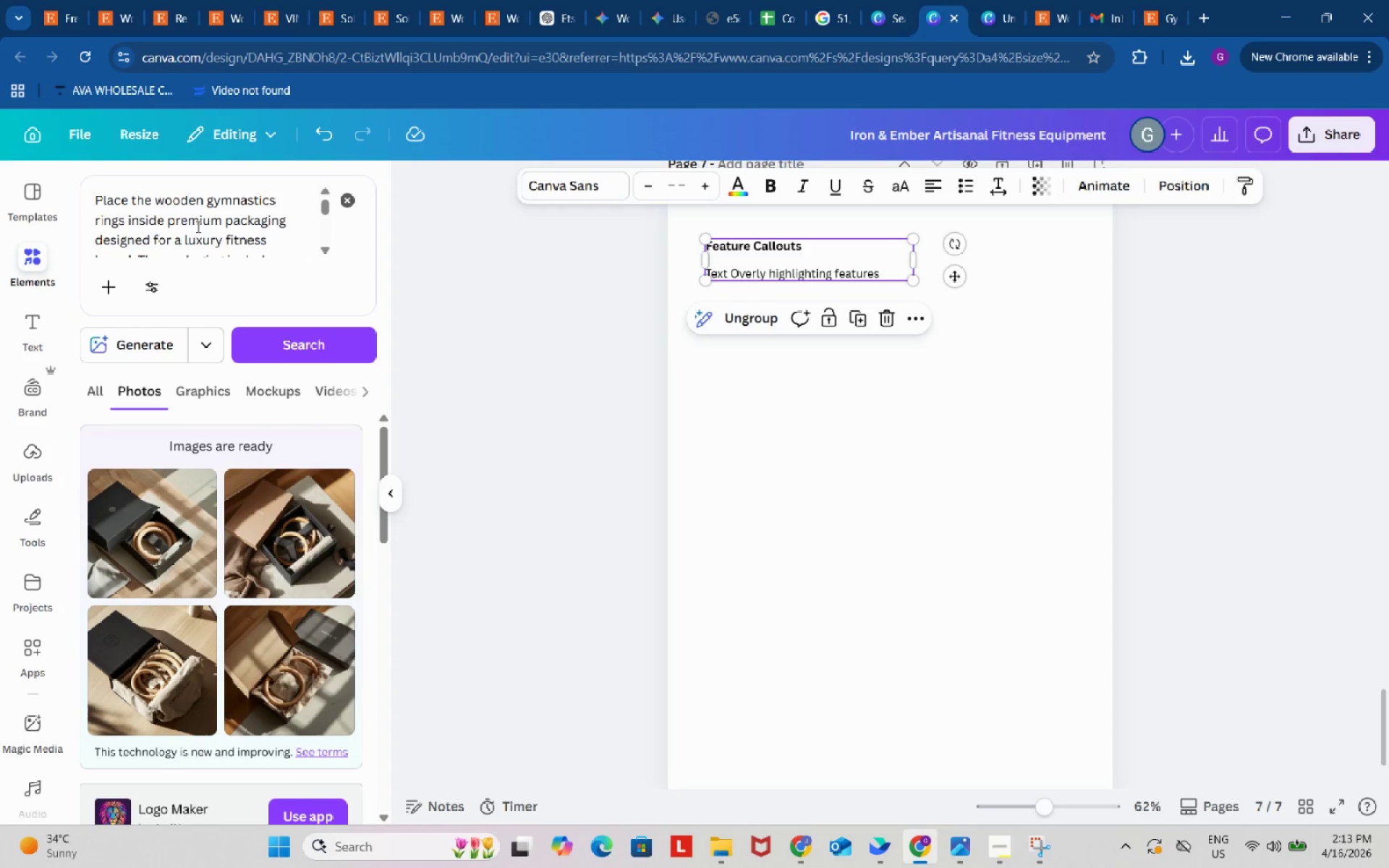 
left_click([195, 223])
 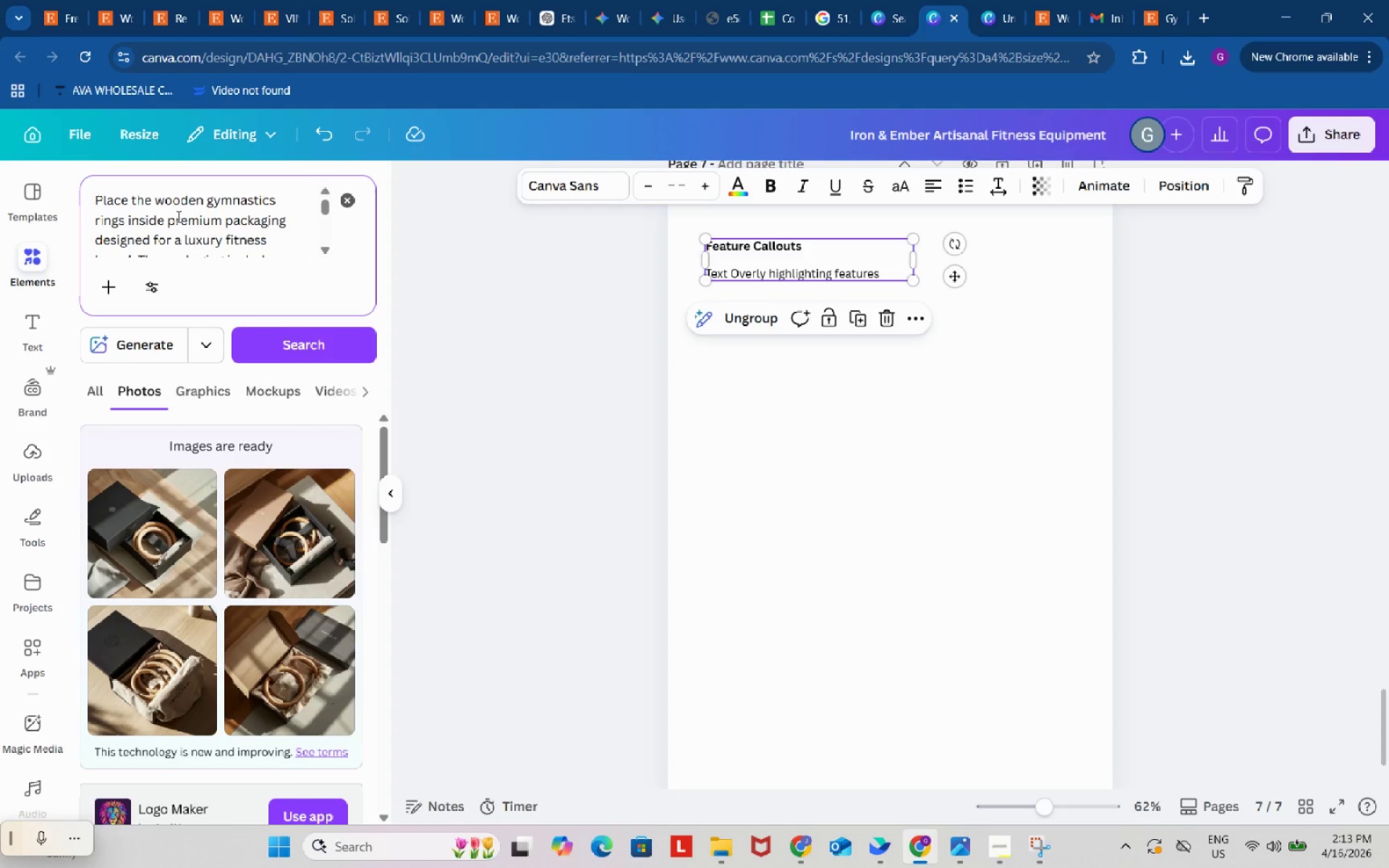 
left_click([177, 216])
 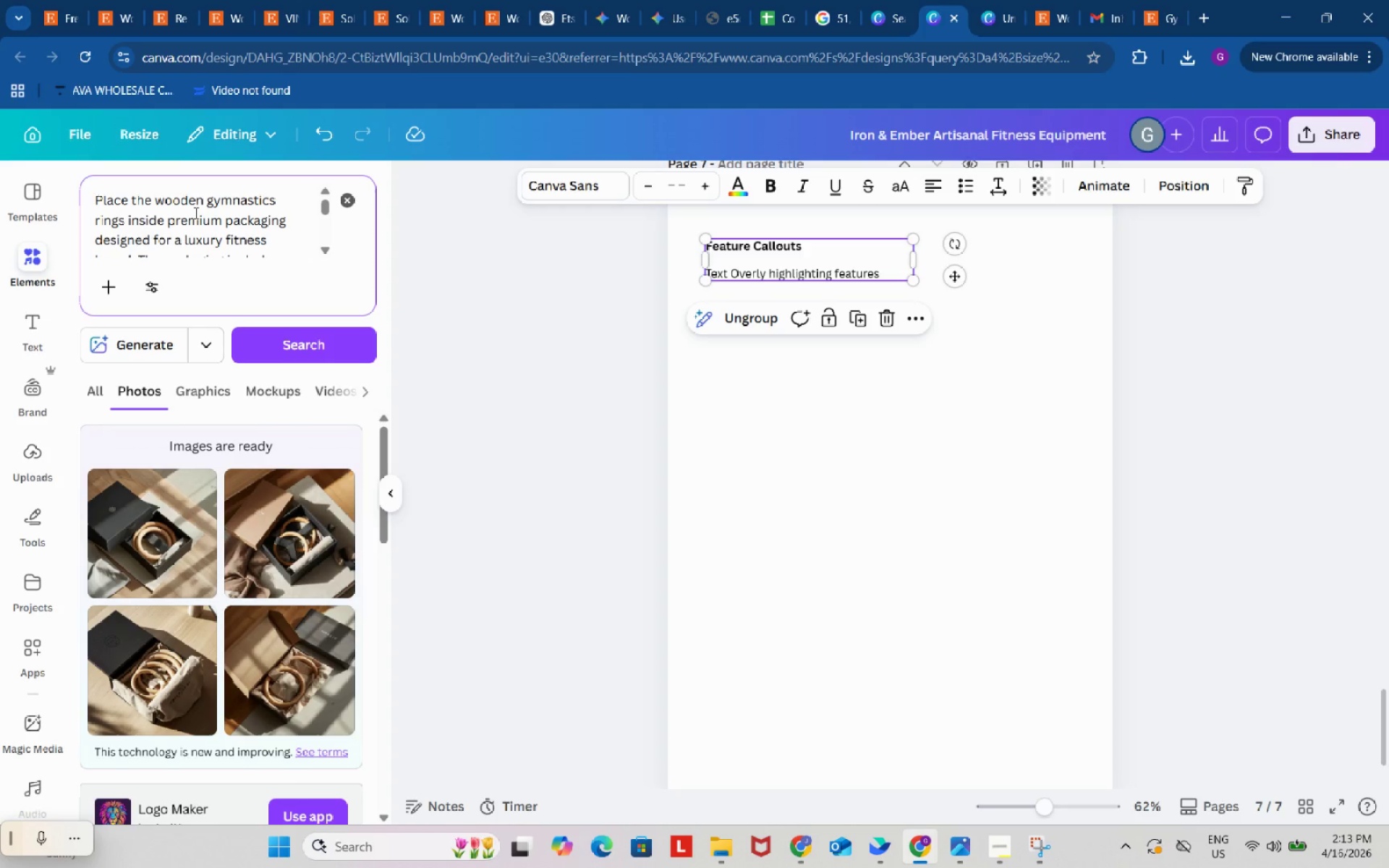 
scroll: coordinate [195, 213], scroll_direction: up, amount: 1.0
 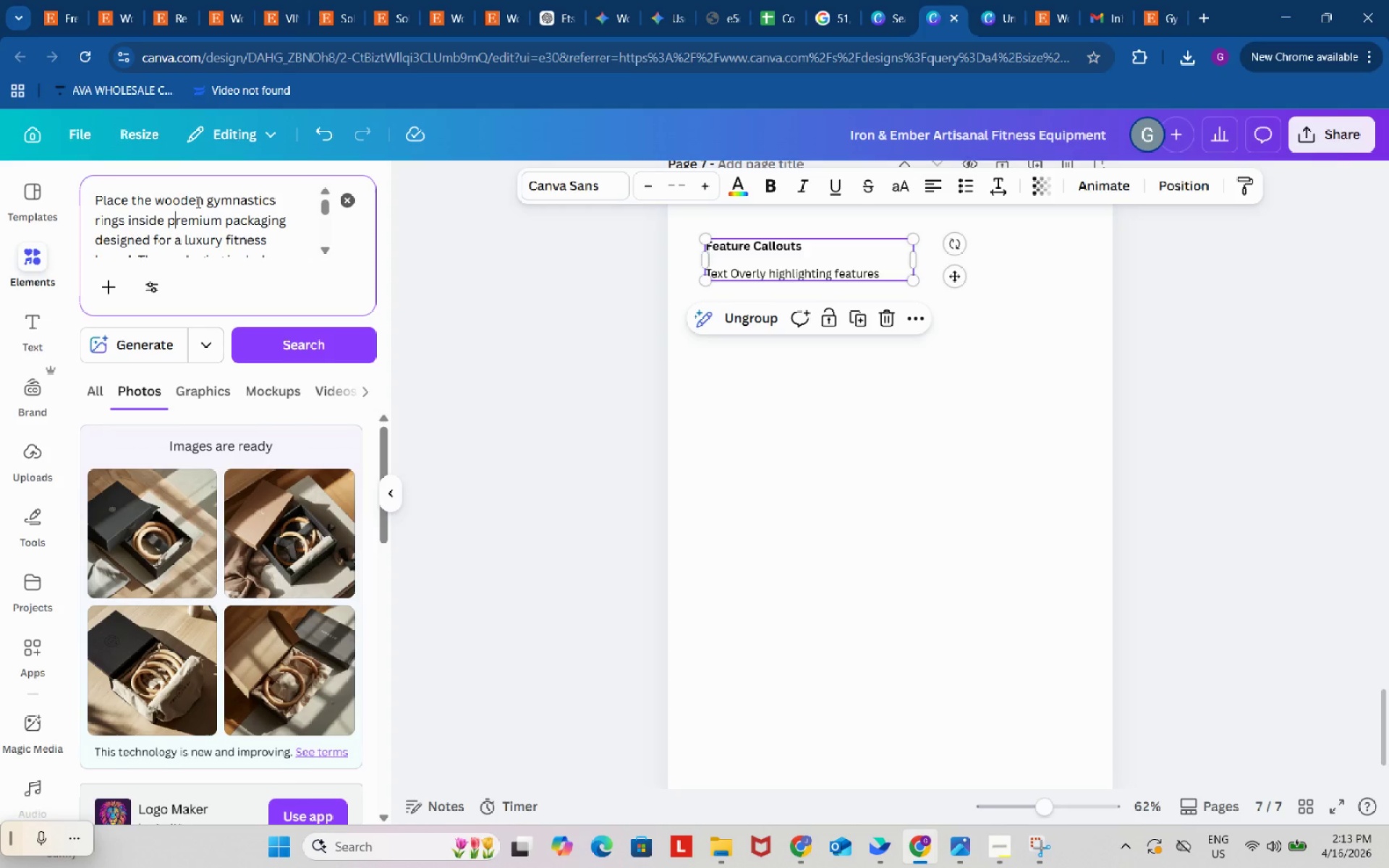 
left_click([197, 202])
 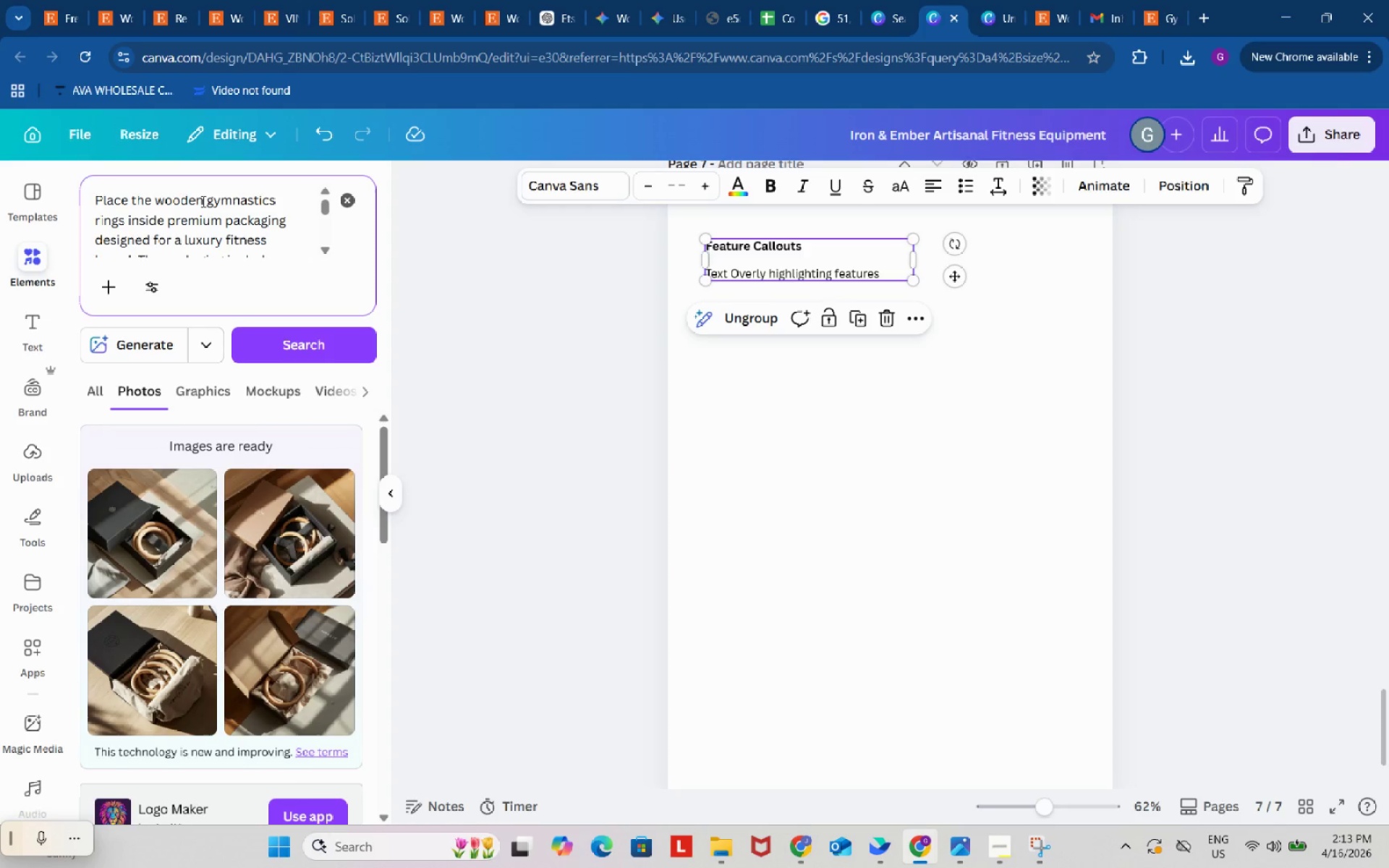 
left_click([203, 200])
 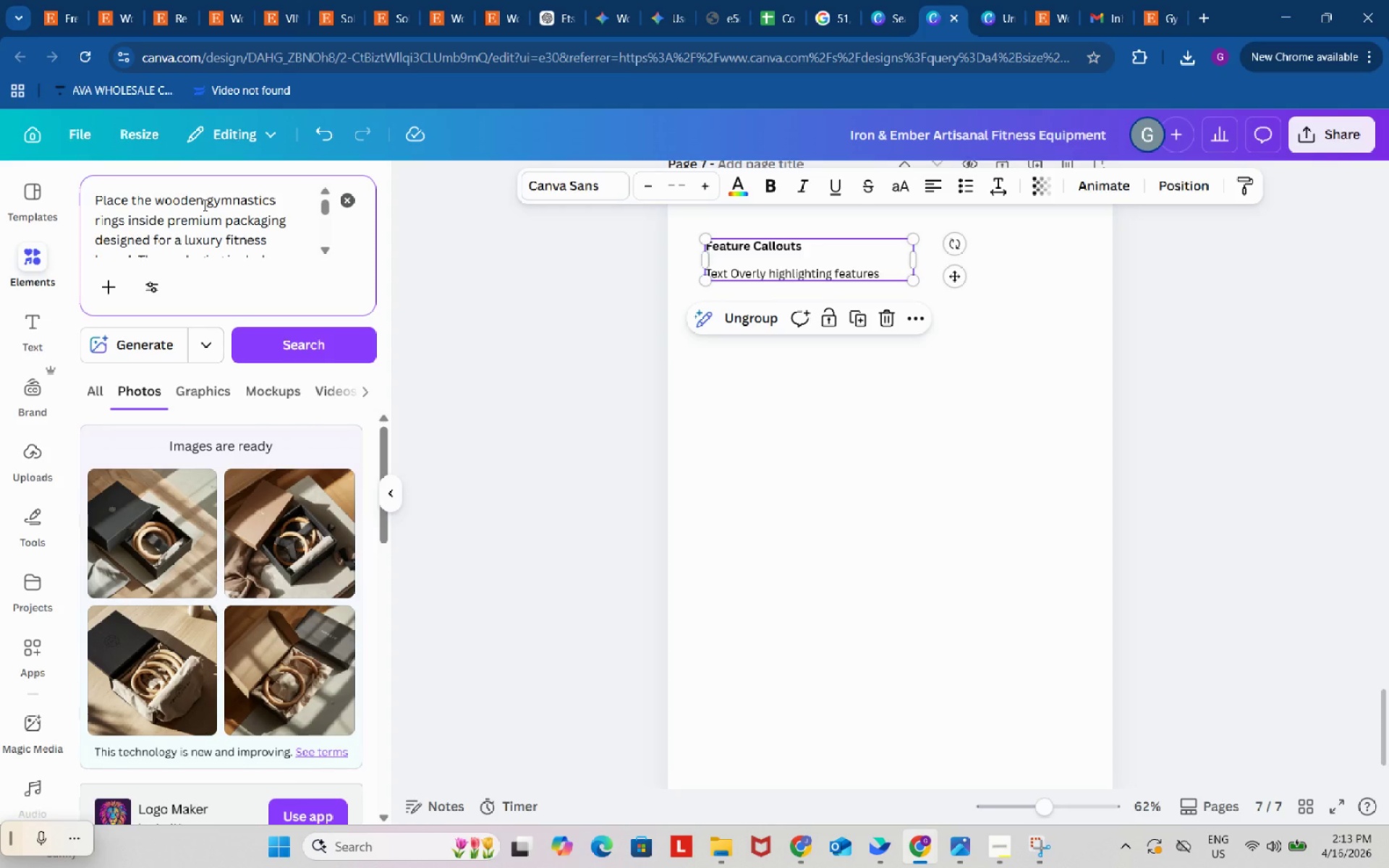 
type( walnut color)
 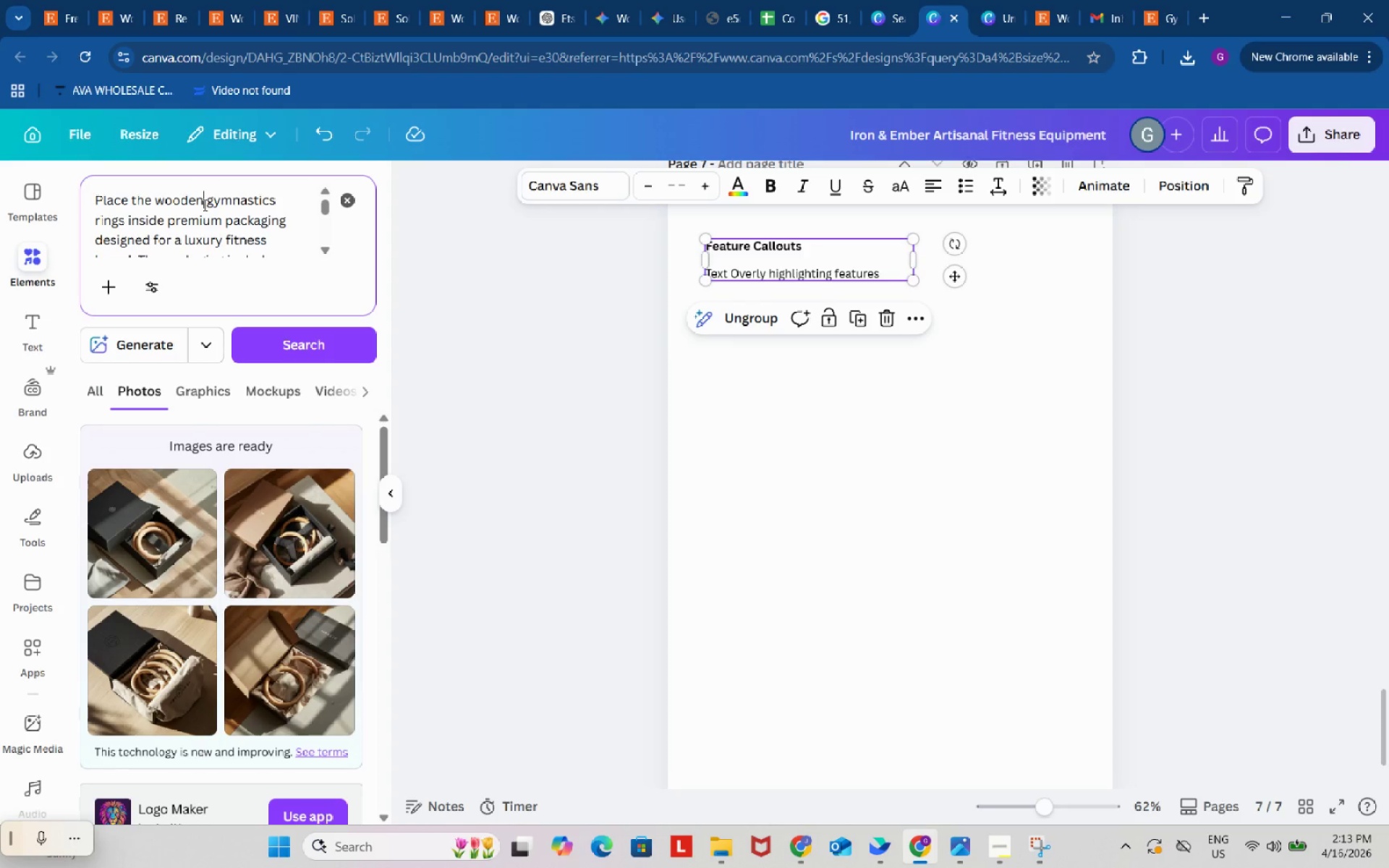 
type( wwww)
 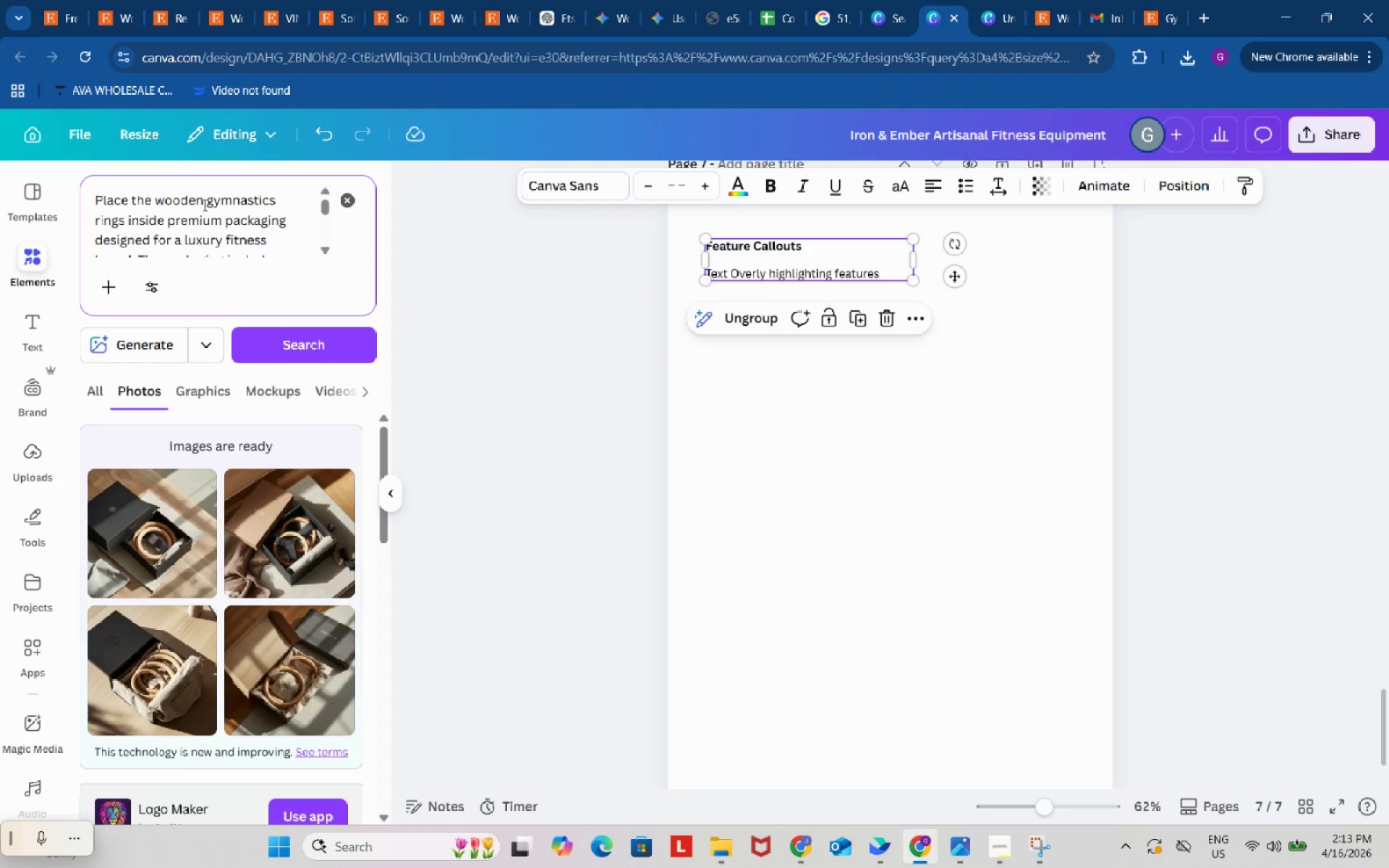 
scroll: coordinate [221, 511], scroll_direction: down, amount: 5.0
 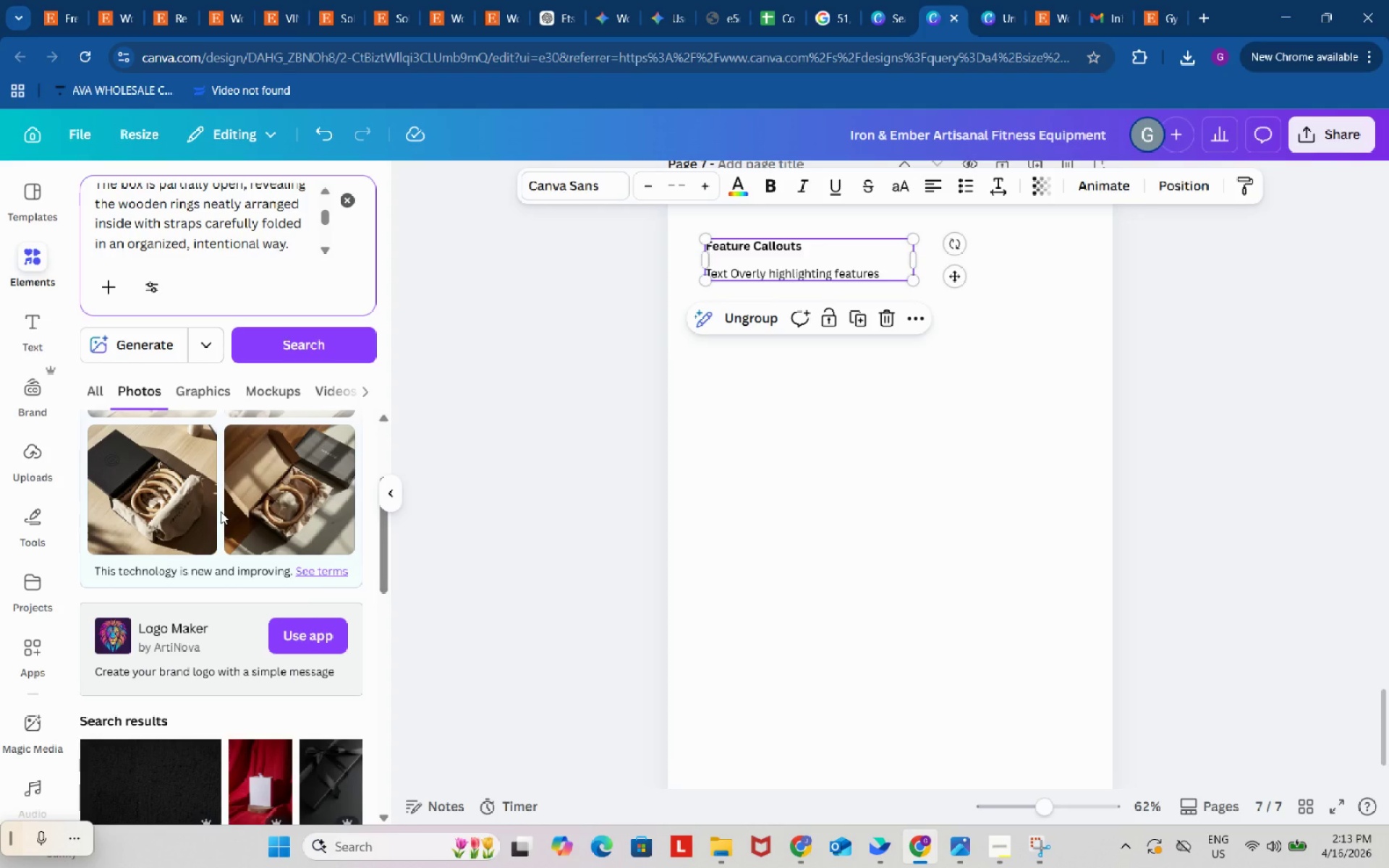 
scroll: coordinate [221, 511], scroll_direction: up, amount: 2.0
 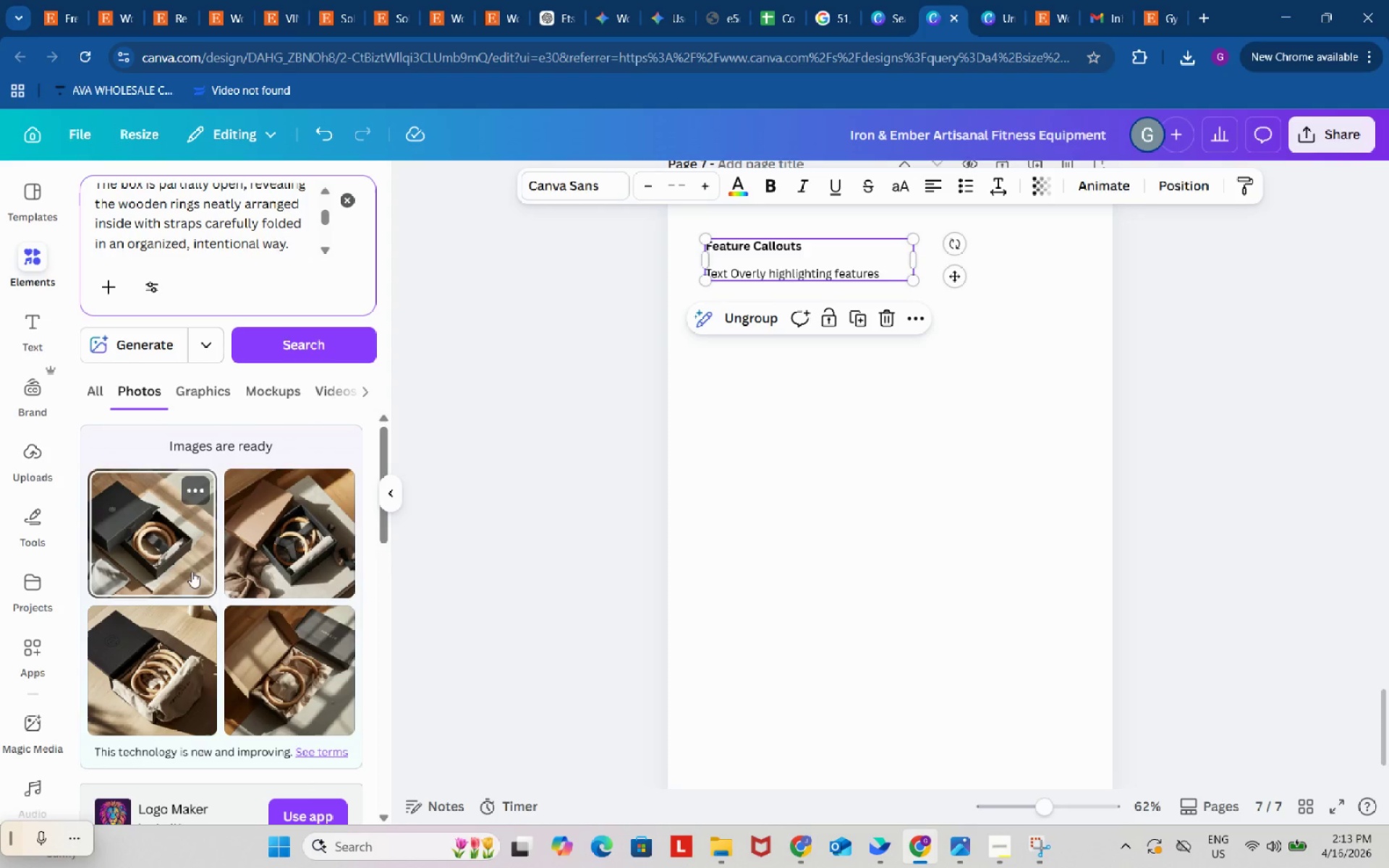 
scroll: coordinate [181, 604], scroll_direction: down, amount: 1.0
 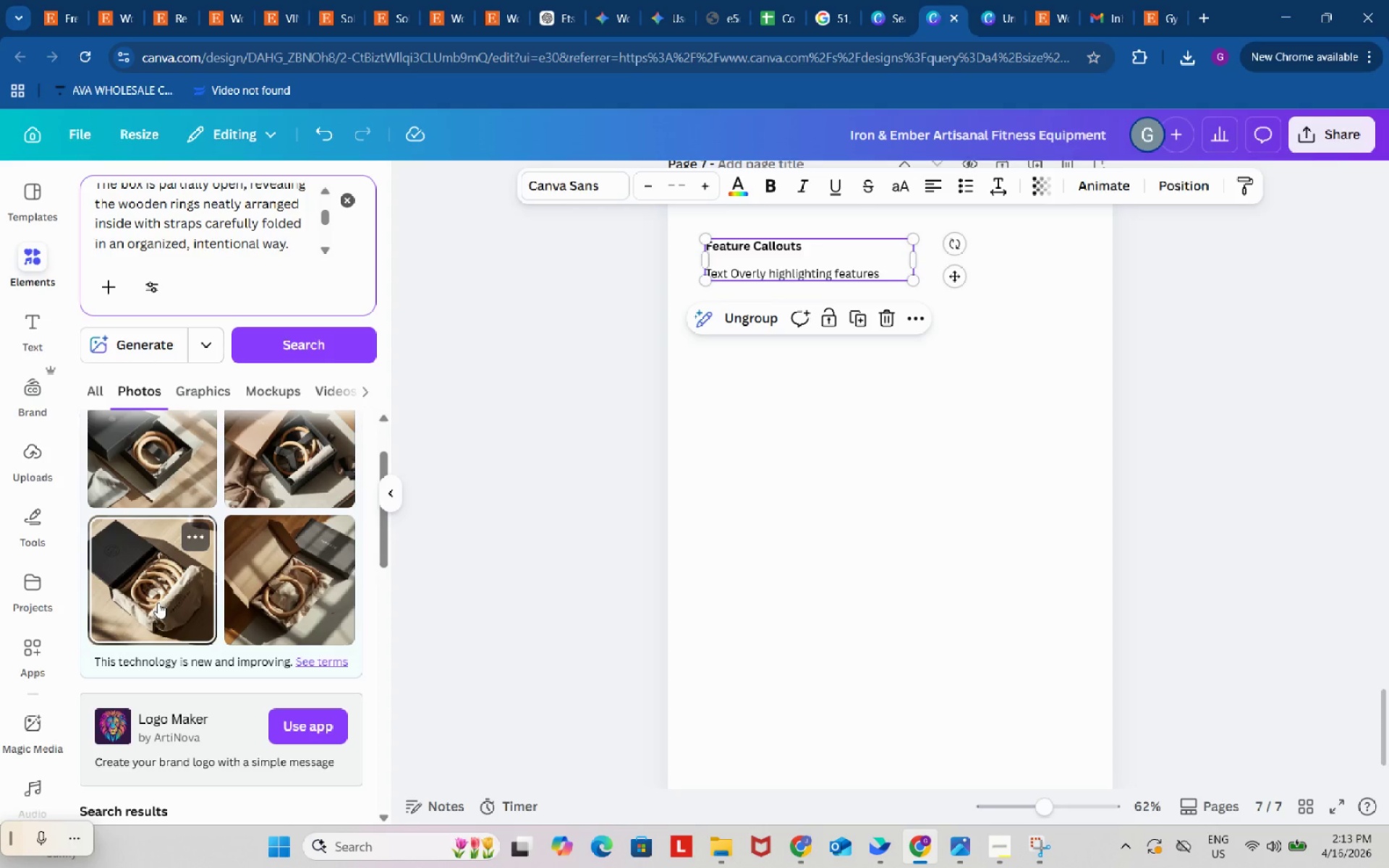 
left_click([156, 595])
 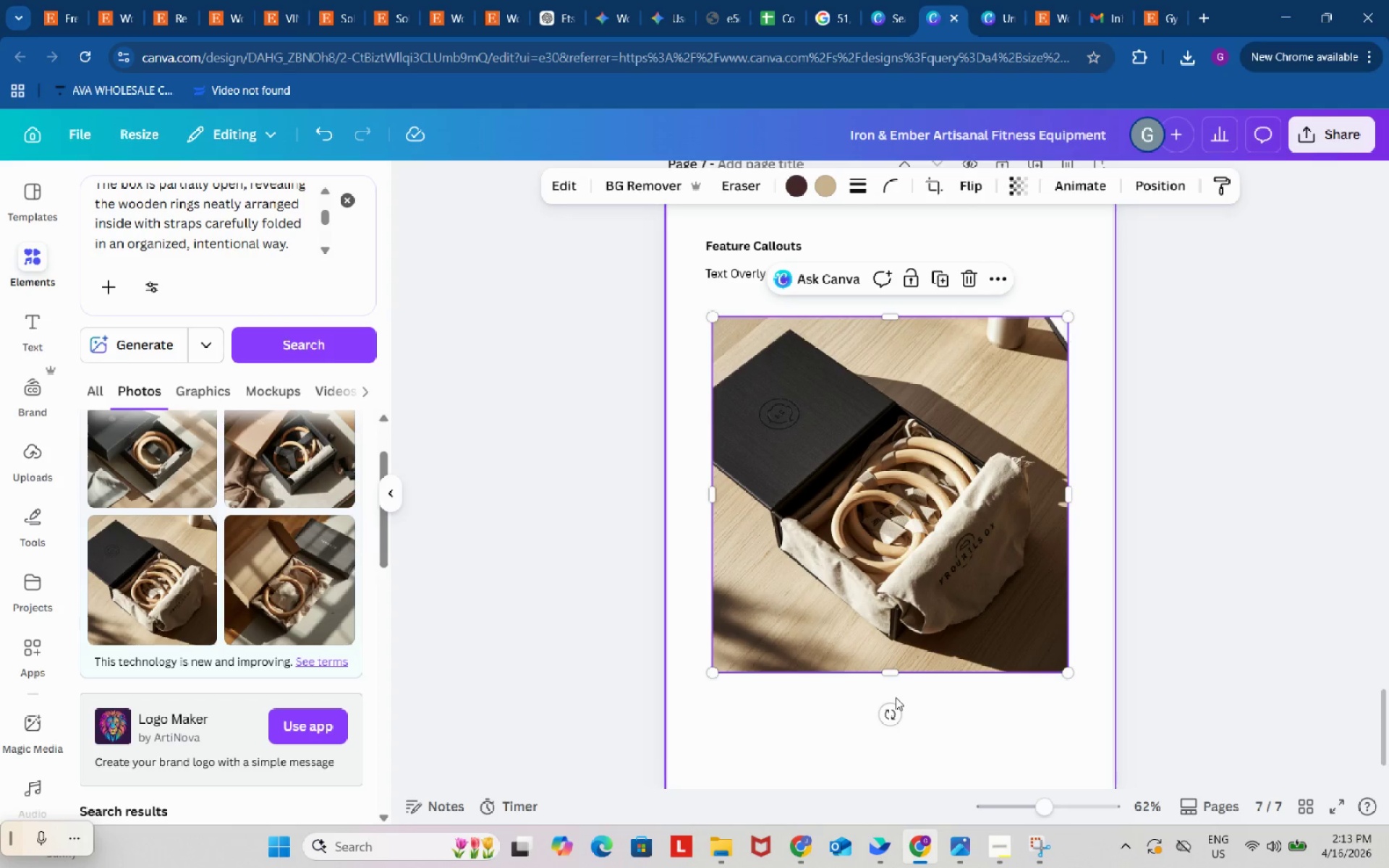 
wait(6.25)
 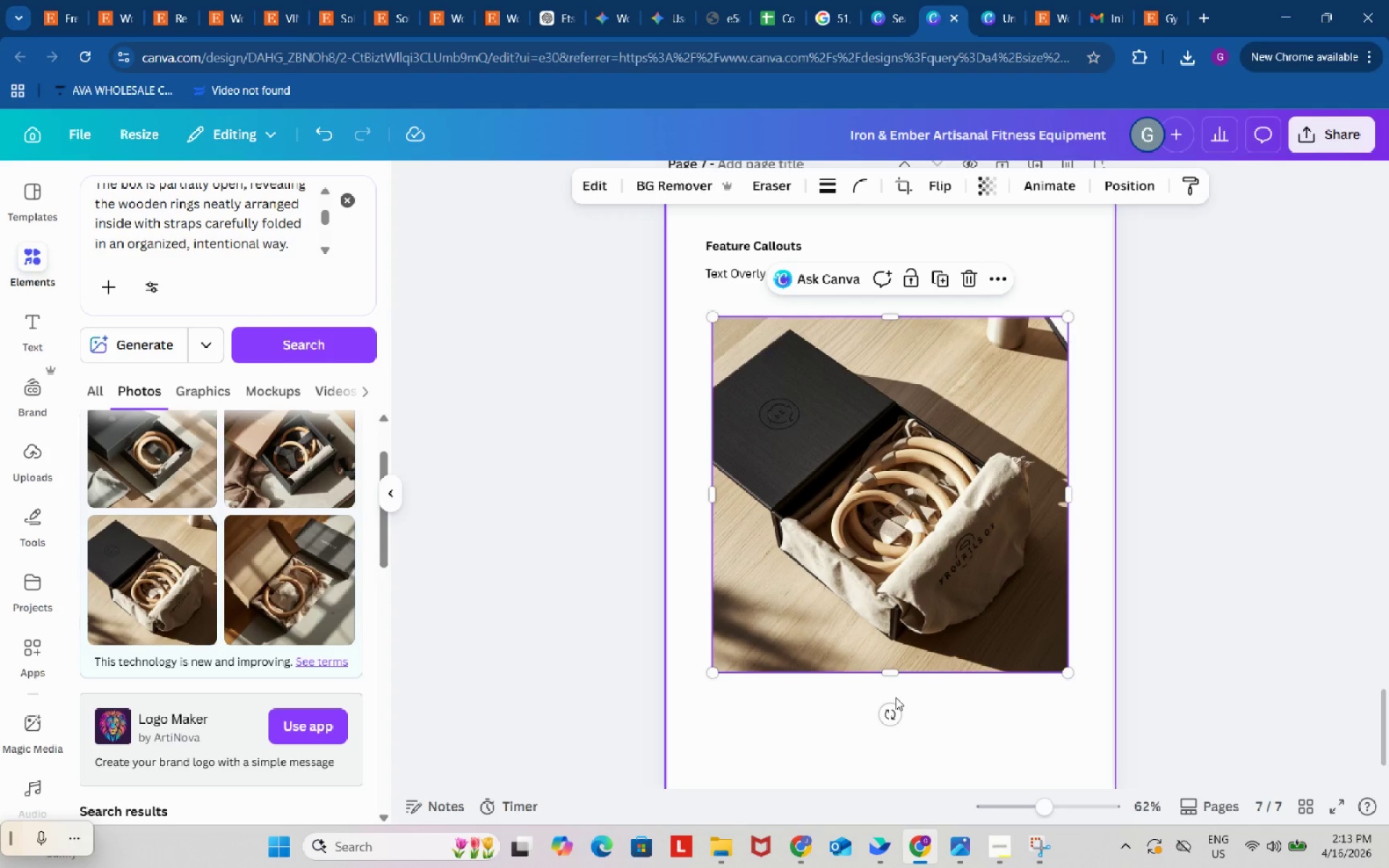 
scroll: coordinate [219, 241], scroll_direction: up, amount: 8.0
 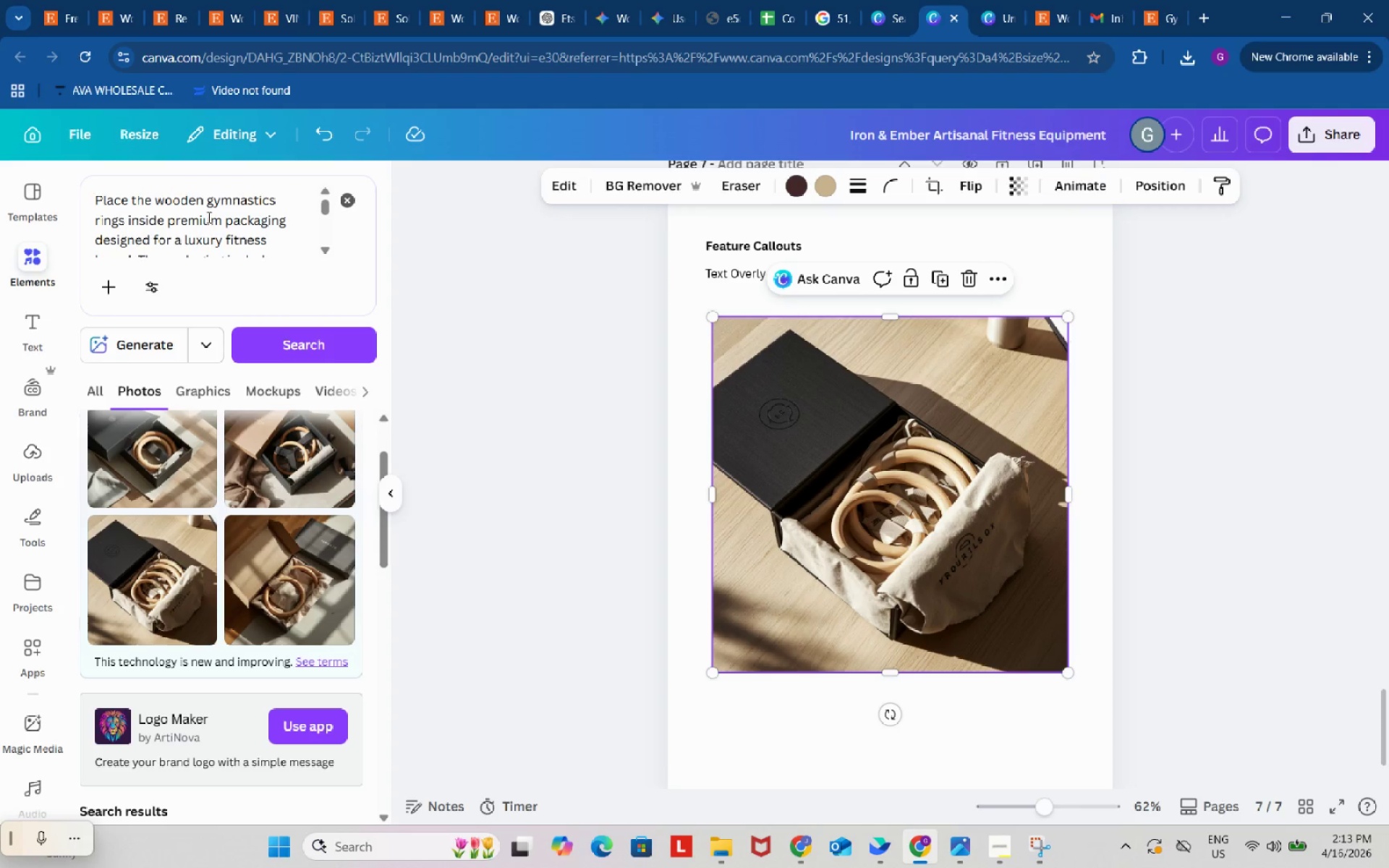 
left_click([208, 217])
 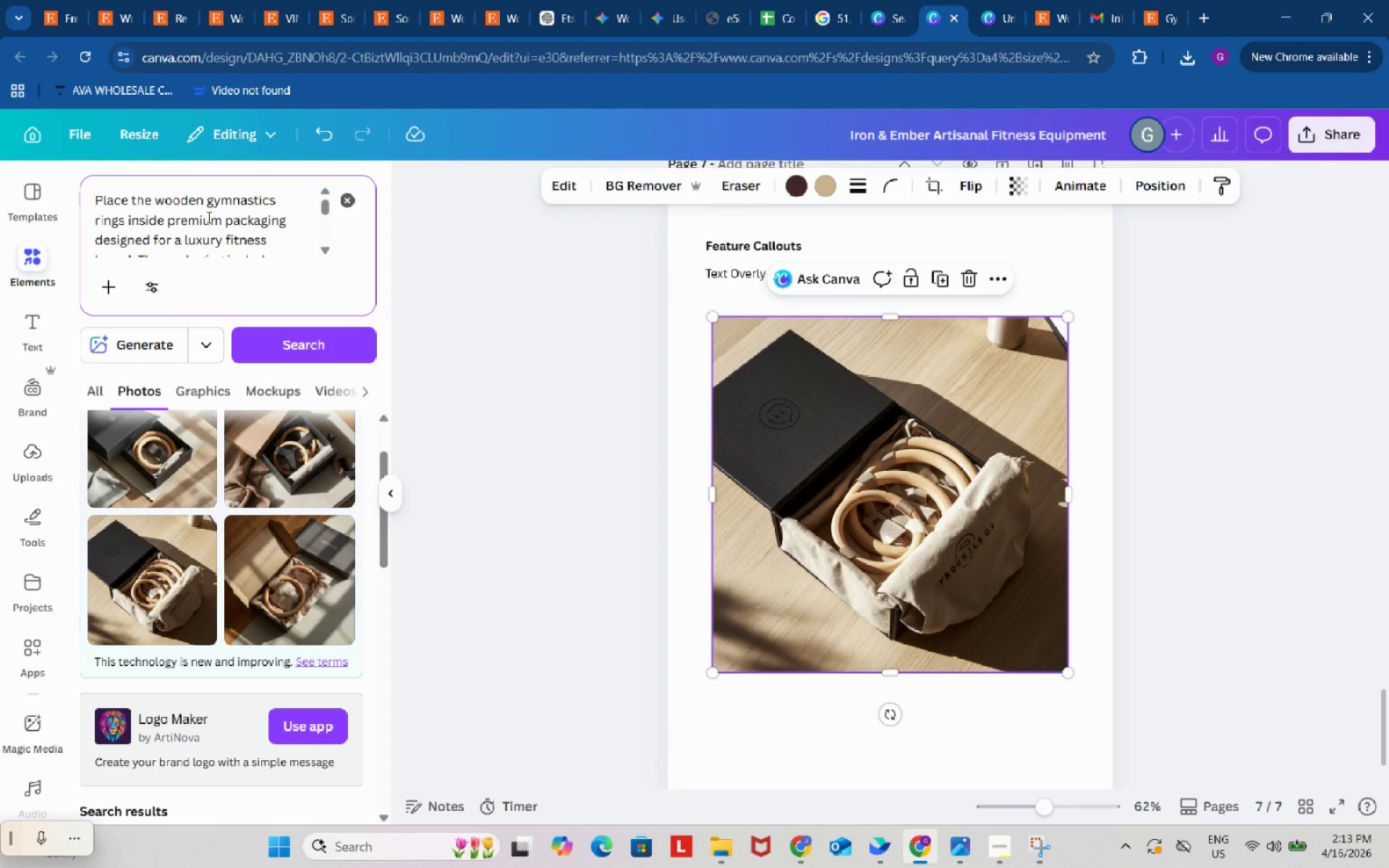 
key(Control+ControlLeft)
 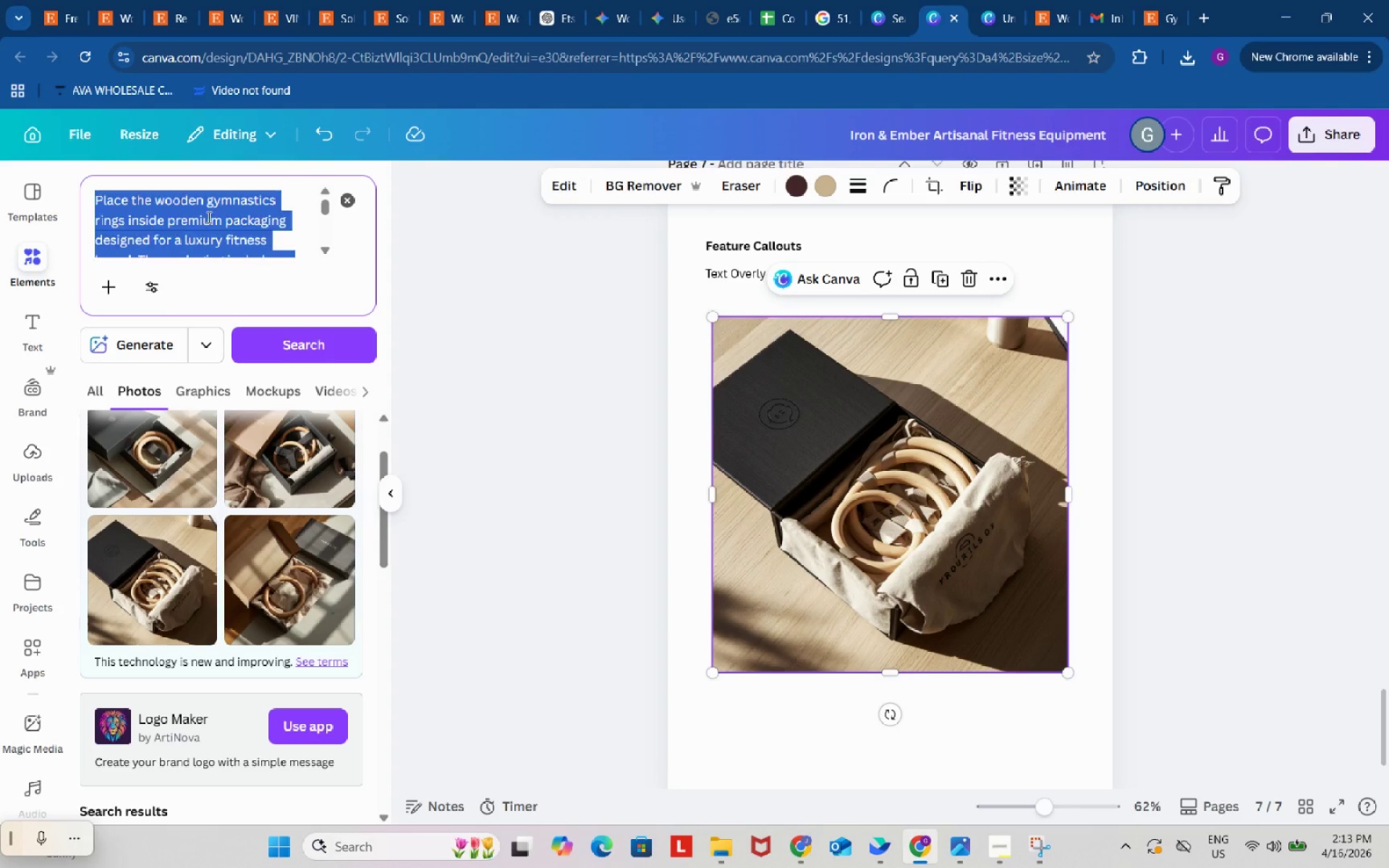 
key(Control+A)
 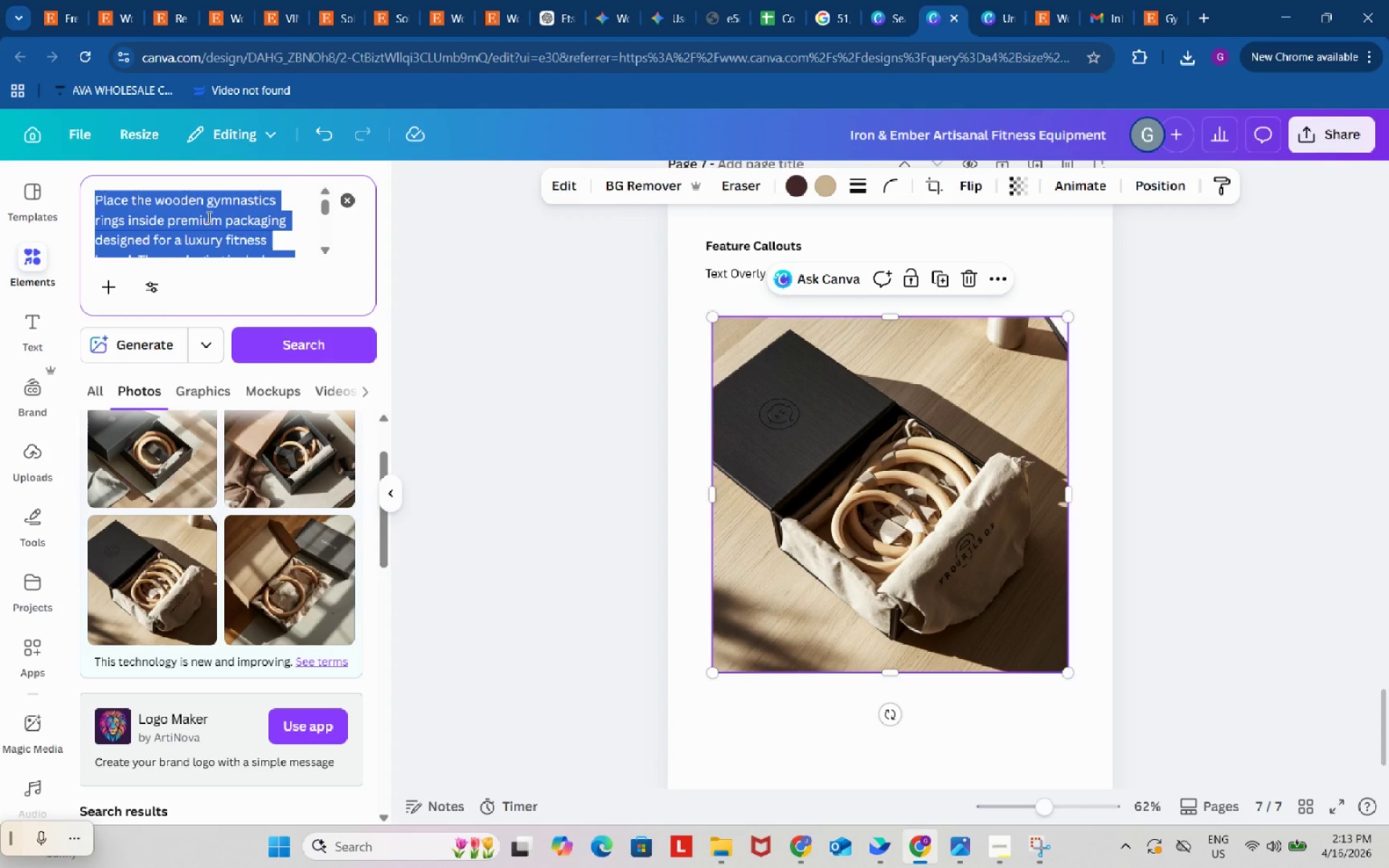 
key(Control+C)
 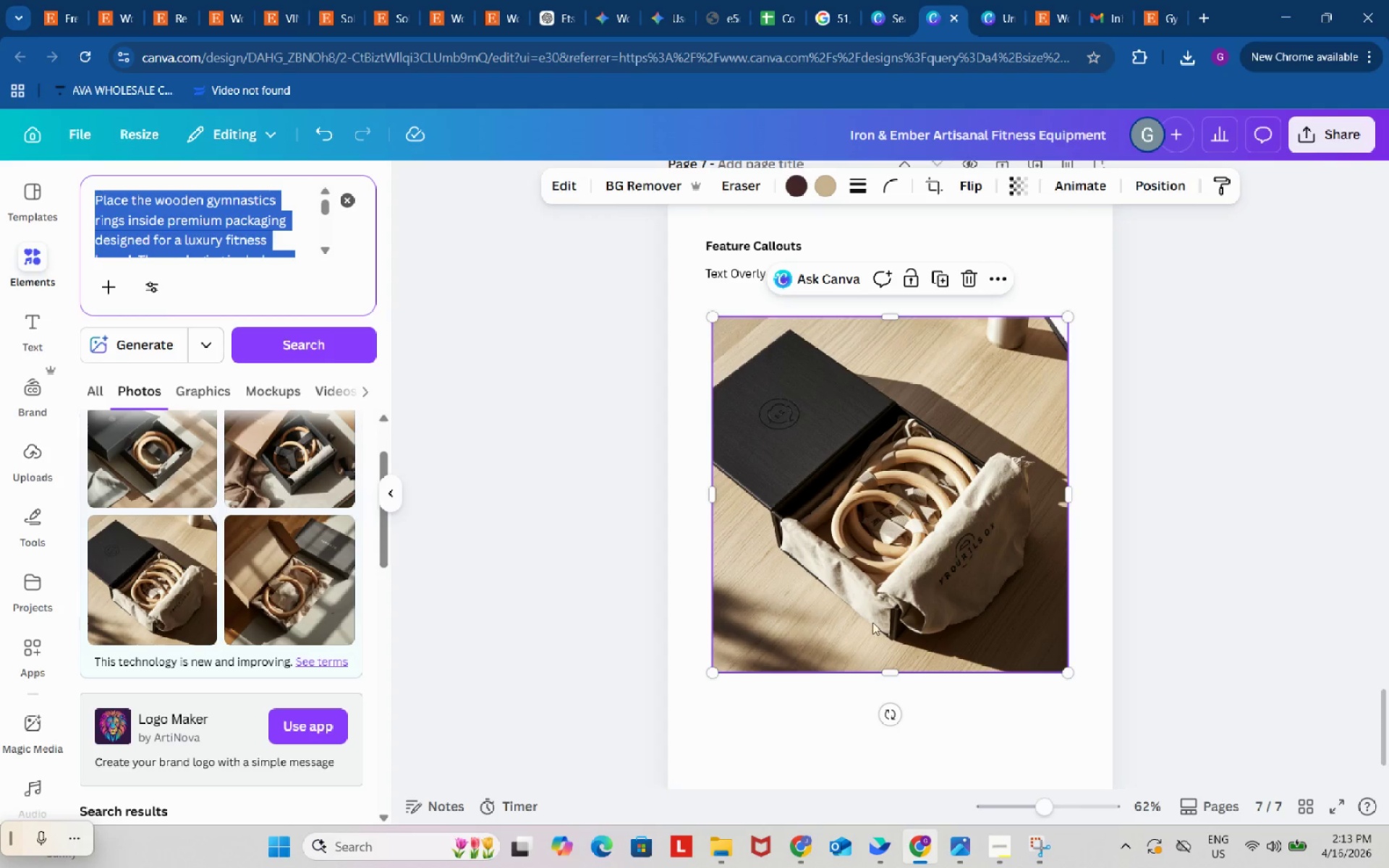 
key(Control+ControlLeft)
 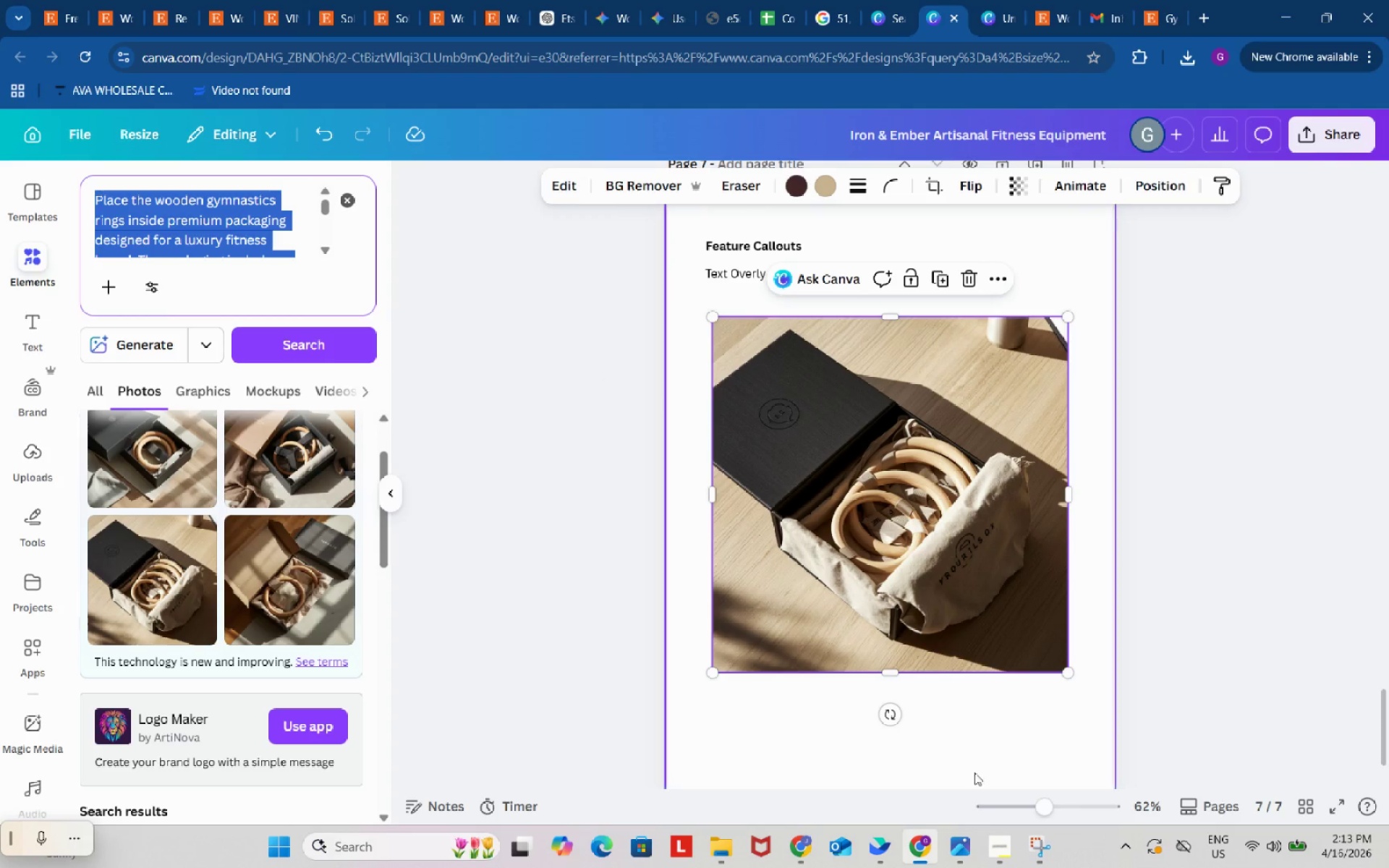 
key(Control+C)
 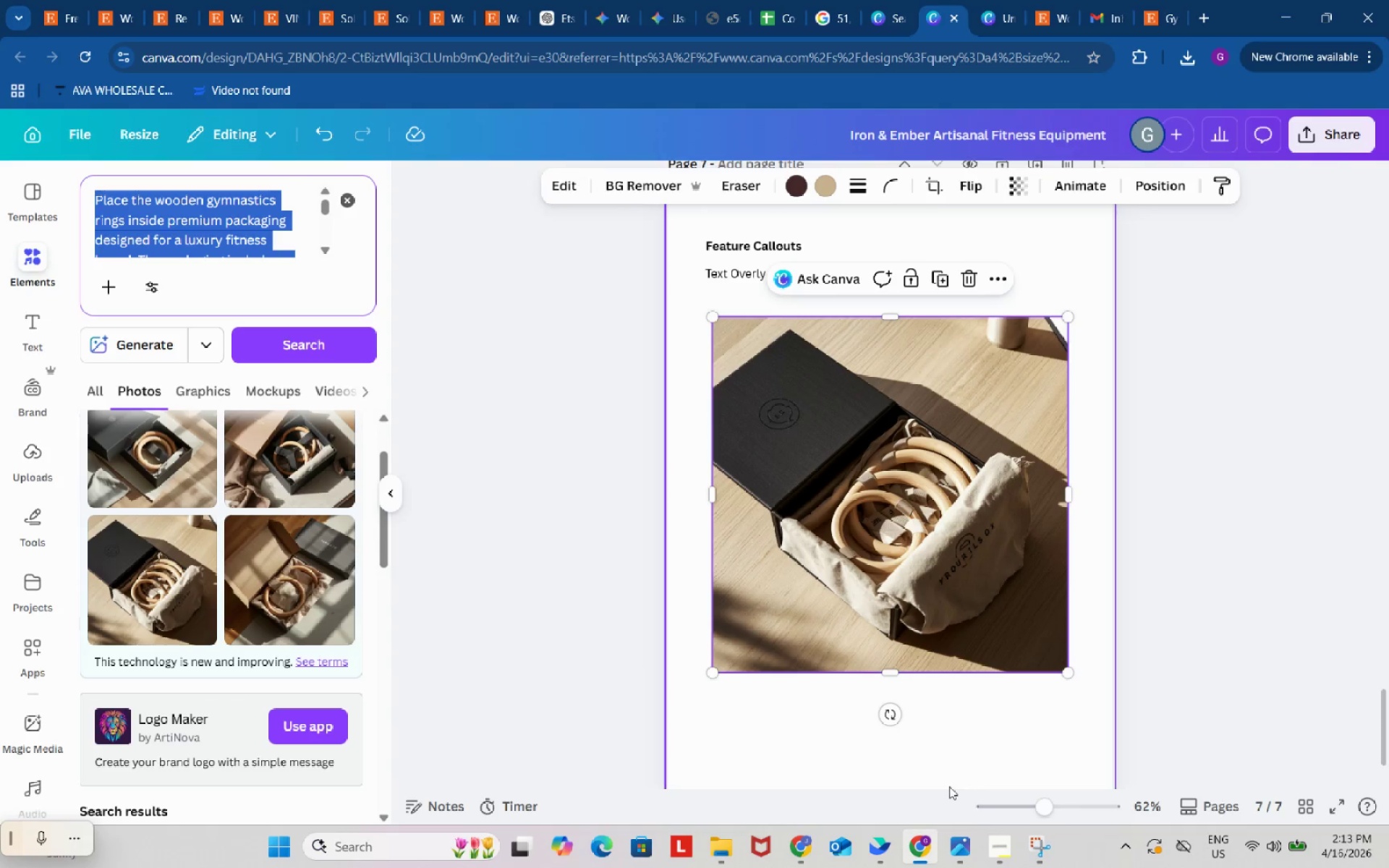 
key(Control+ControlLeft)
 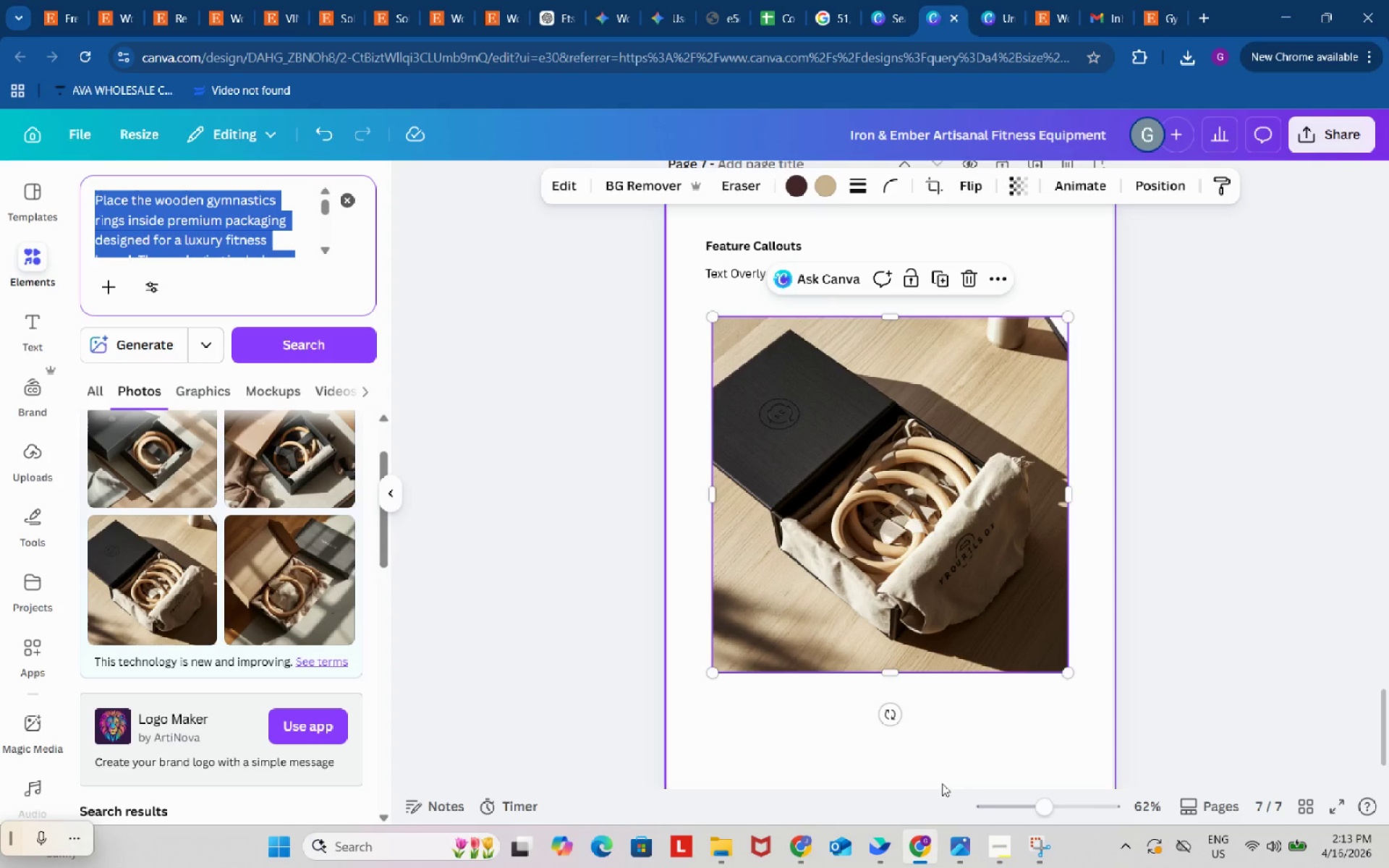 
key(Control+C)
 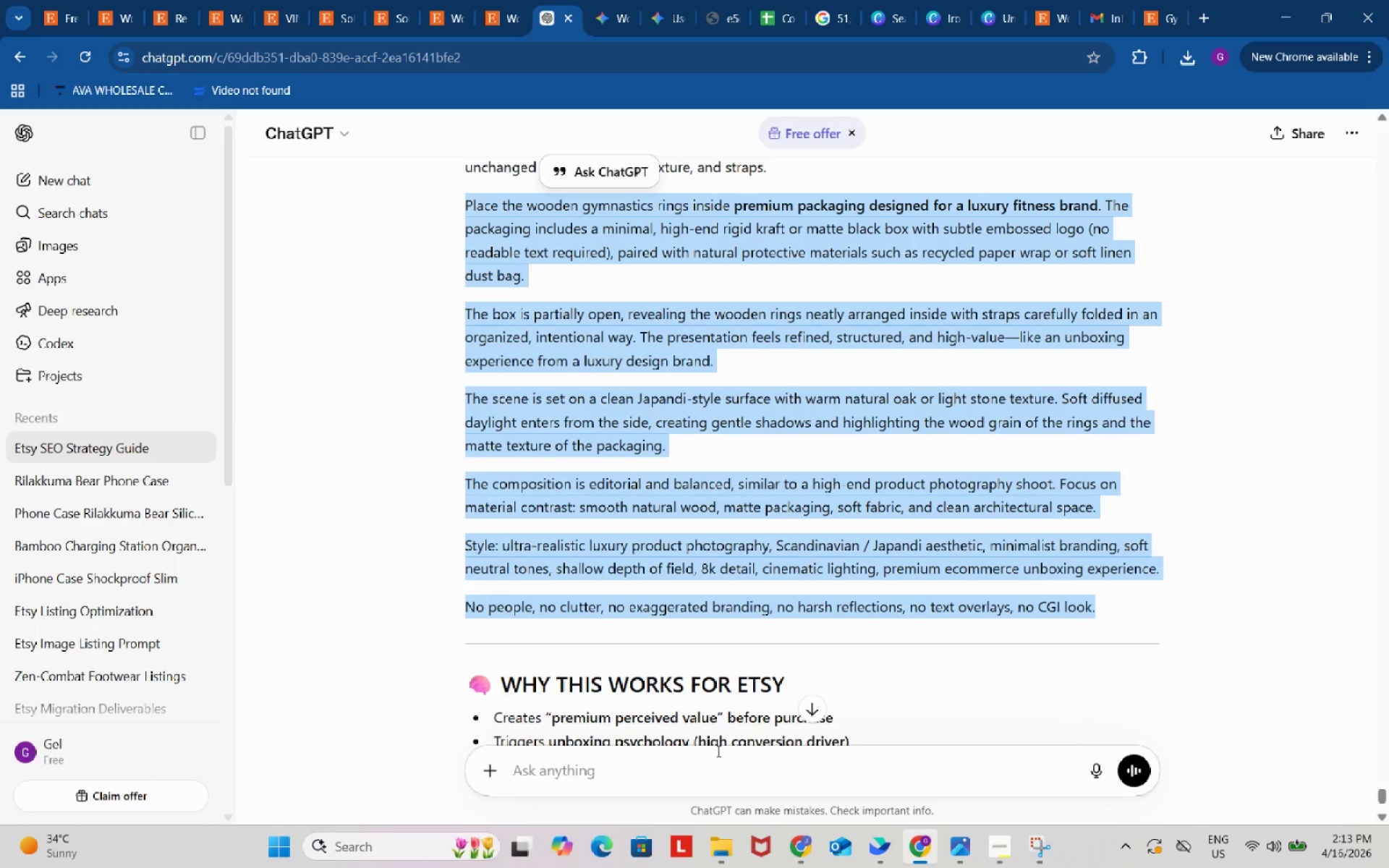 
key(Control+ControlLeft)
 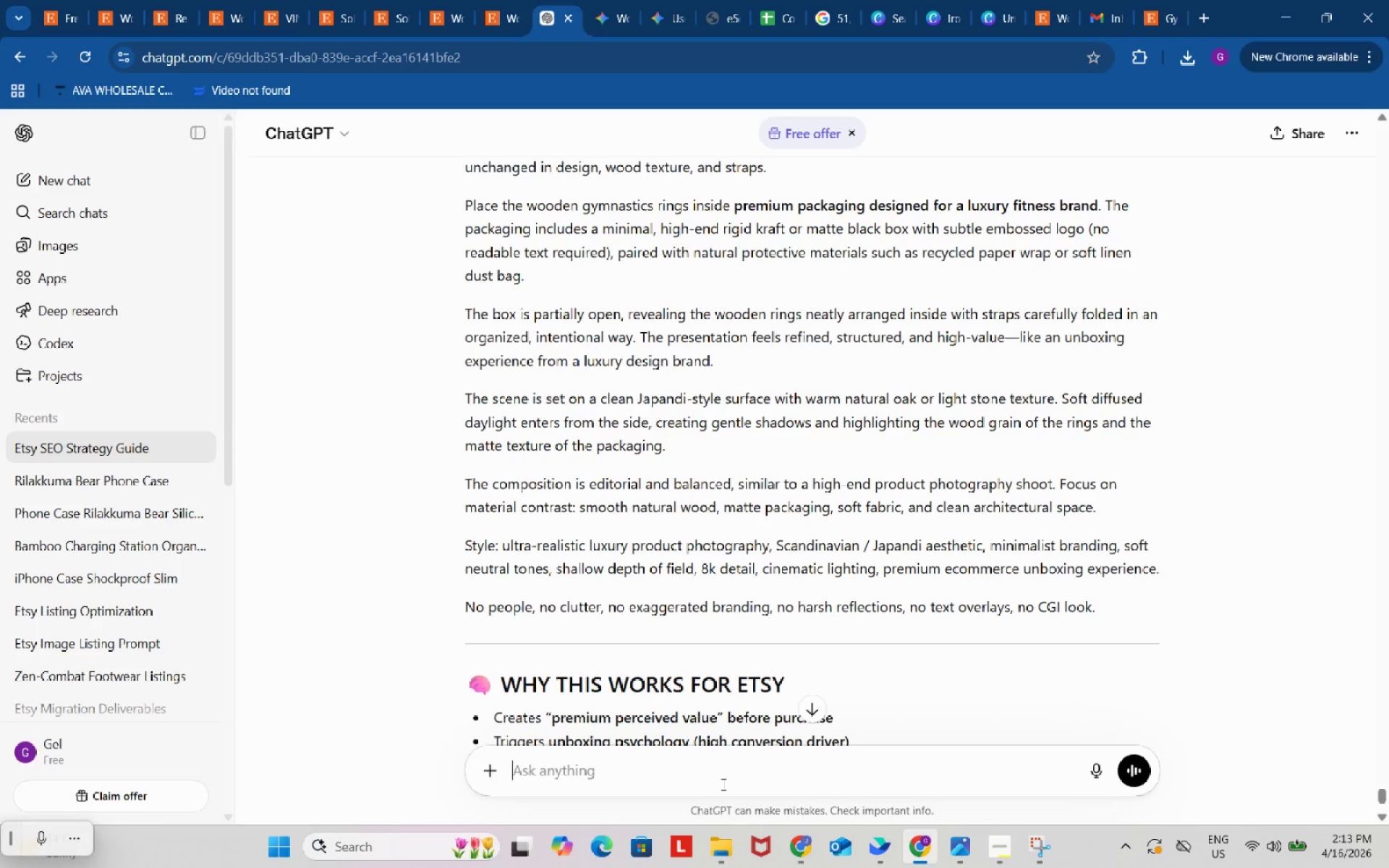 
key(Control+V)
 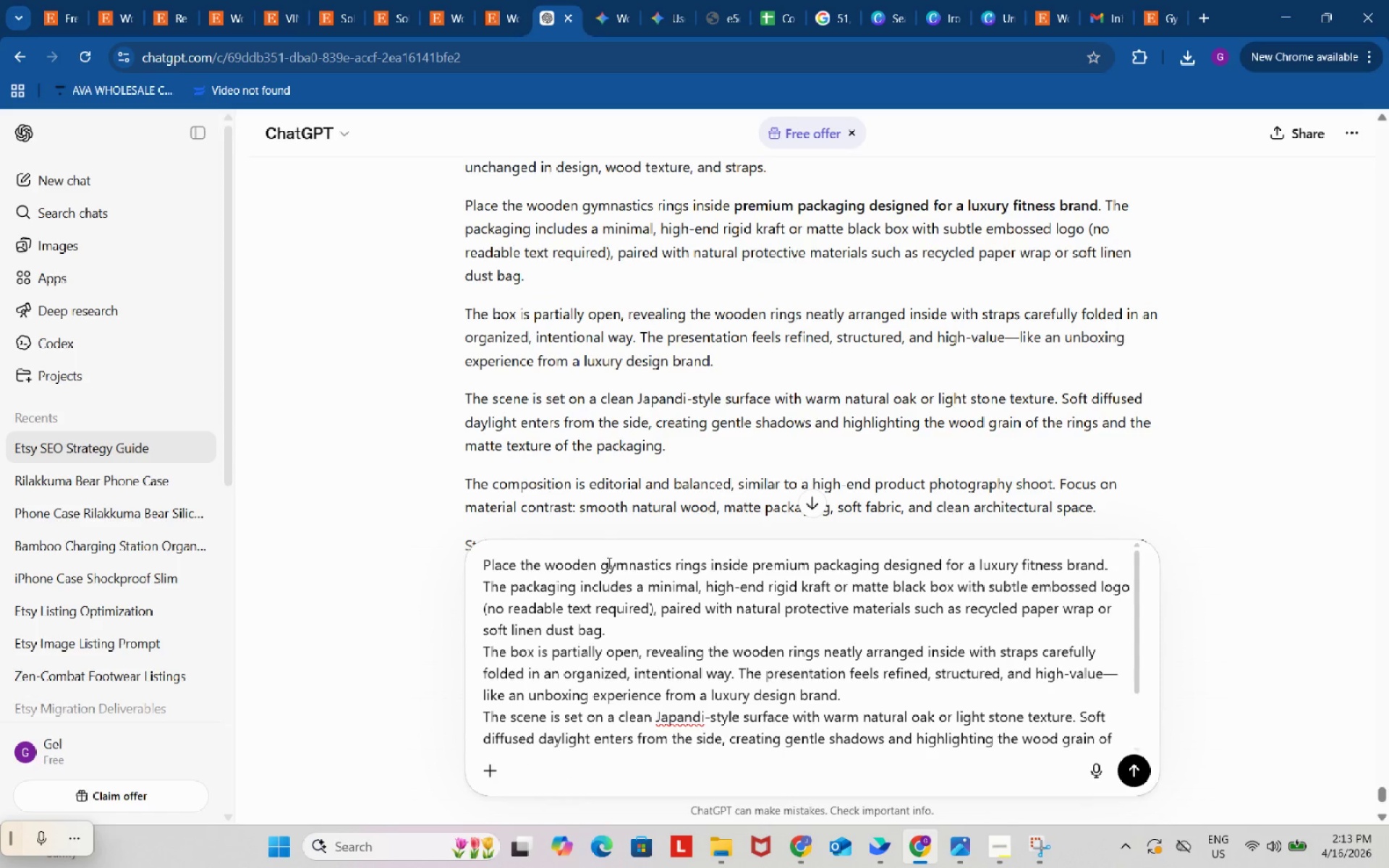 
left_click([602, 561])
 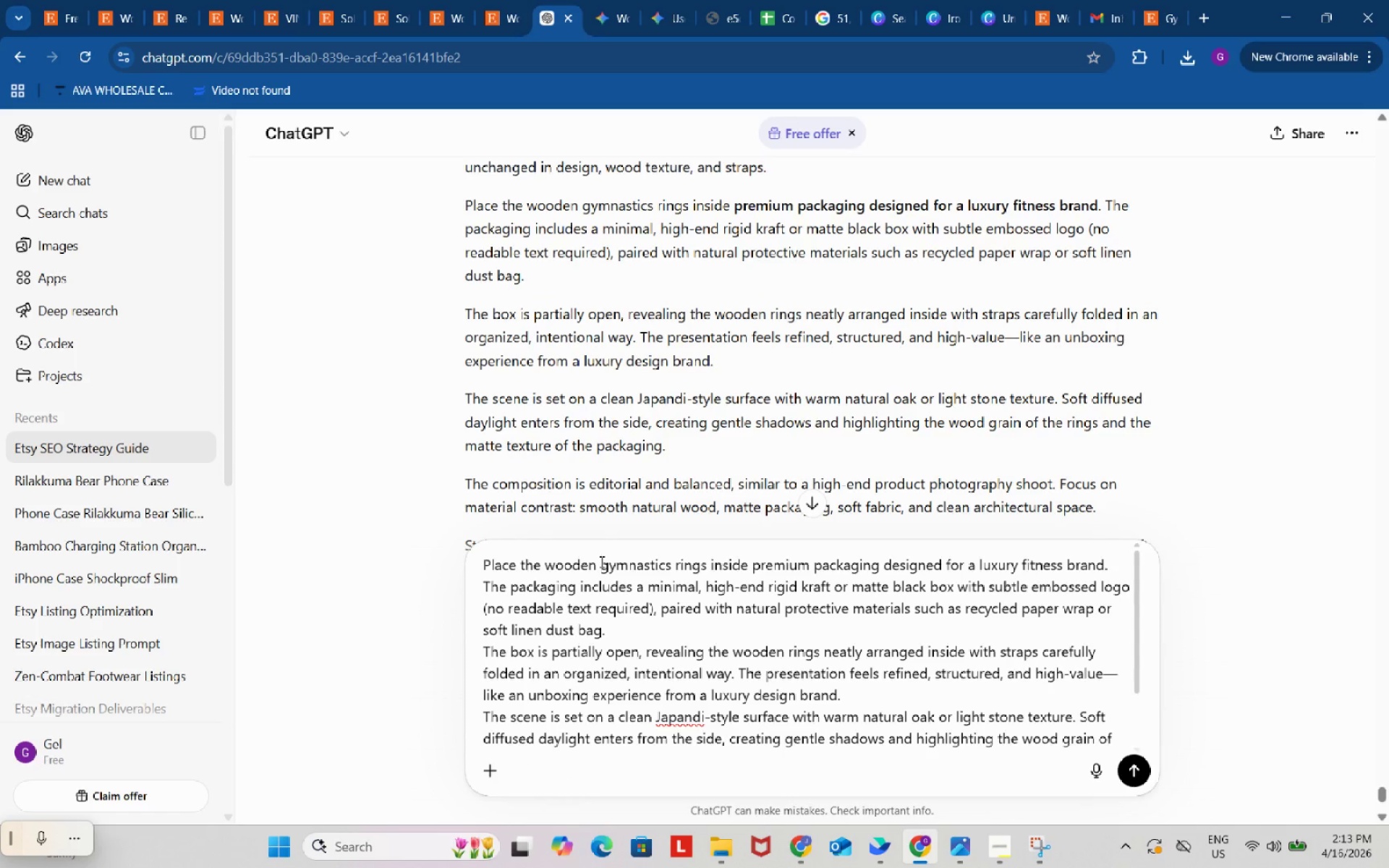 
type(walnut color )
 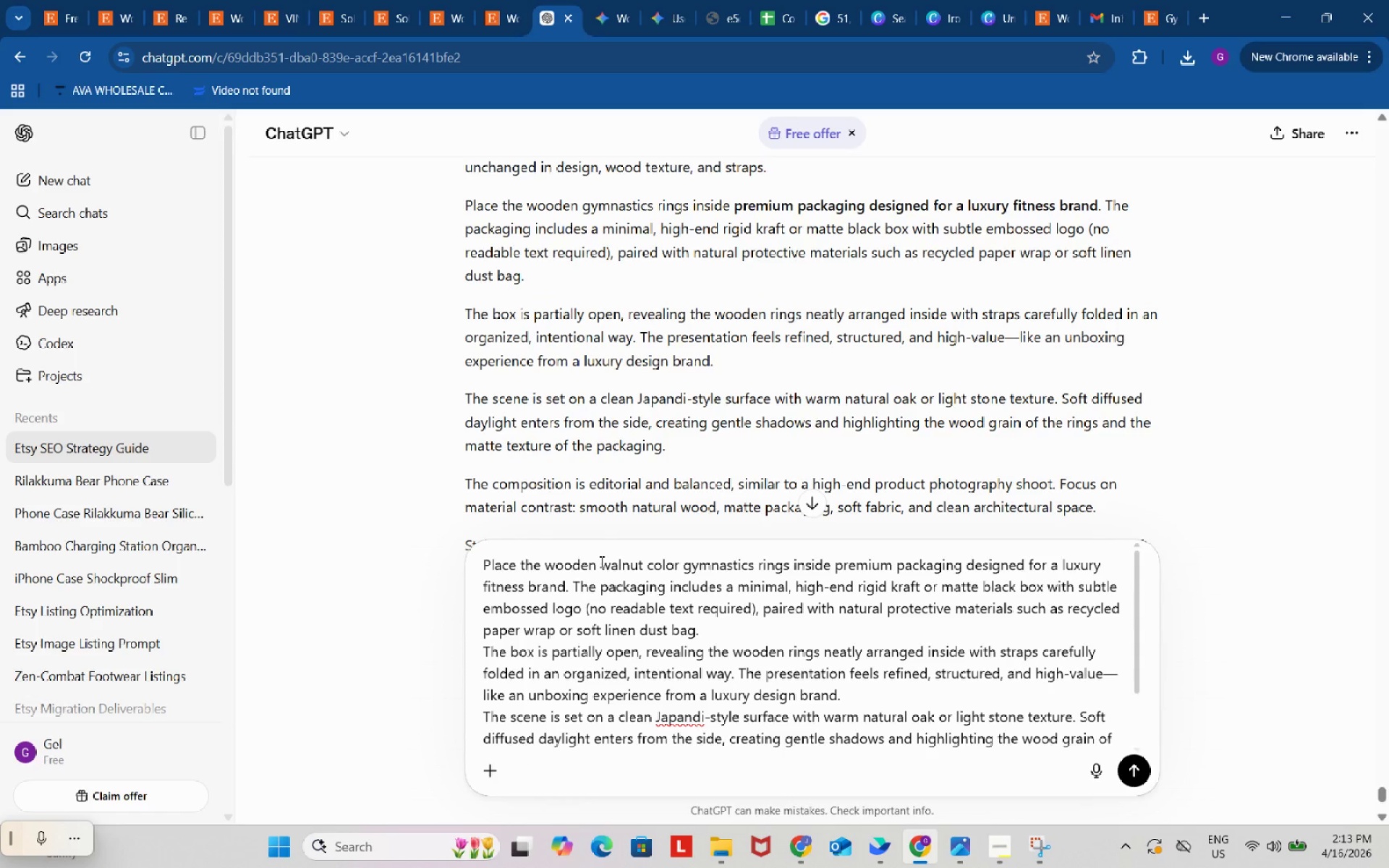 
key(Control+A)
 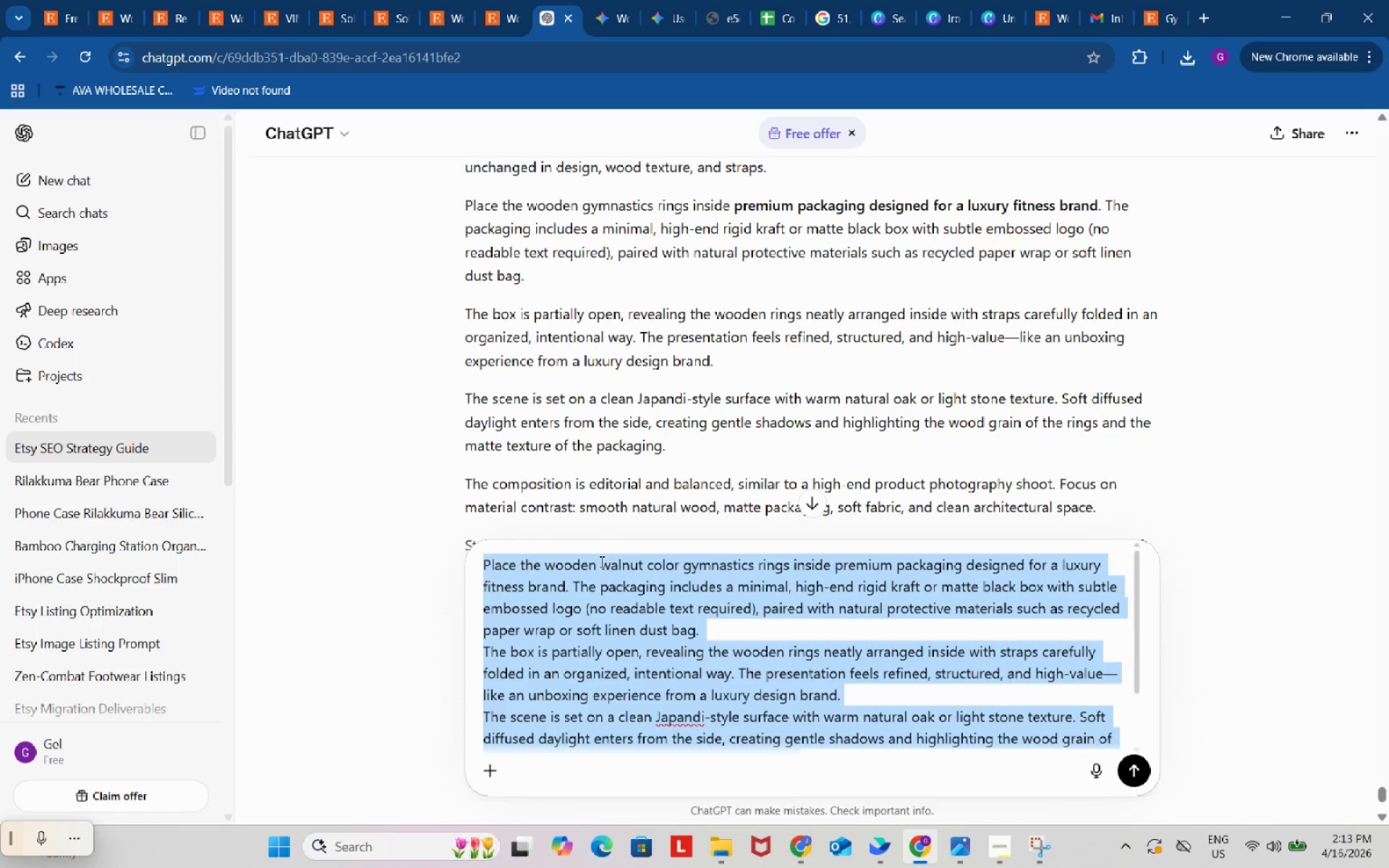 
key(Control+C)
 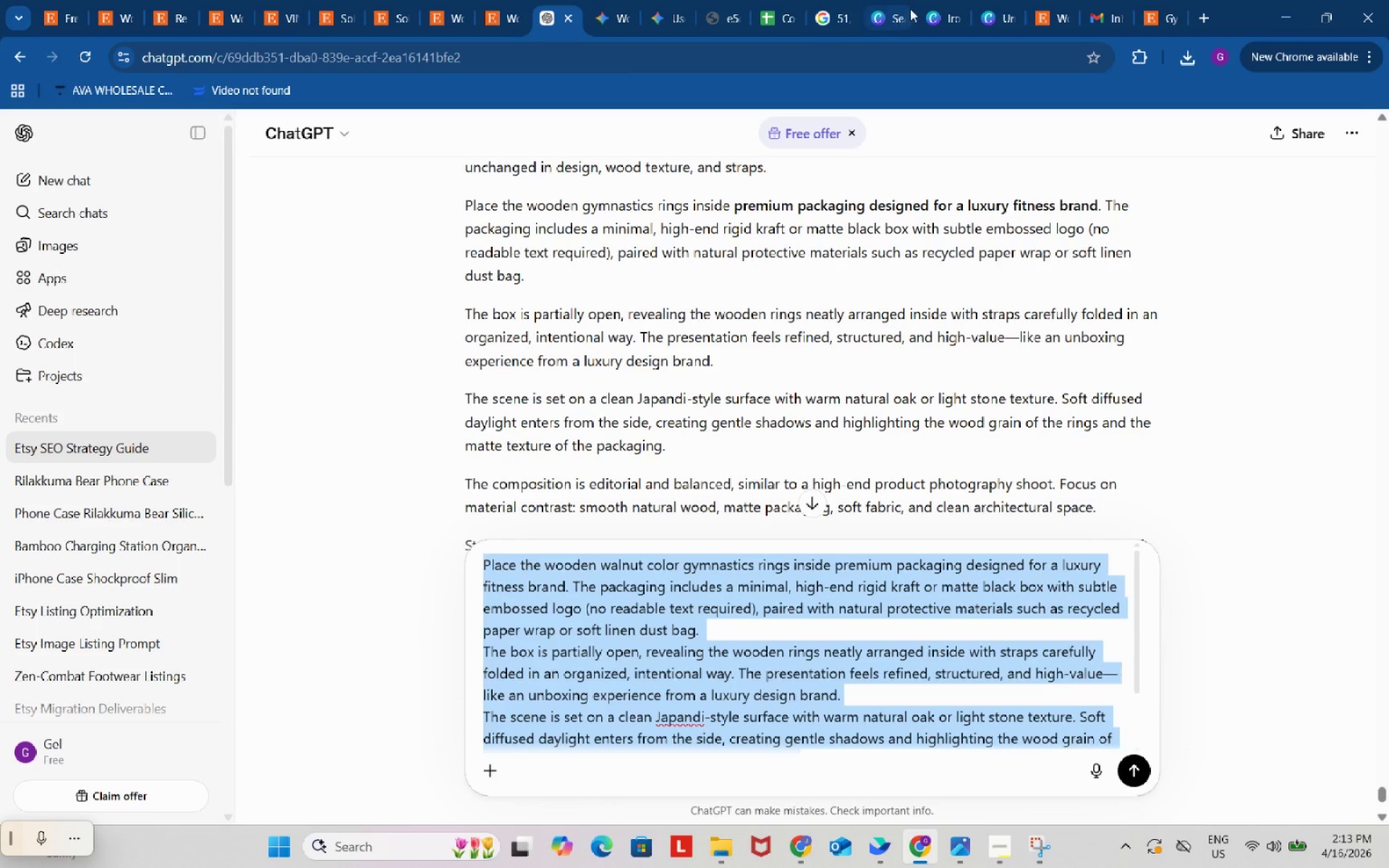 
left_click([941, 0])
 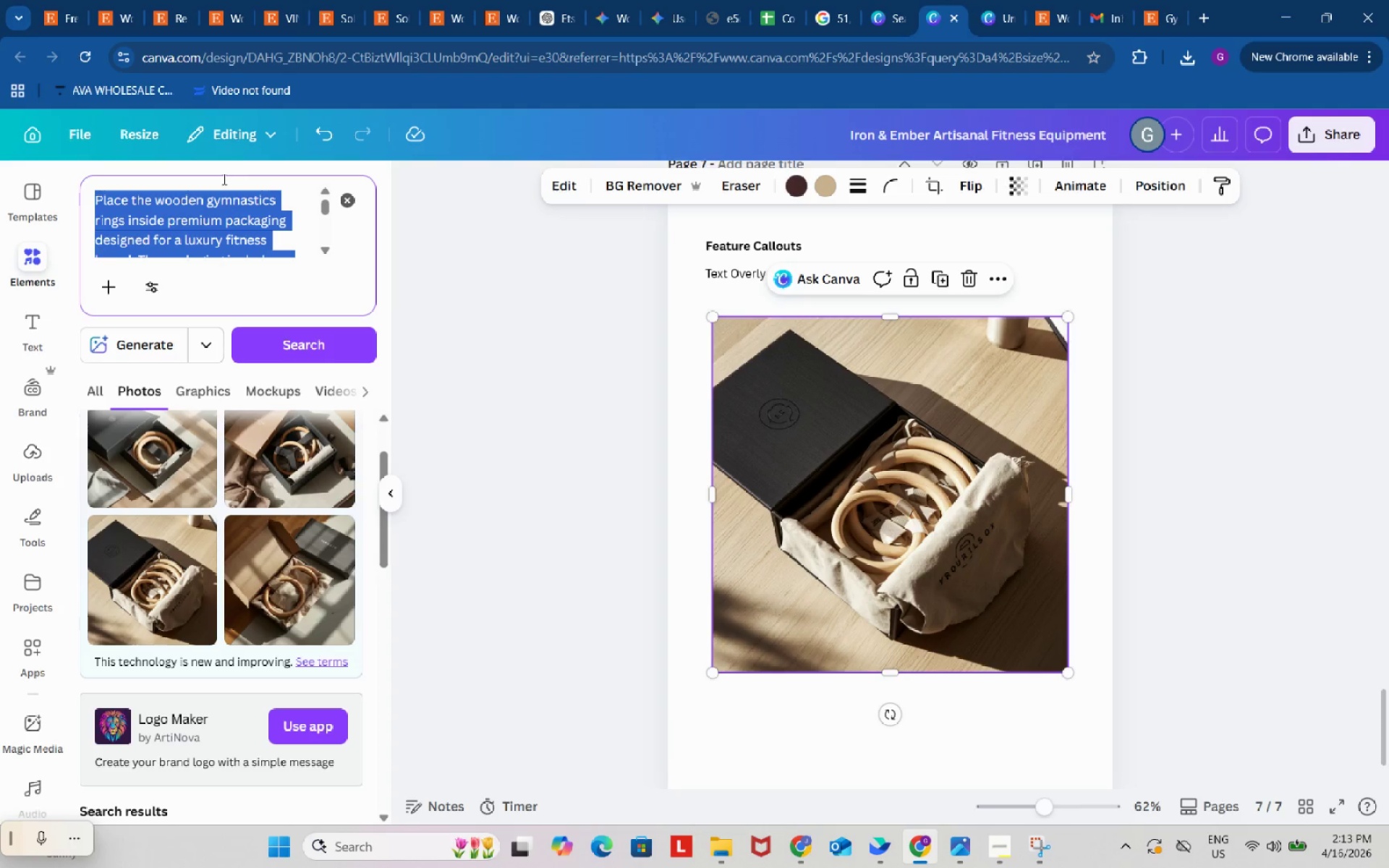 
key(Control+ControlLeft)
 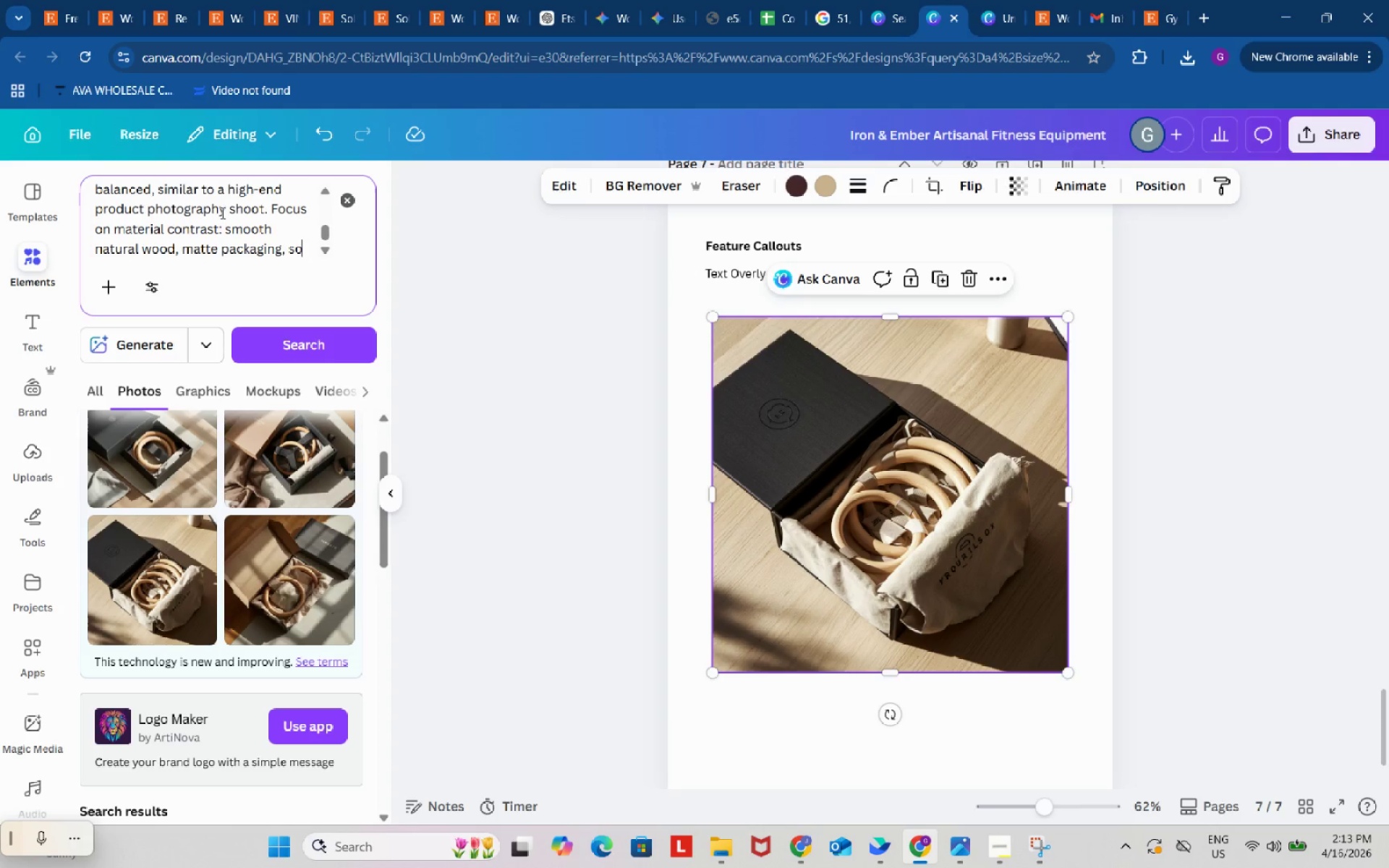 
key(Control+V)
 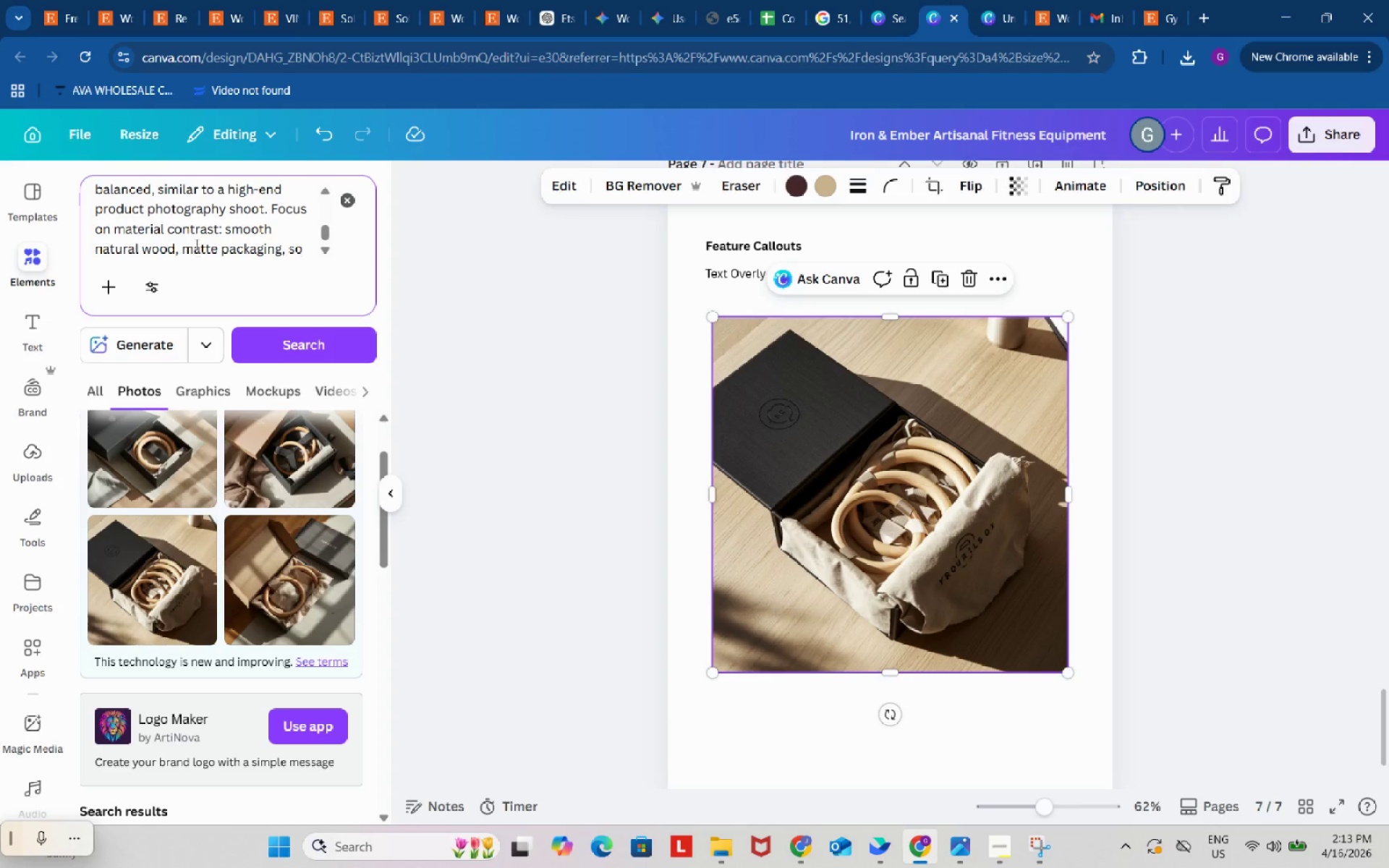 
scroll: coordinate [193, 228], scroll_direction: up, amount: 15.0
 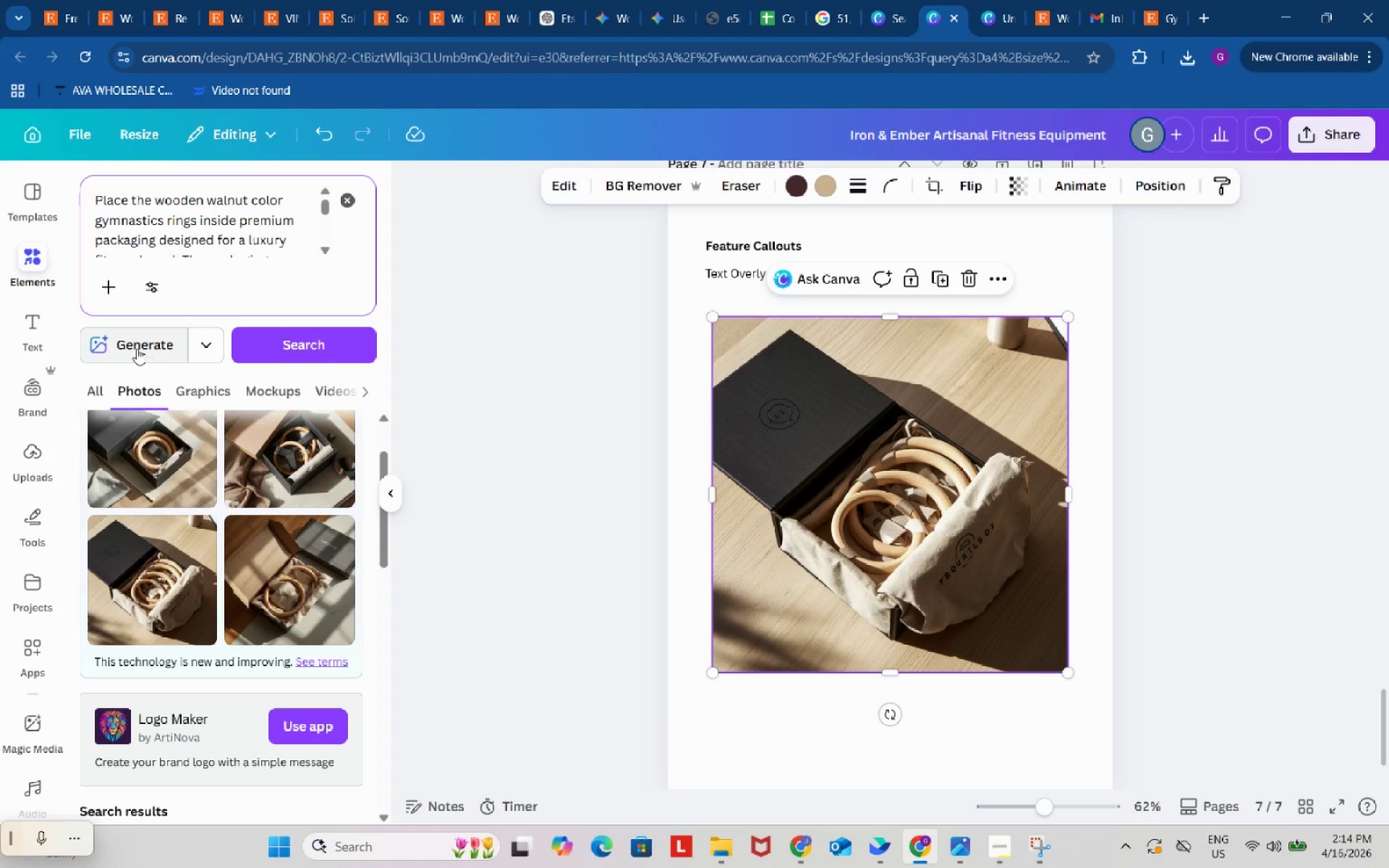 
left_click([137, 349])
 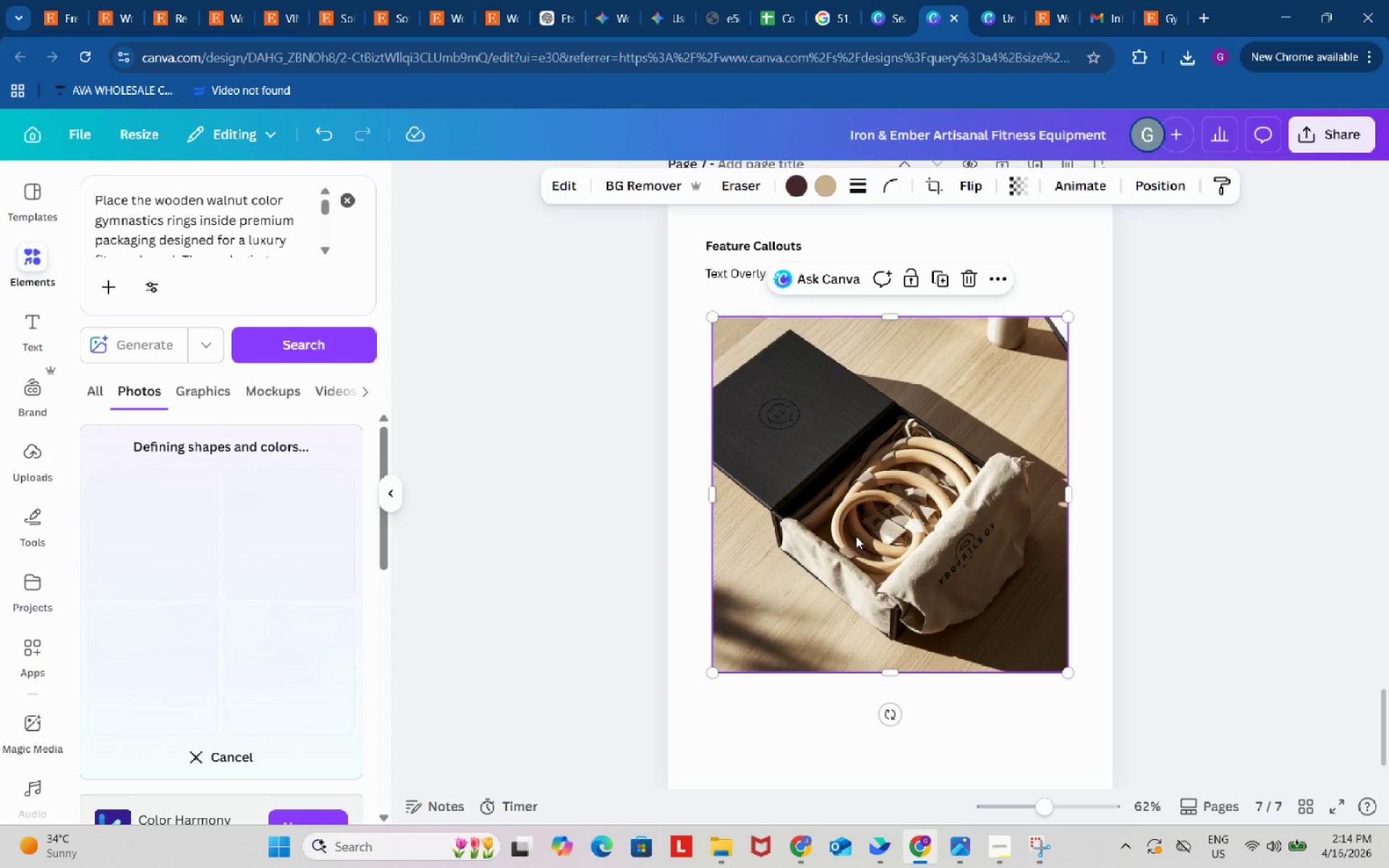 
left_click([911, 550])
 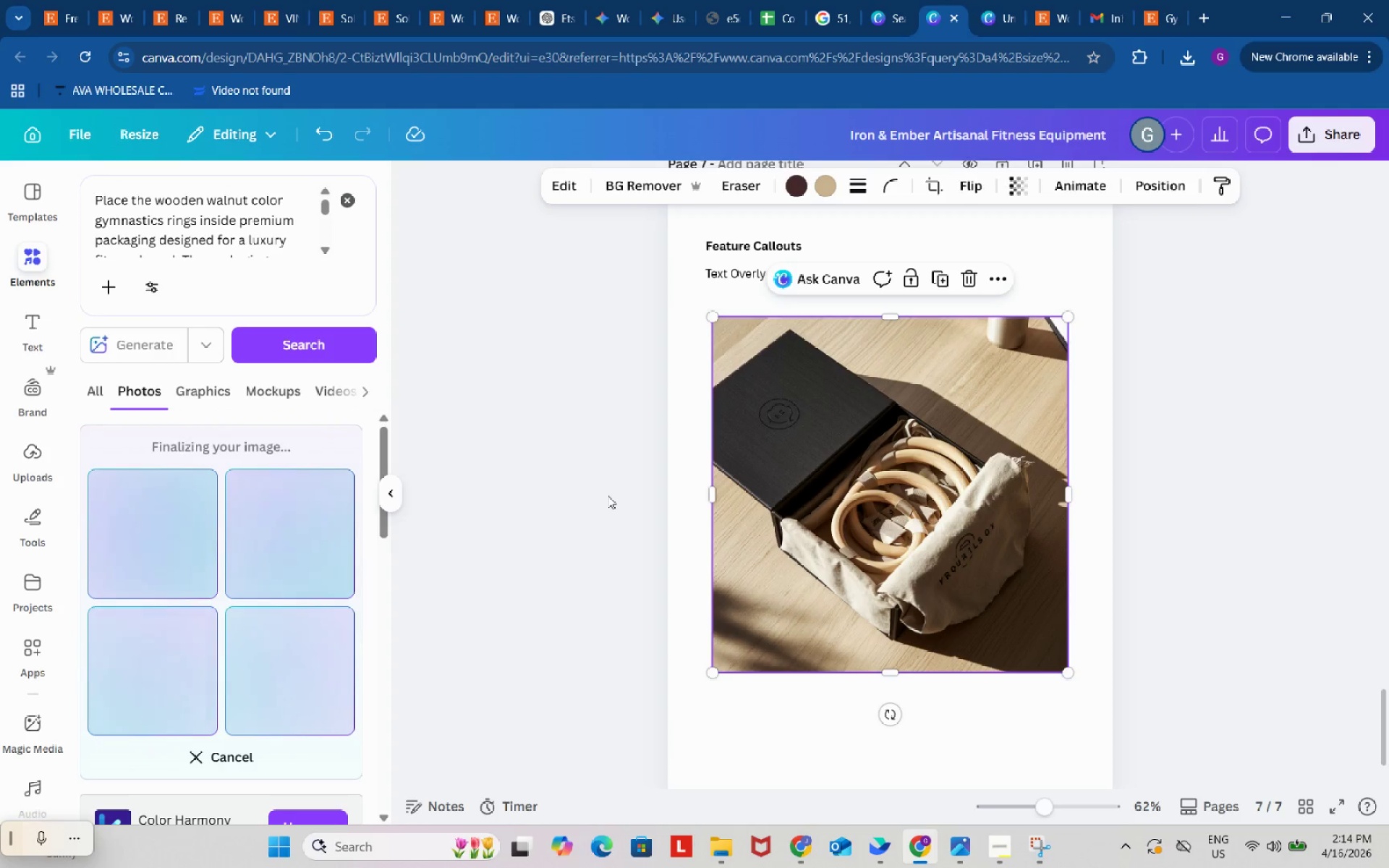 
left_click([794, 848])
 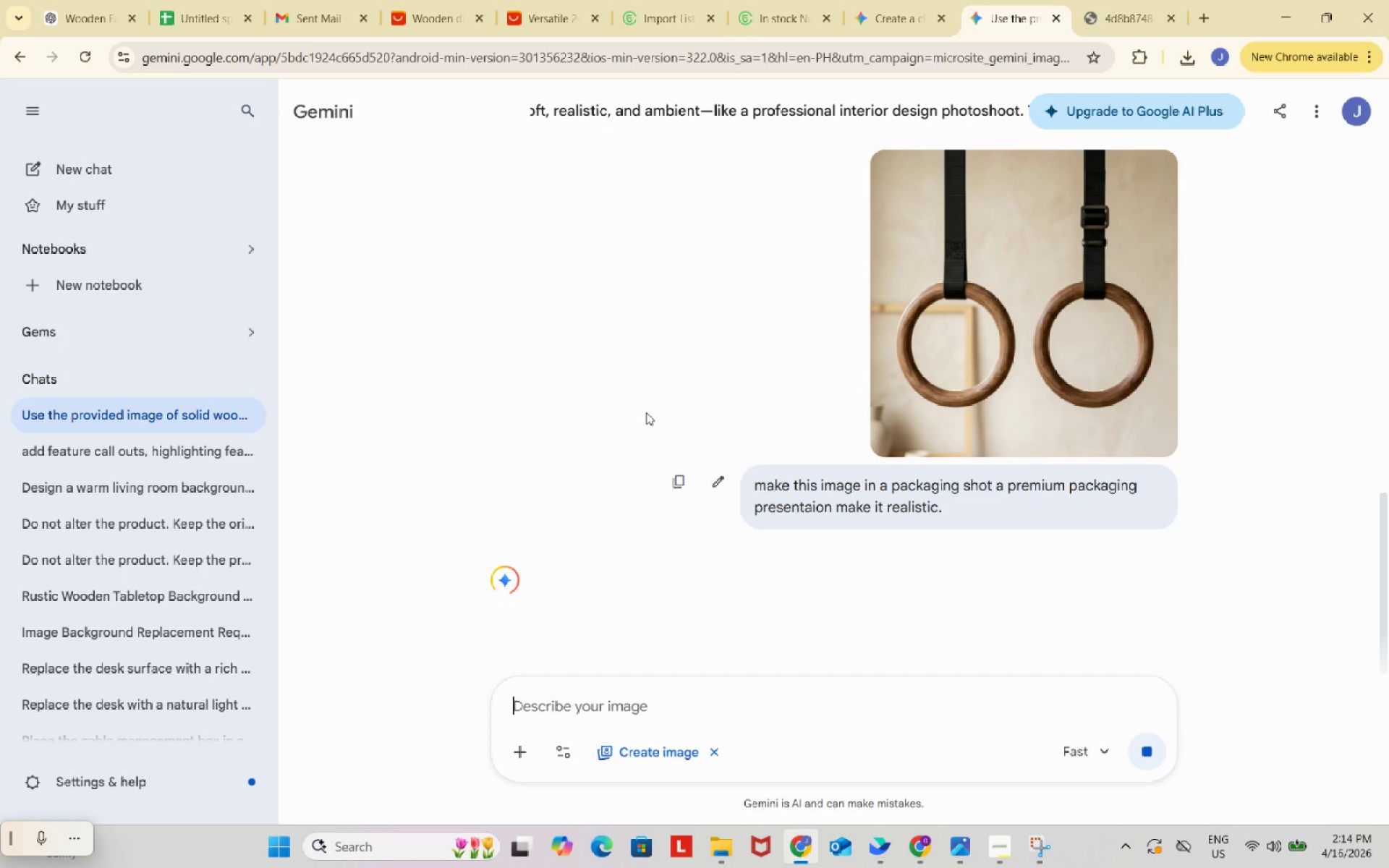 
scroll: coordinate [646, 384], scroll_direction: down, amount: 5.0
 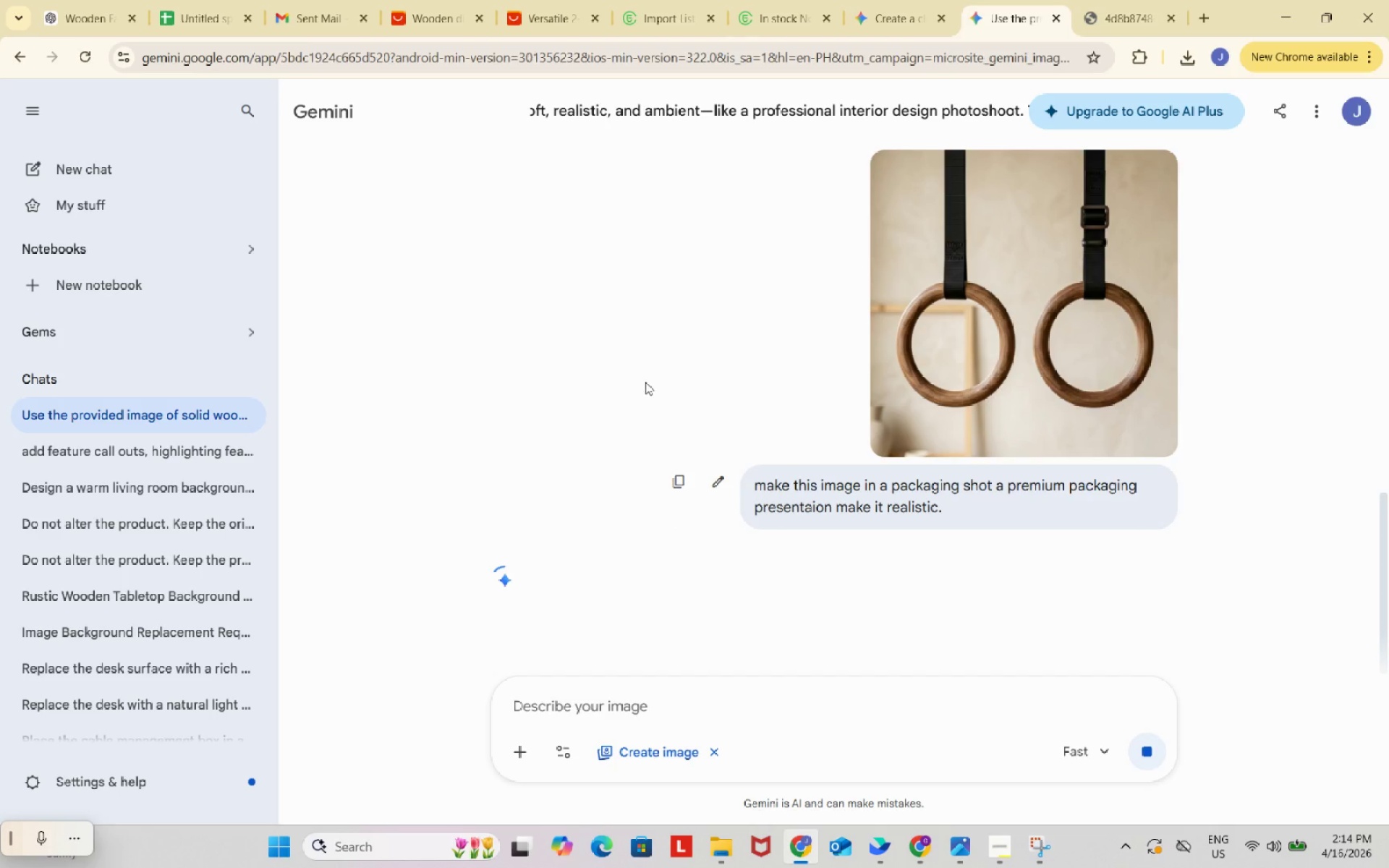 
scroll: coordinate [644, 379], scroll_direction: up, amount: 5.0
 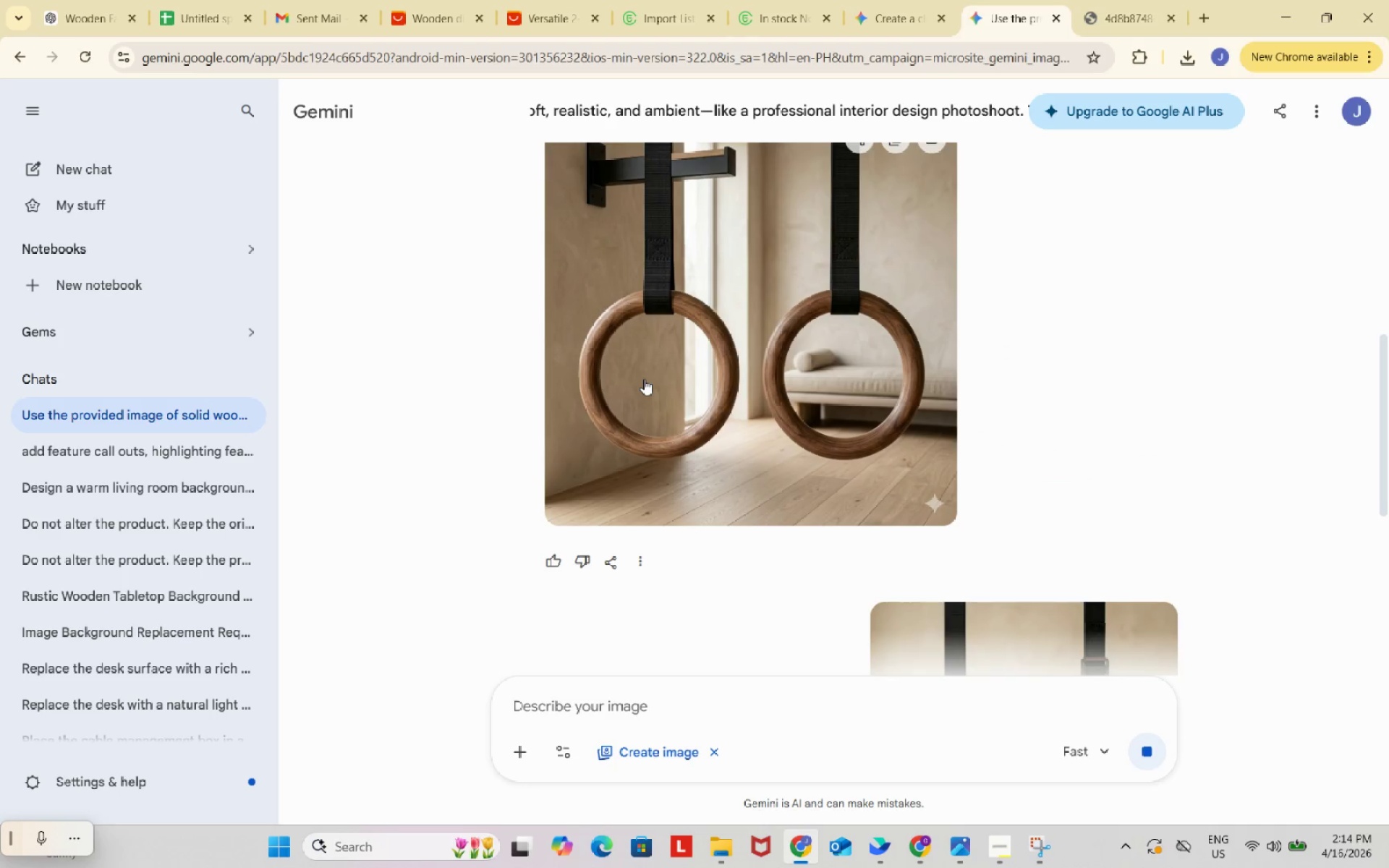 
scroll: coordinate [635, 403], scroll_direction: down, amount: 10.0
 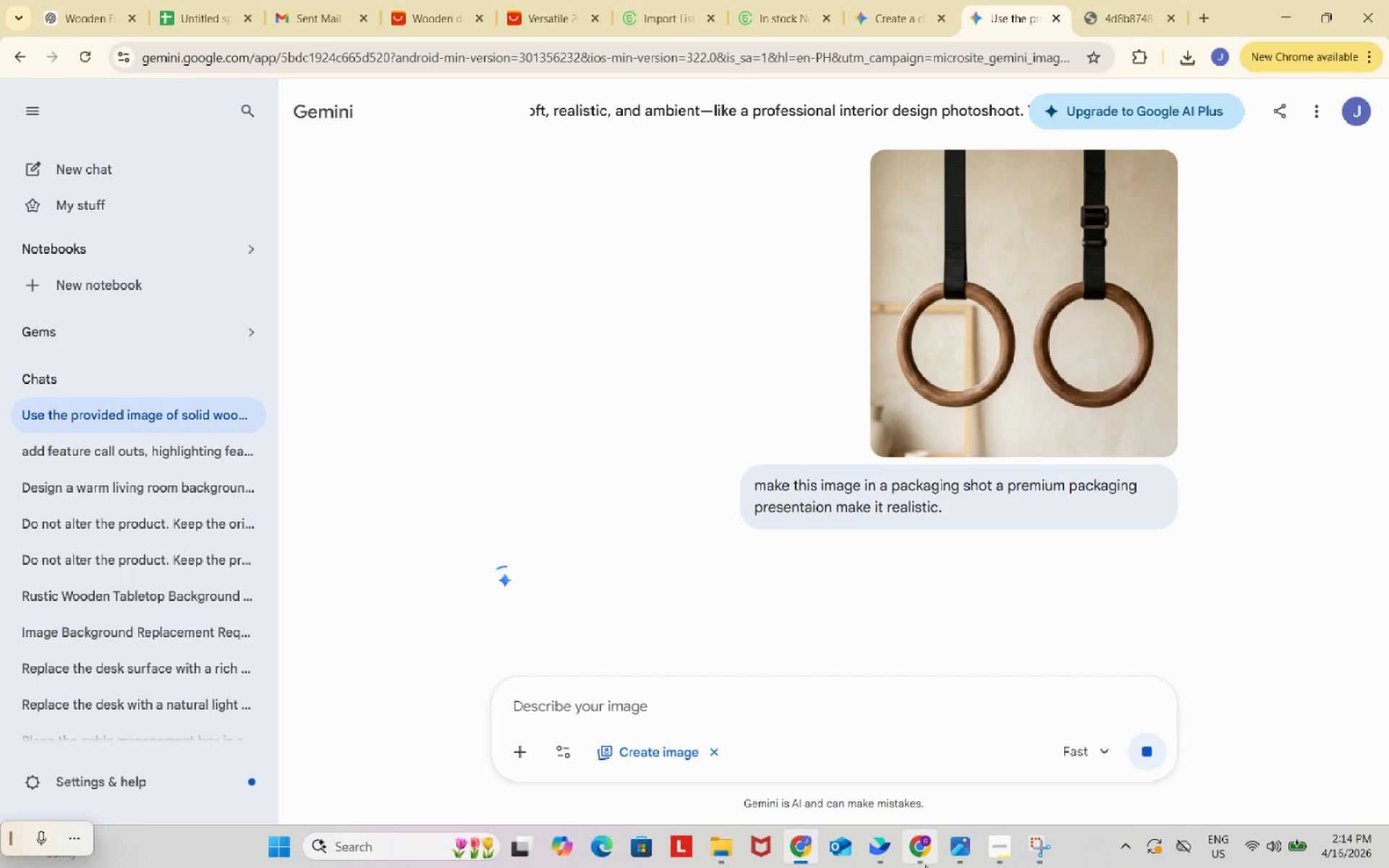 
left_click([919, 851])
 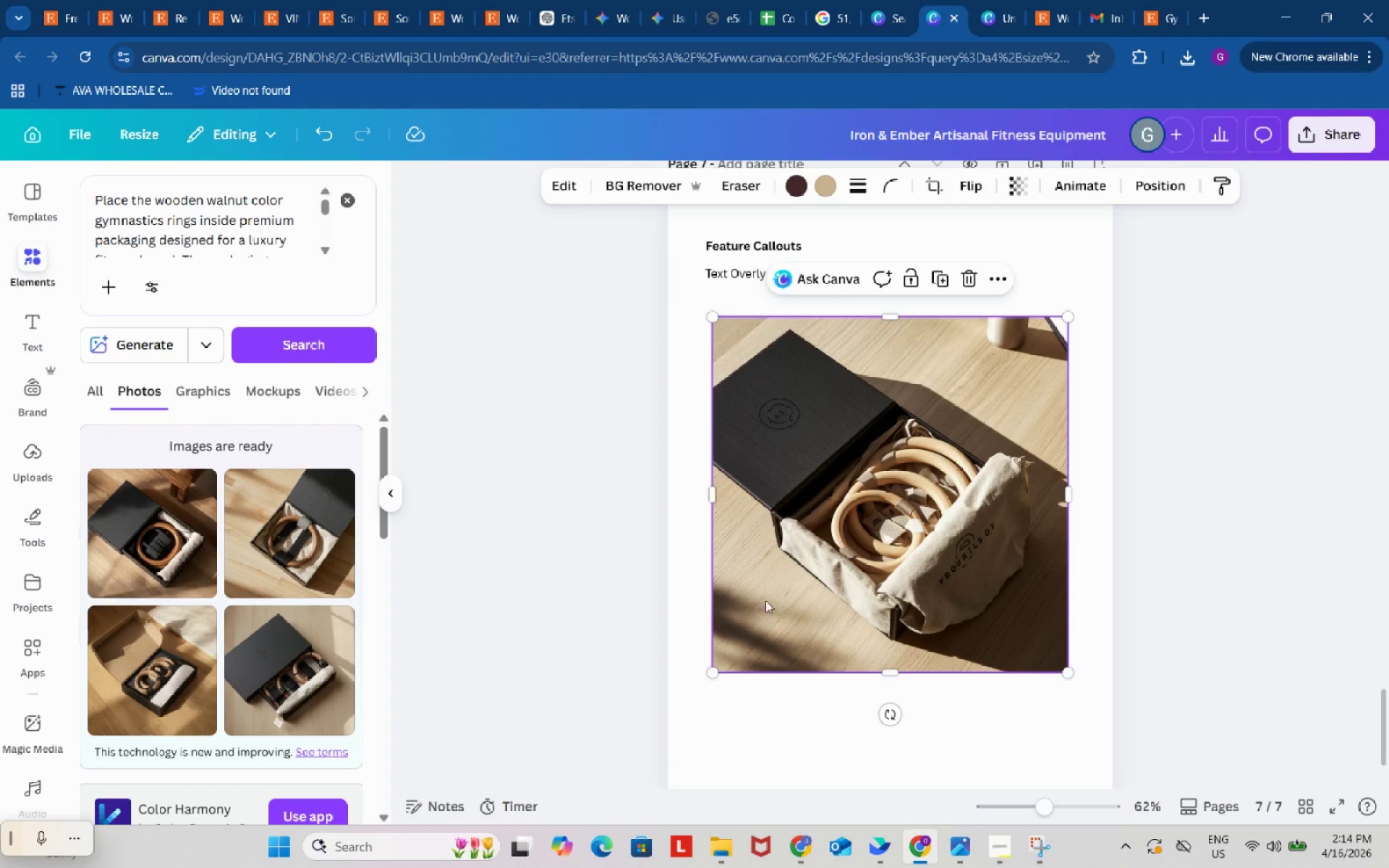 
left_click([839, 551])
 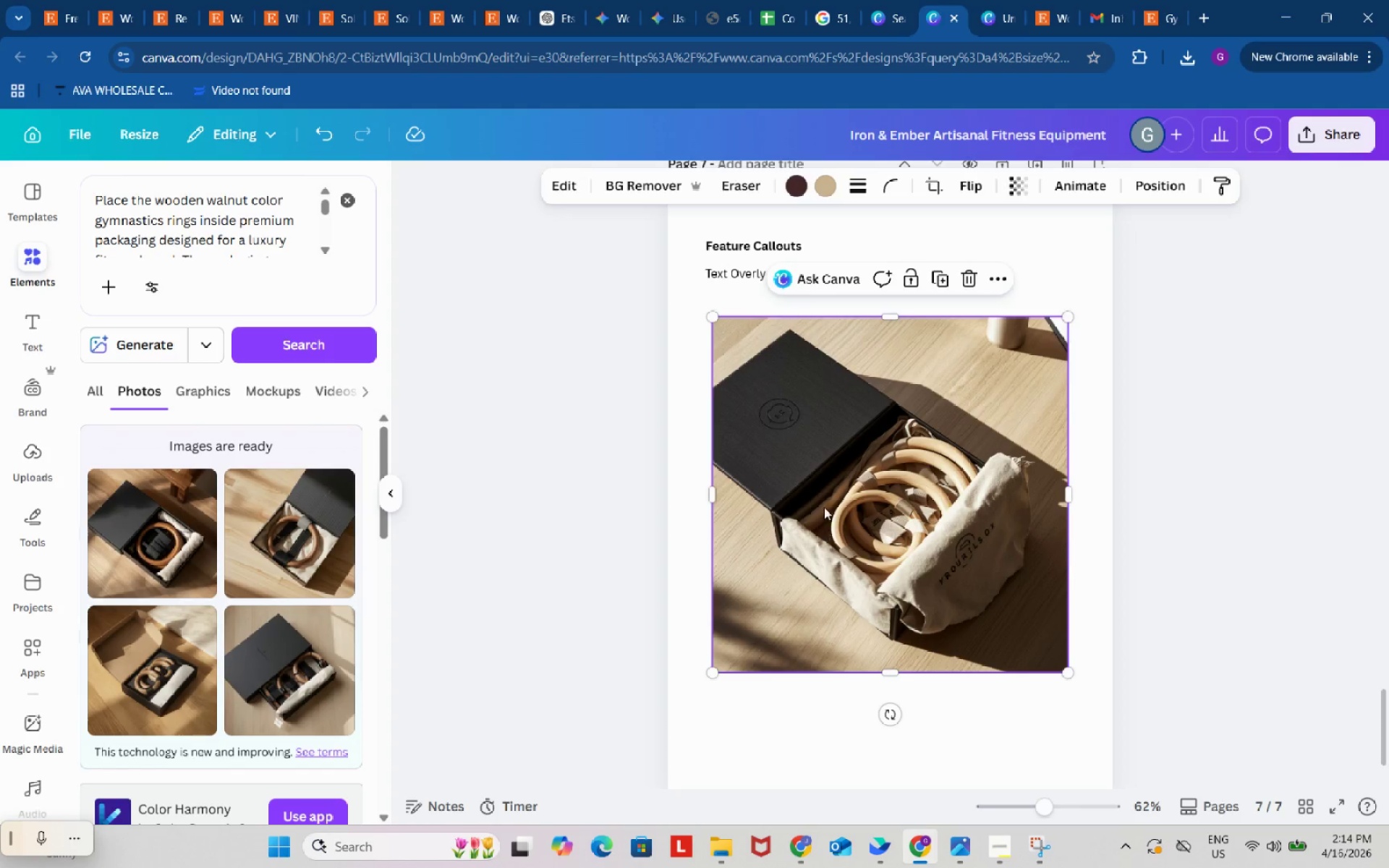 
key(Backspace)
 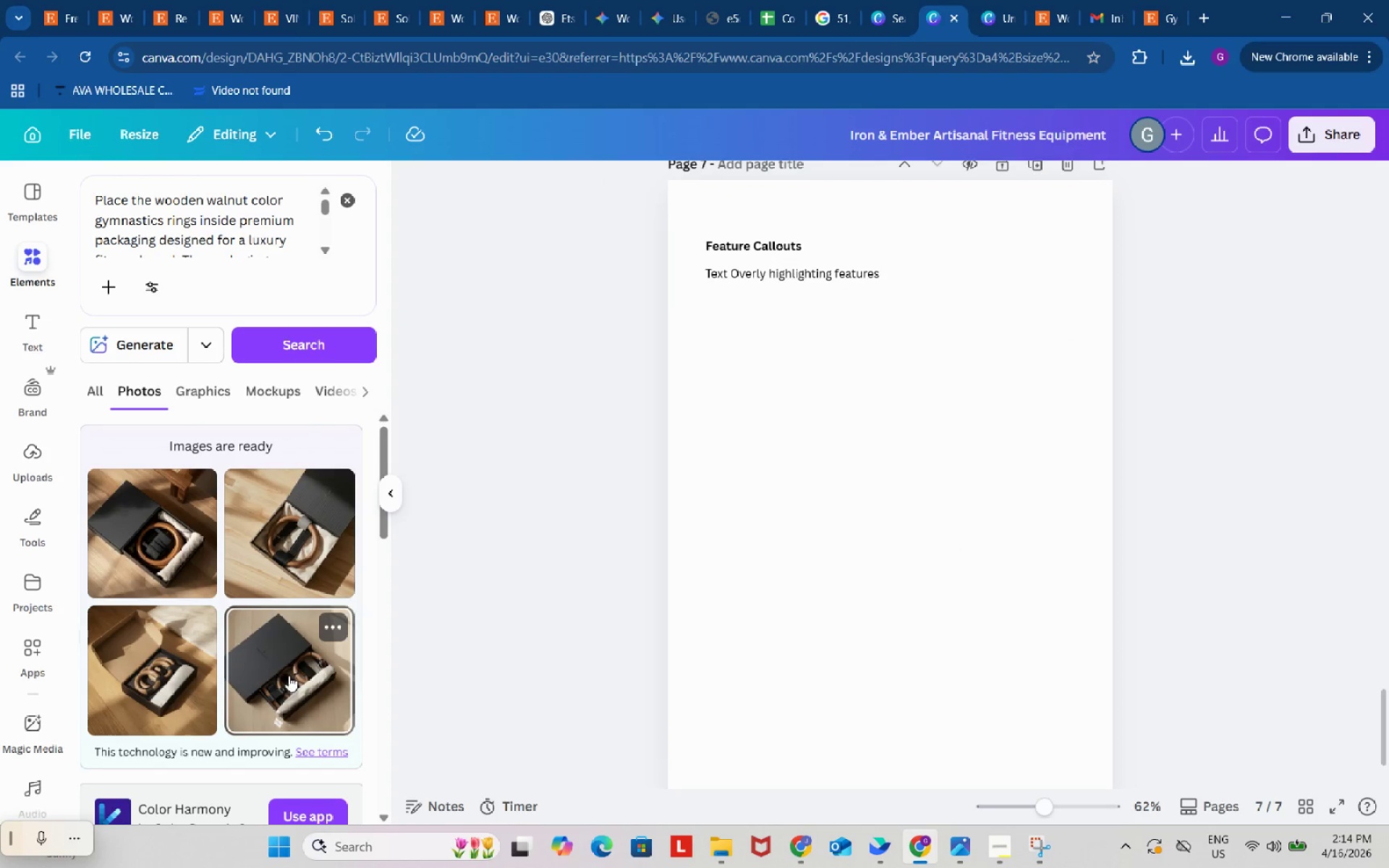 
left_click([289, 676])
 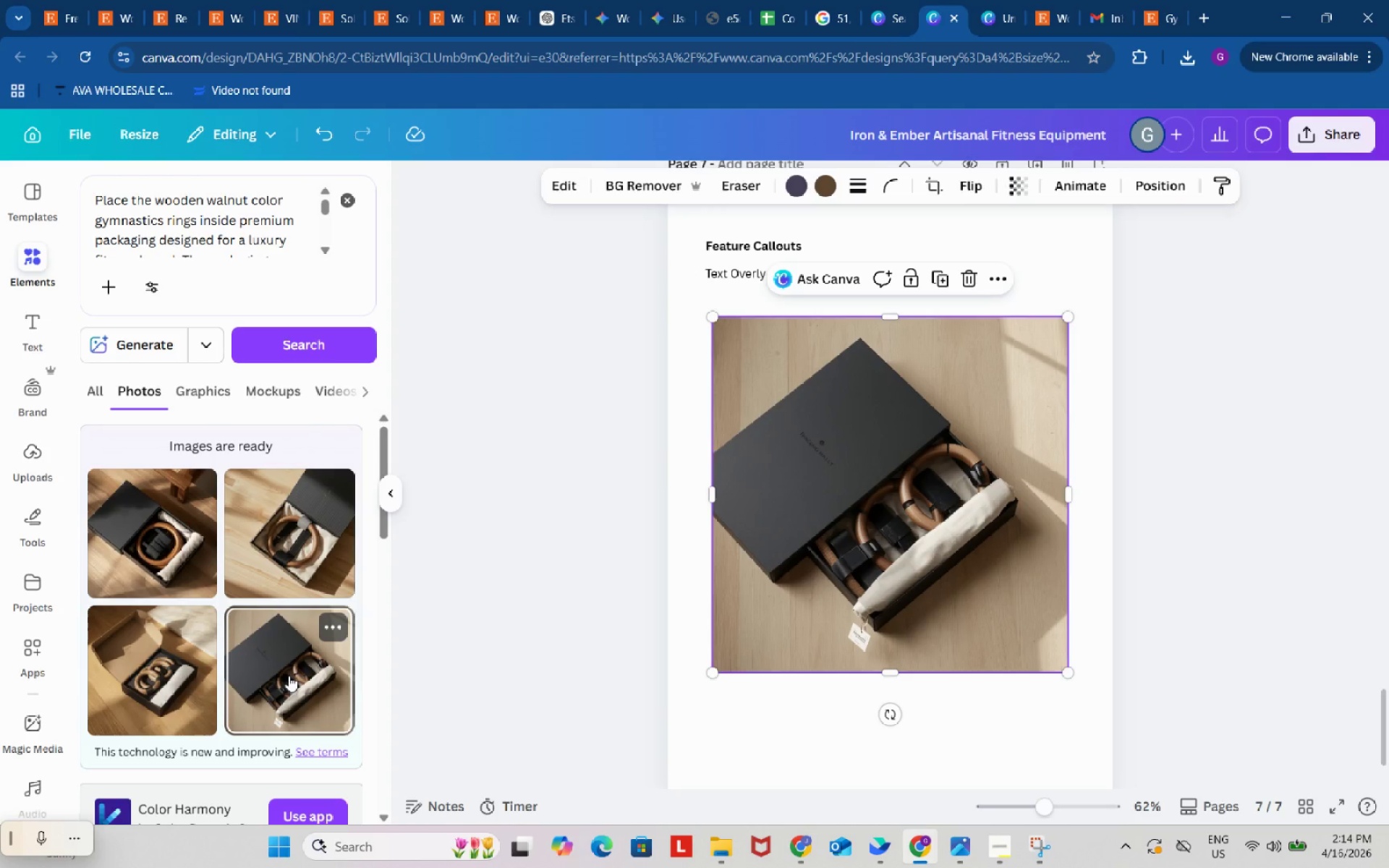 
wait(5.98)
 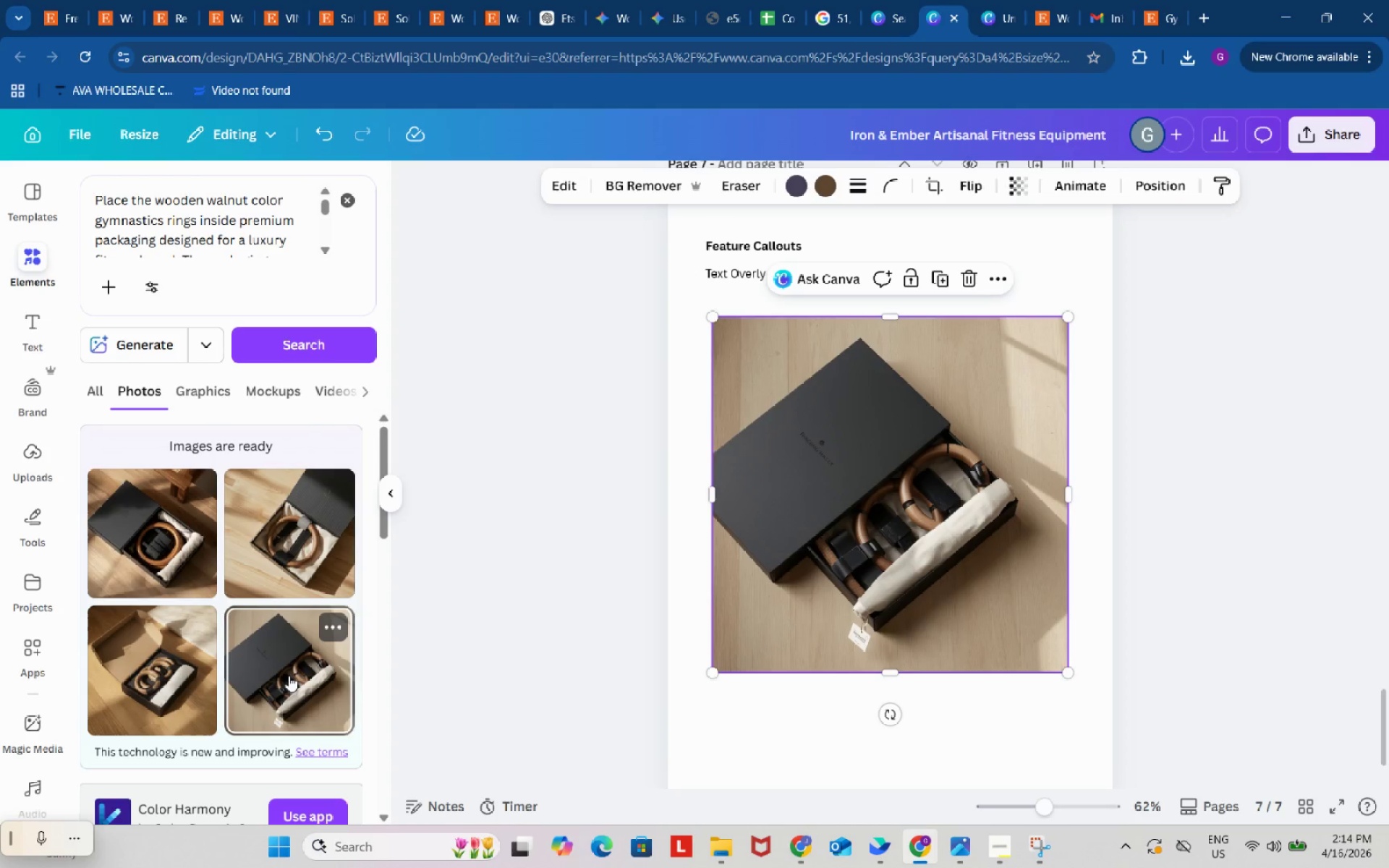 
left_click([148, 553])
 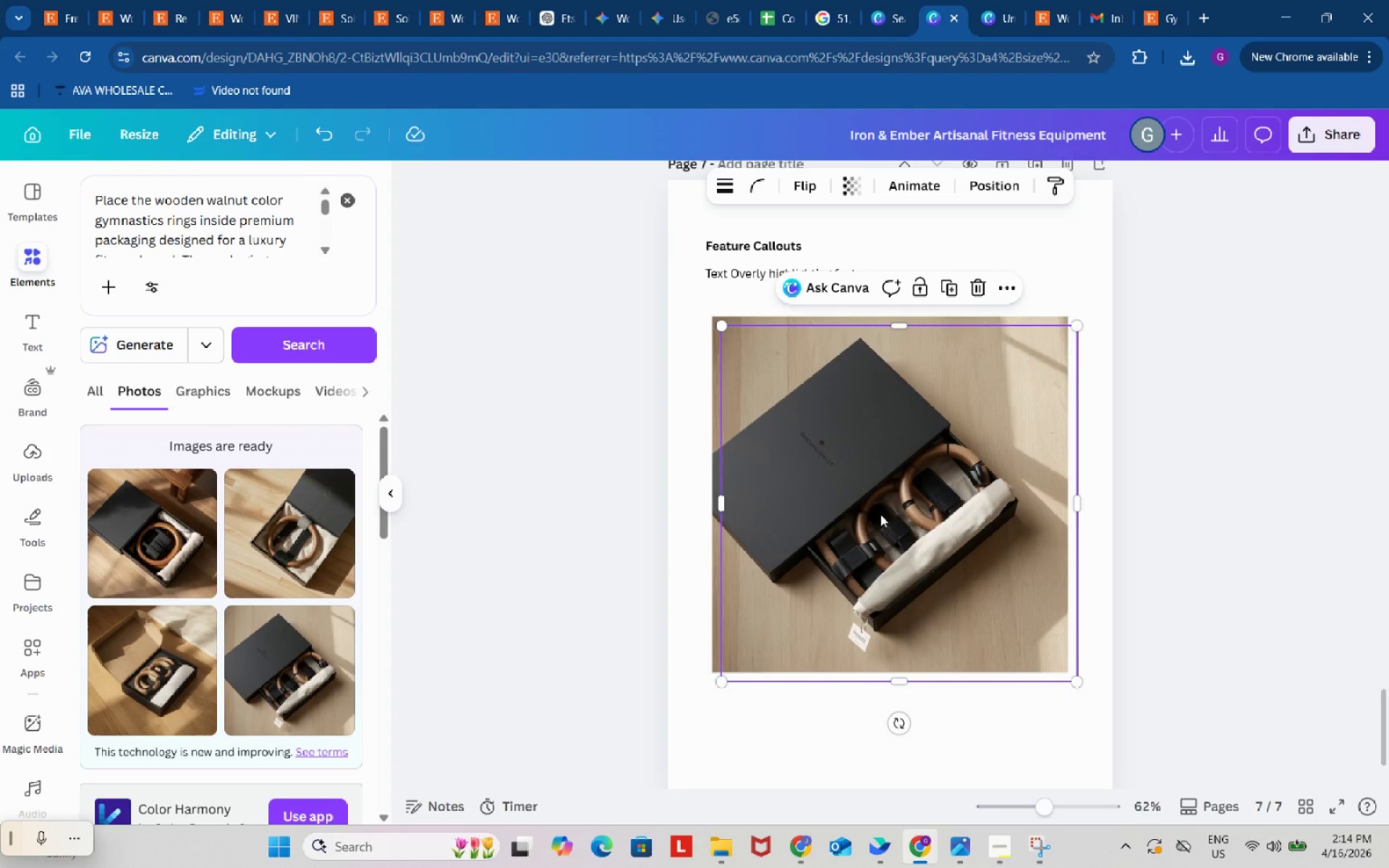 
left_click_drag(start_coordinate=[881, 514], to_coordinate=[982, 629])
 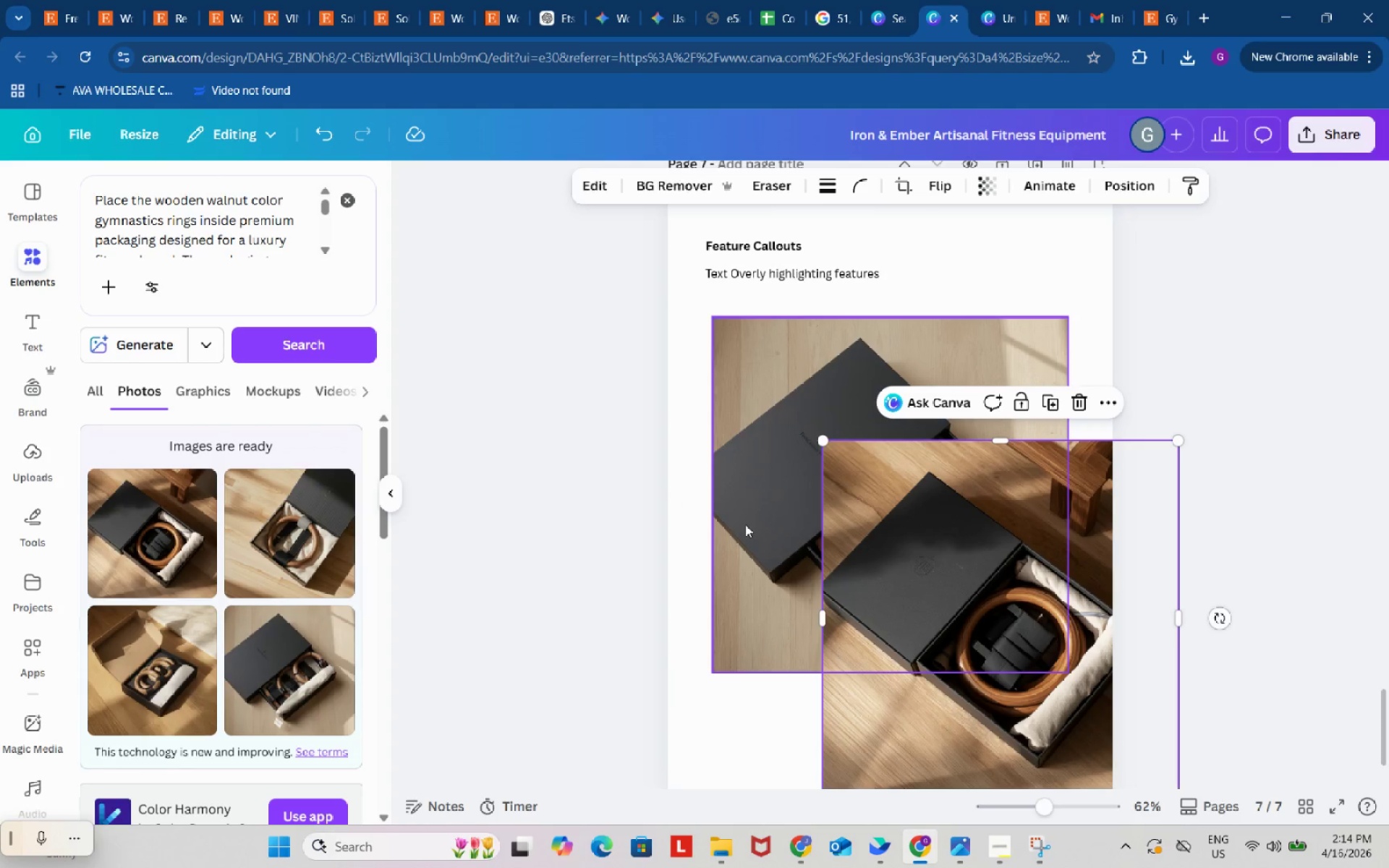 
left_click([745, 524])
 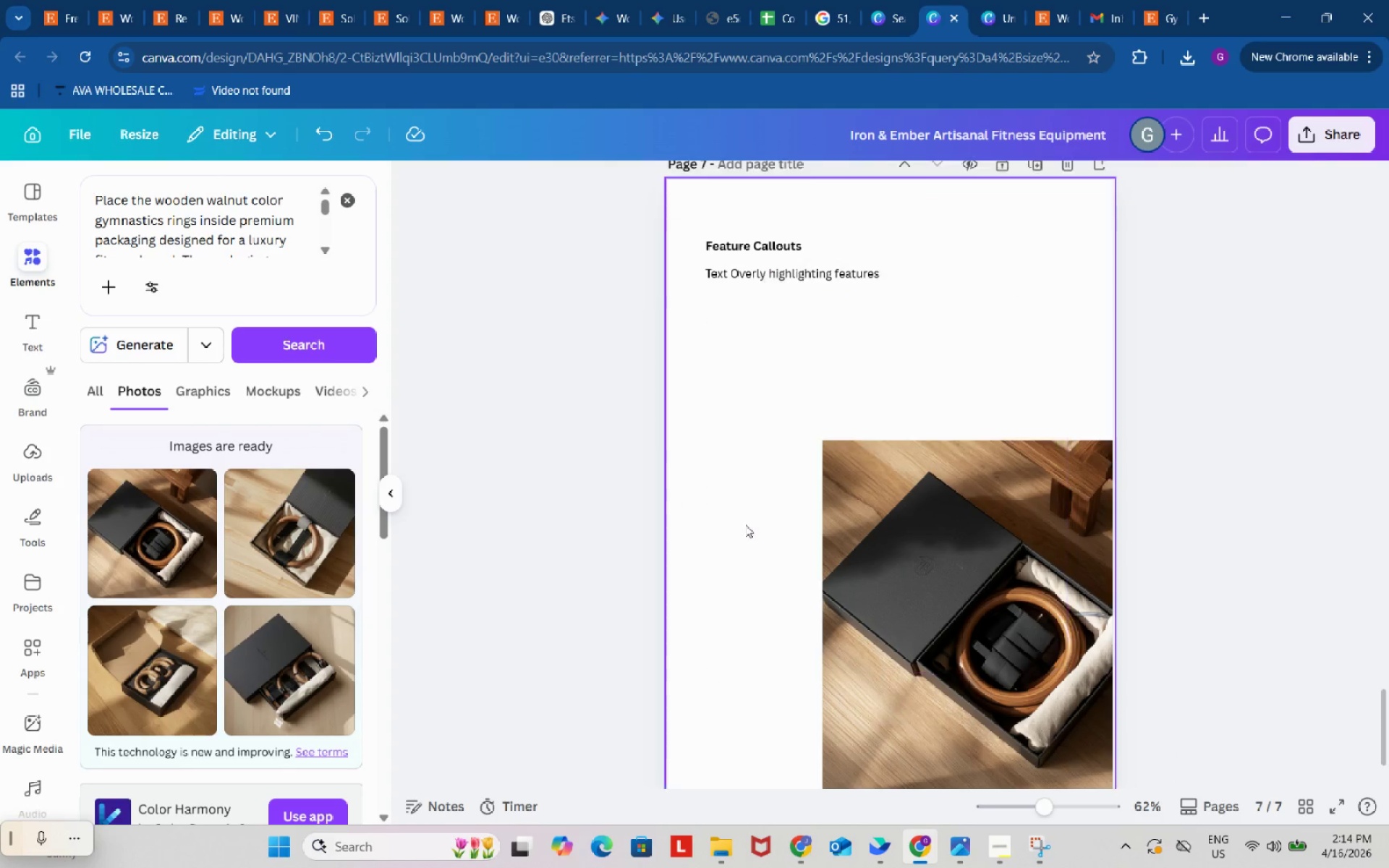 
key(Backspace)
 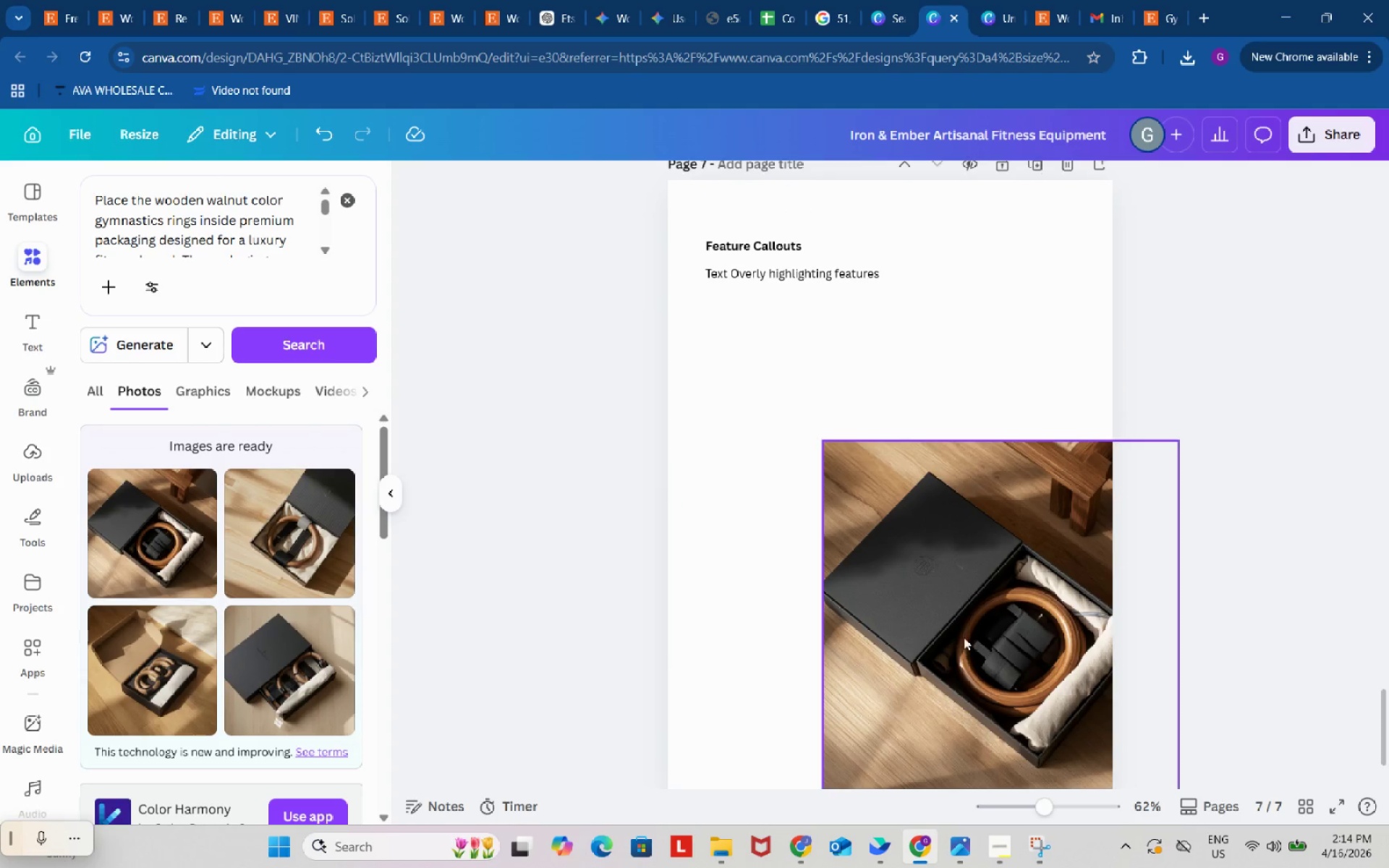 
left_click_drag(start_coordinate=[967, 644], to_coordinate=[850, 524])
 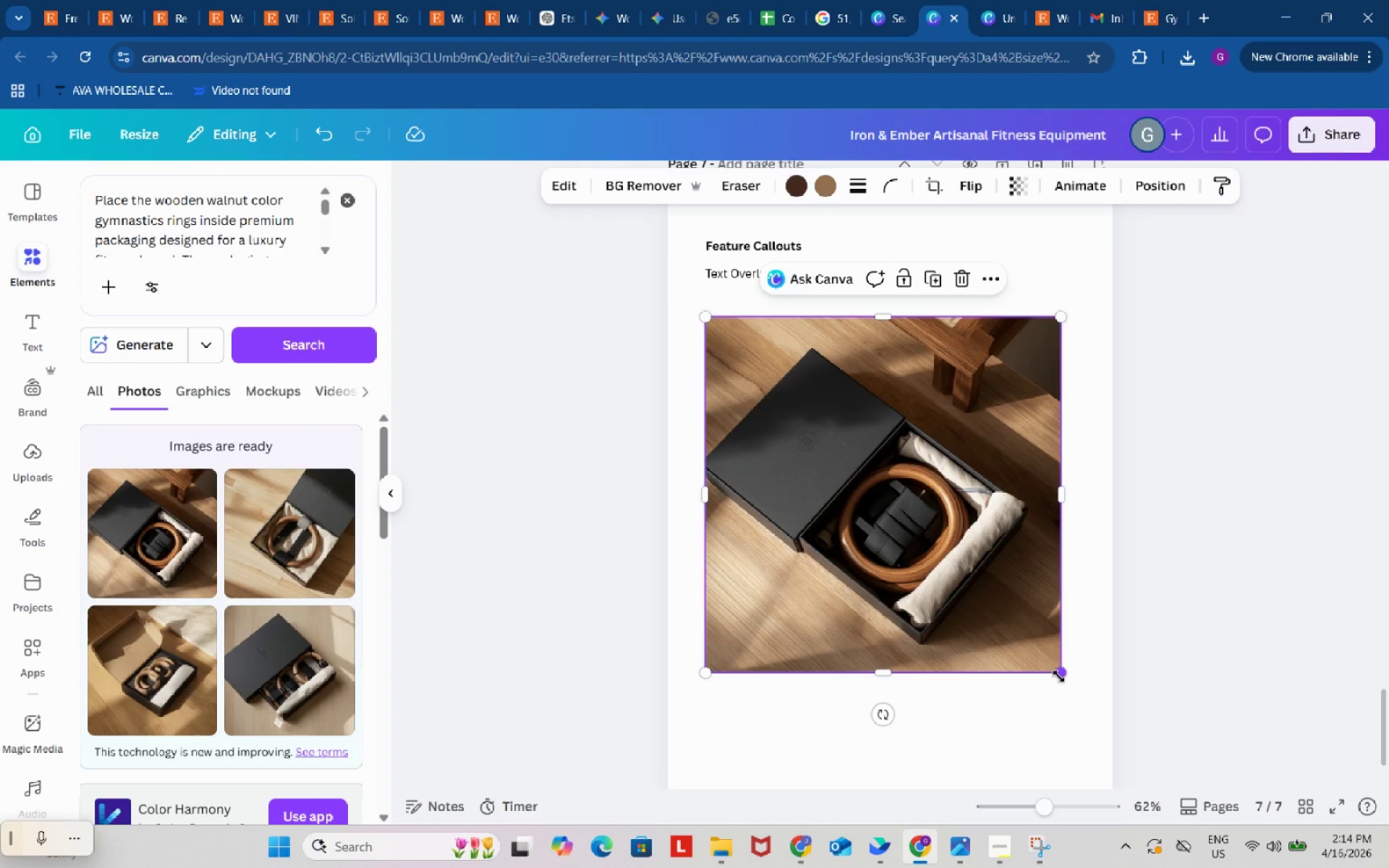 
left_click_drag(start_coordinate=[1058, 676], to_coordinate=[1090, 697])
 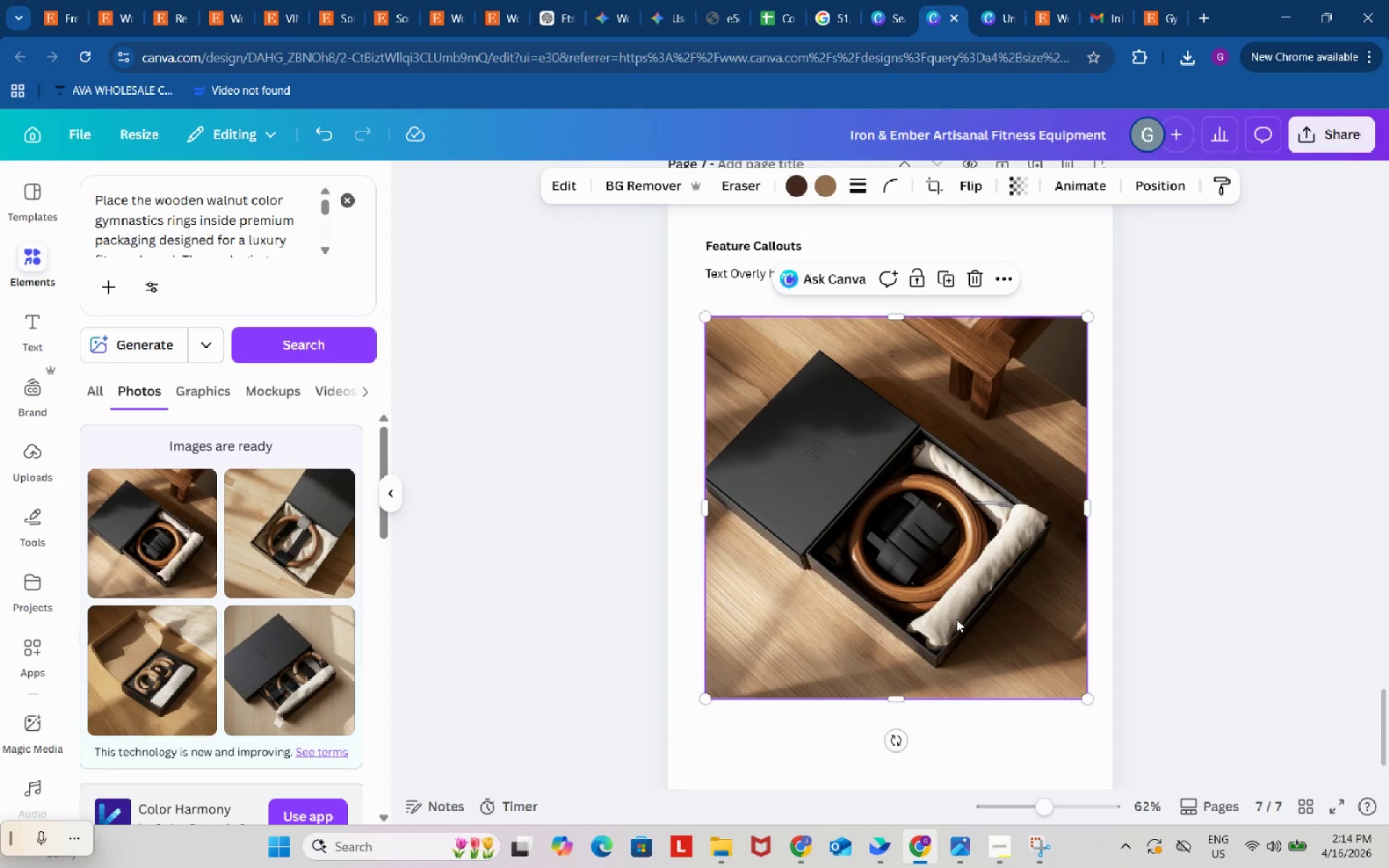 
left_click_drag(start_coordinate=[958, 619], to_coordinate=[956, 623])
 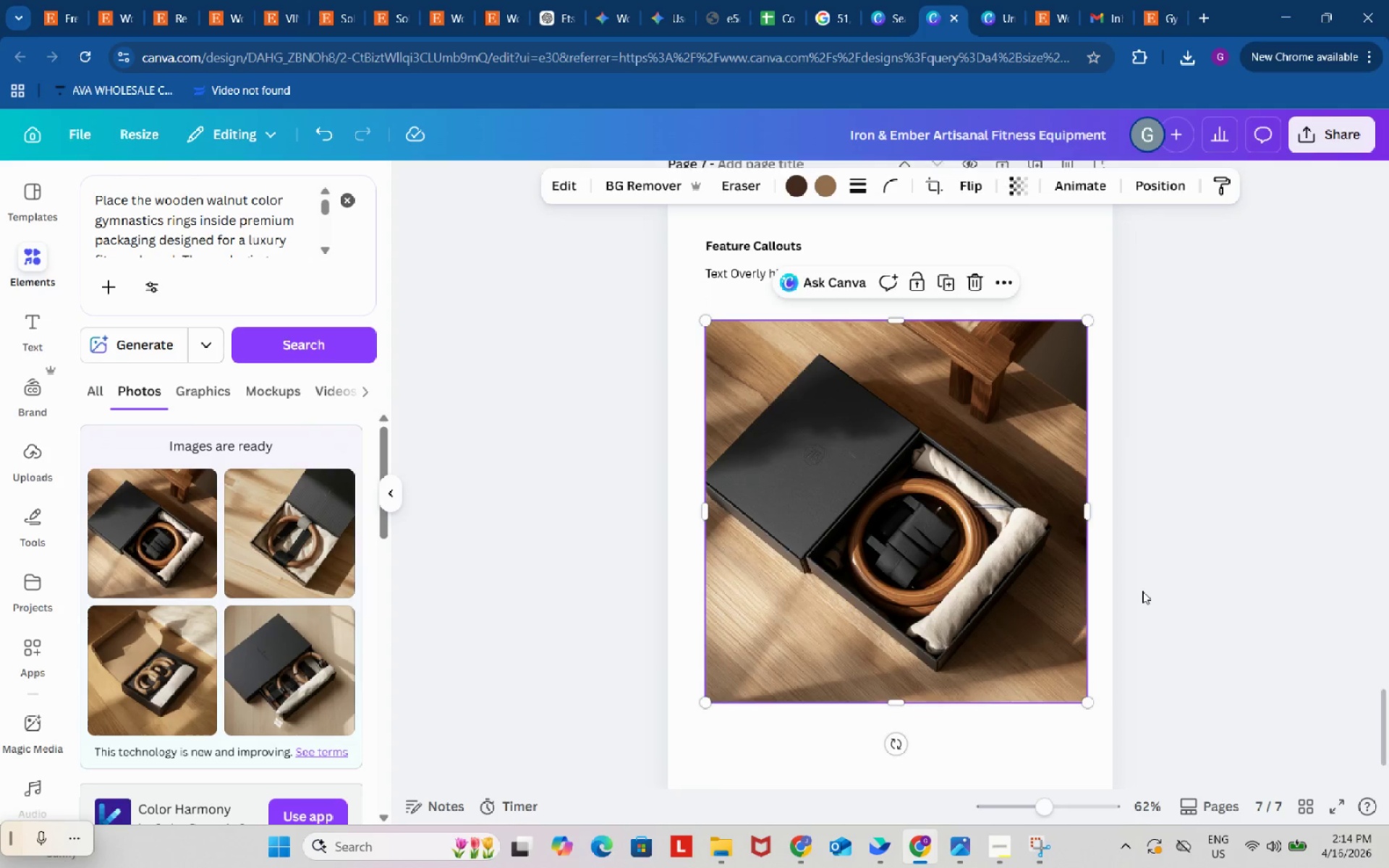 
scroll: coordinate [1142, 591], scroll_direction: down, amount: 1.0
 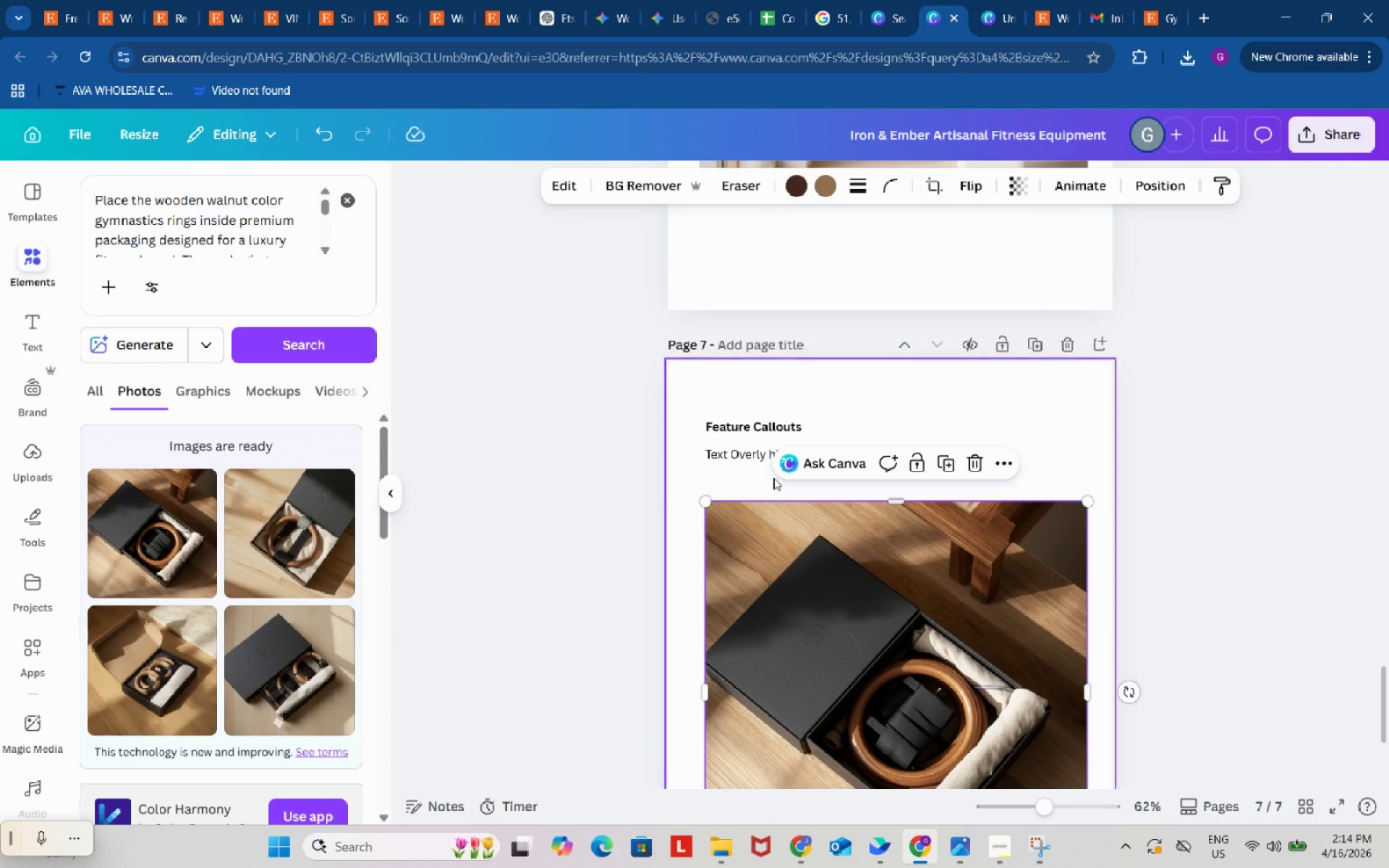 
scroll: coordinate [794, 537], scroll_direction: none, amount: 0.0
 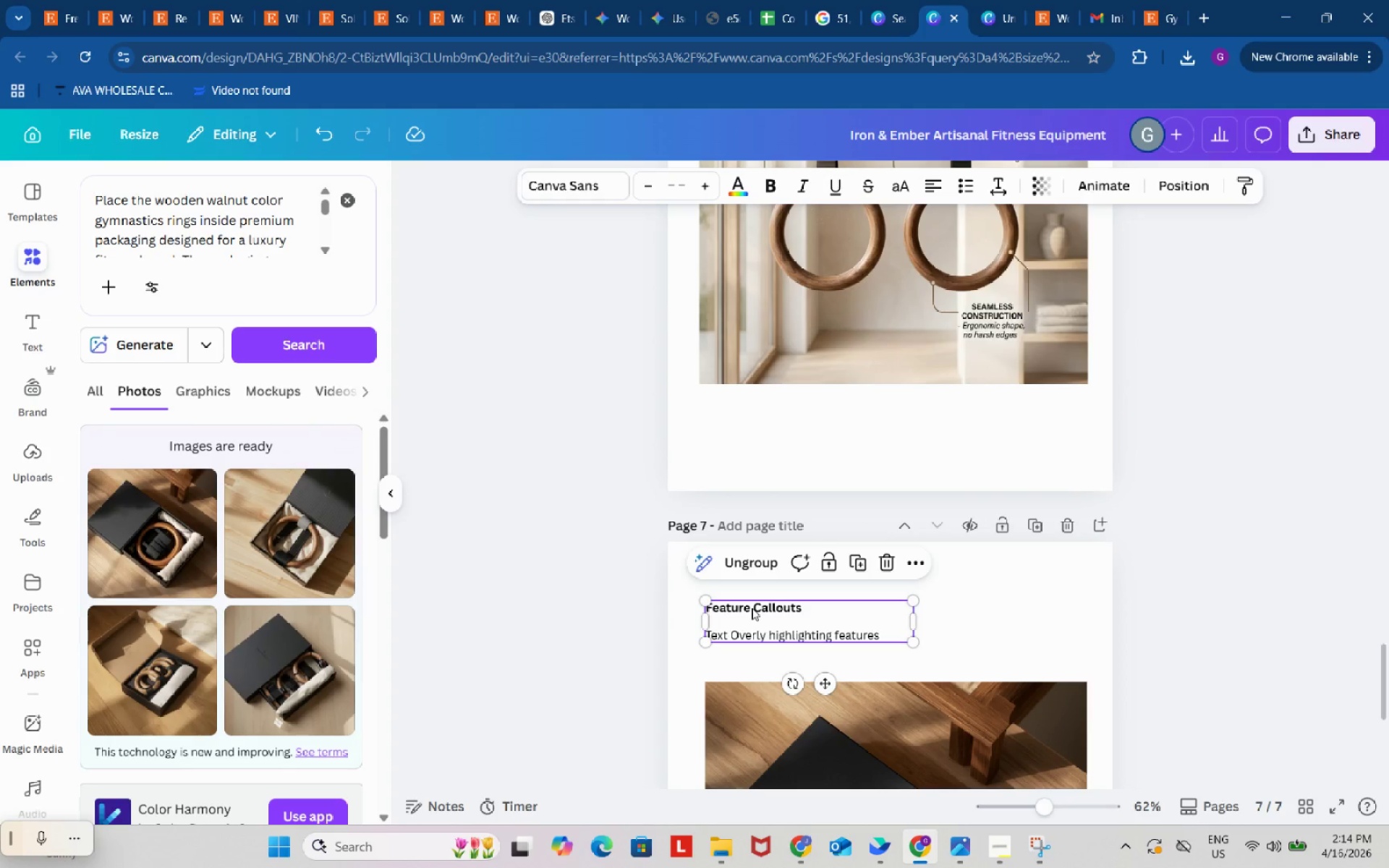 
double_click([752, 608])
 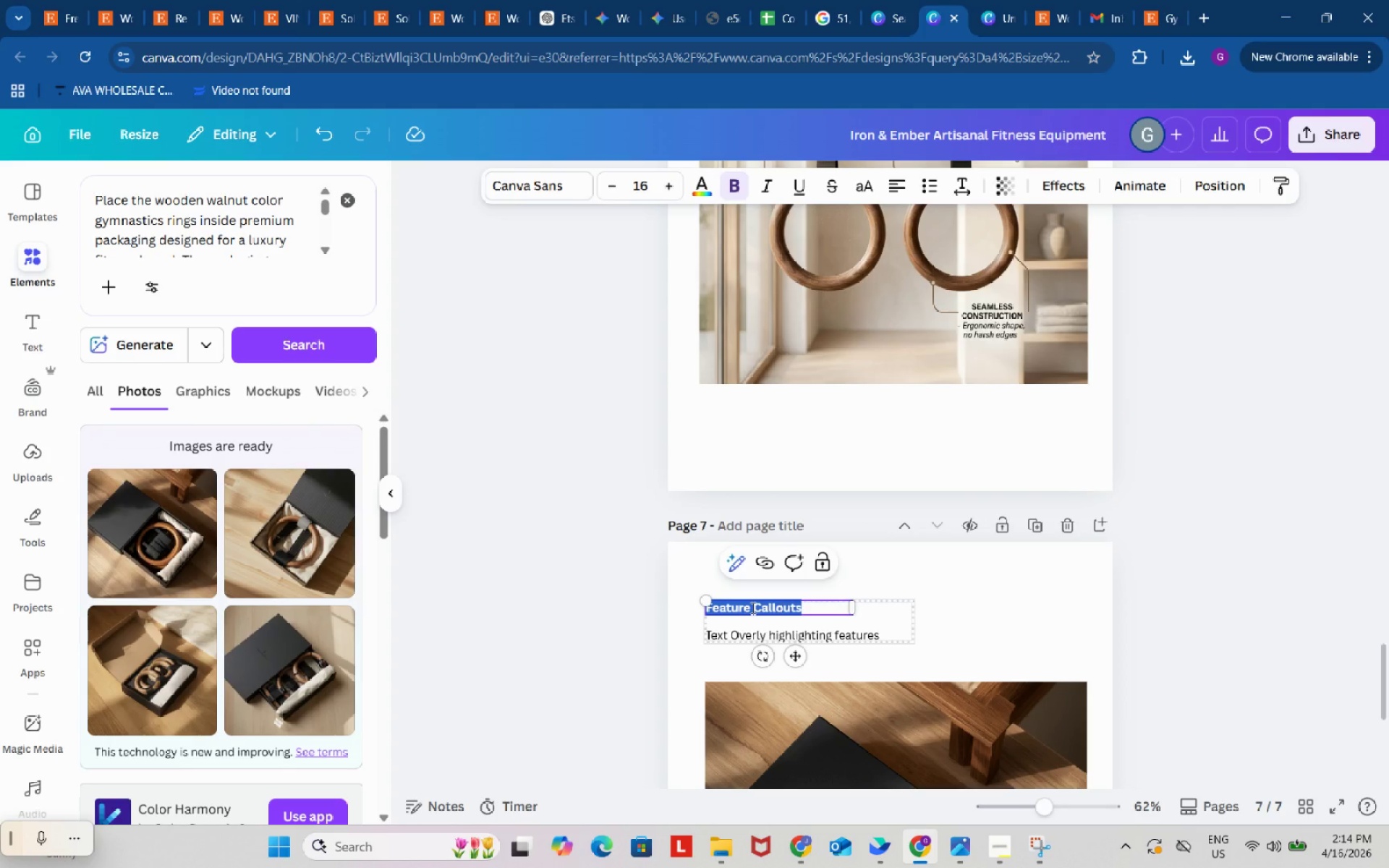 
type(Packaging Shot)
 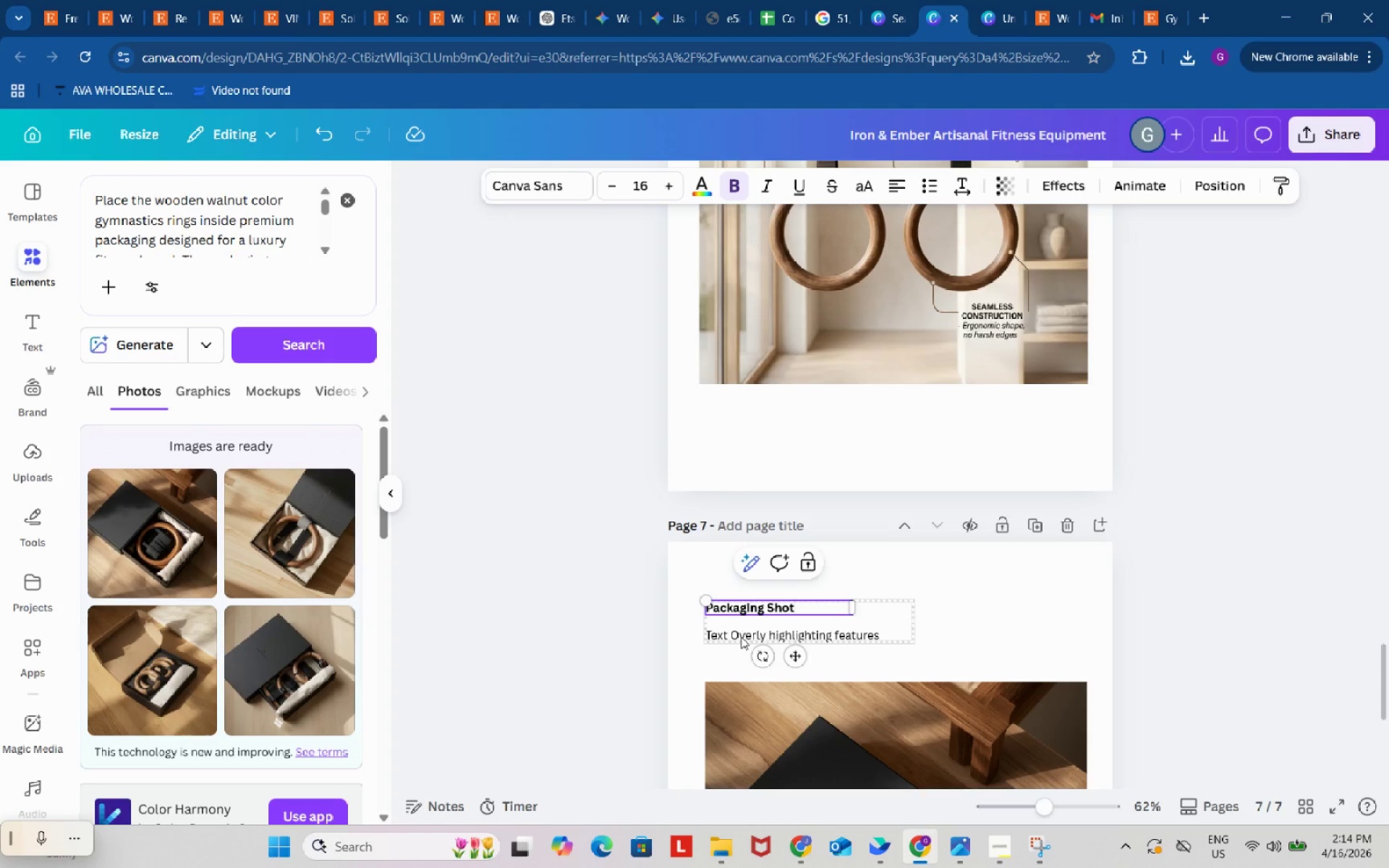 
double_click([741, 637])
 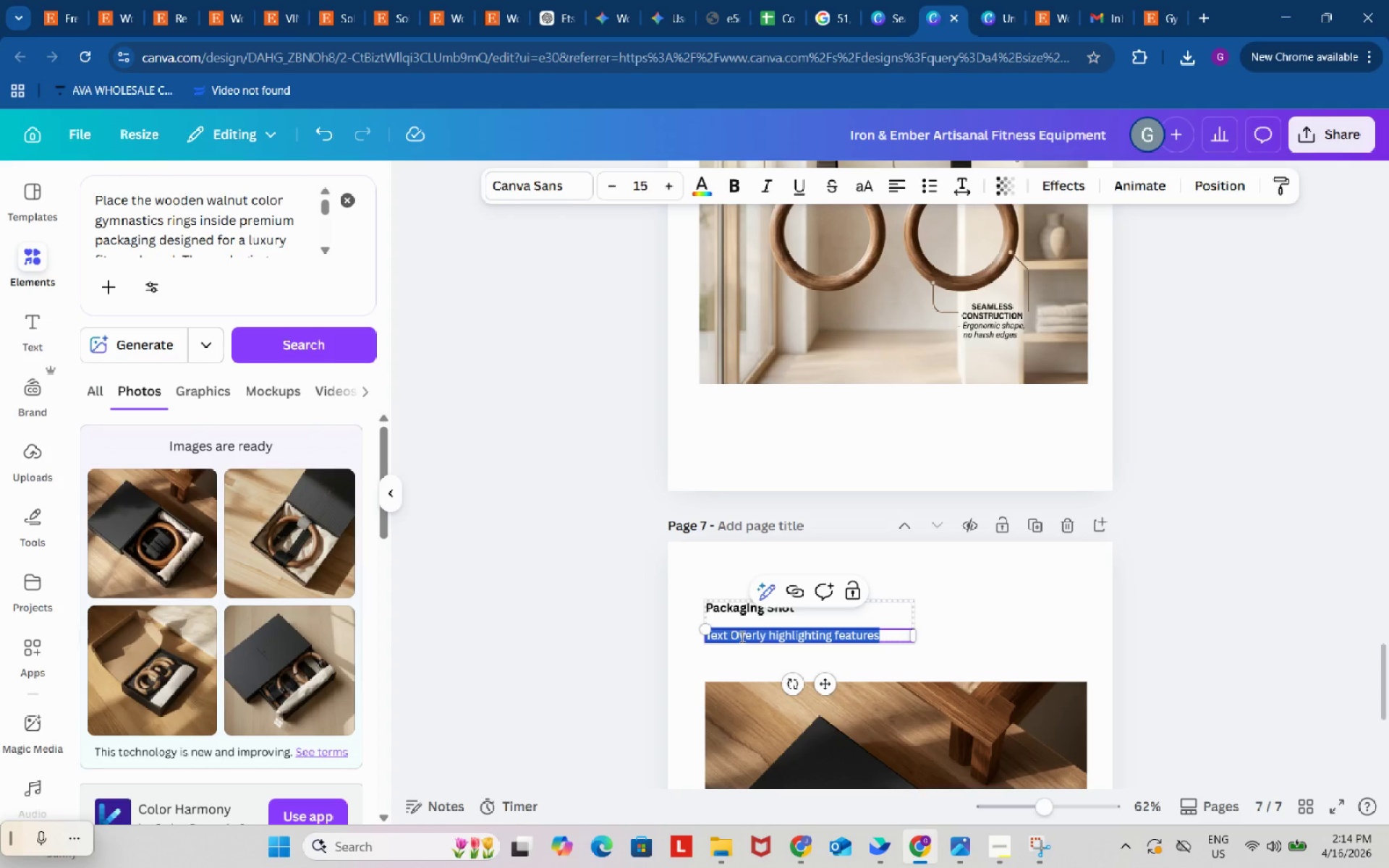 
type(Premuim packaging presentation)
 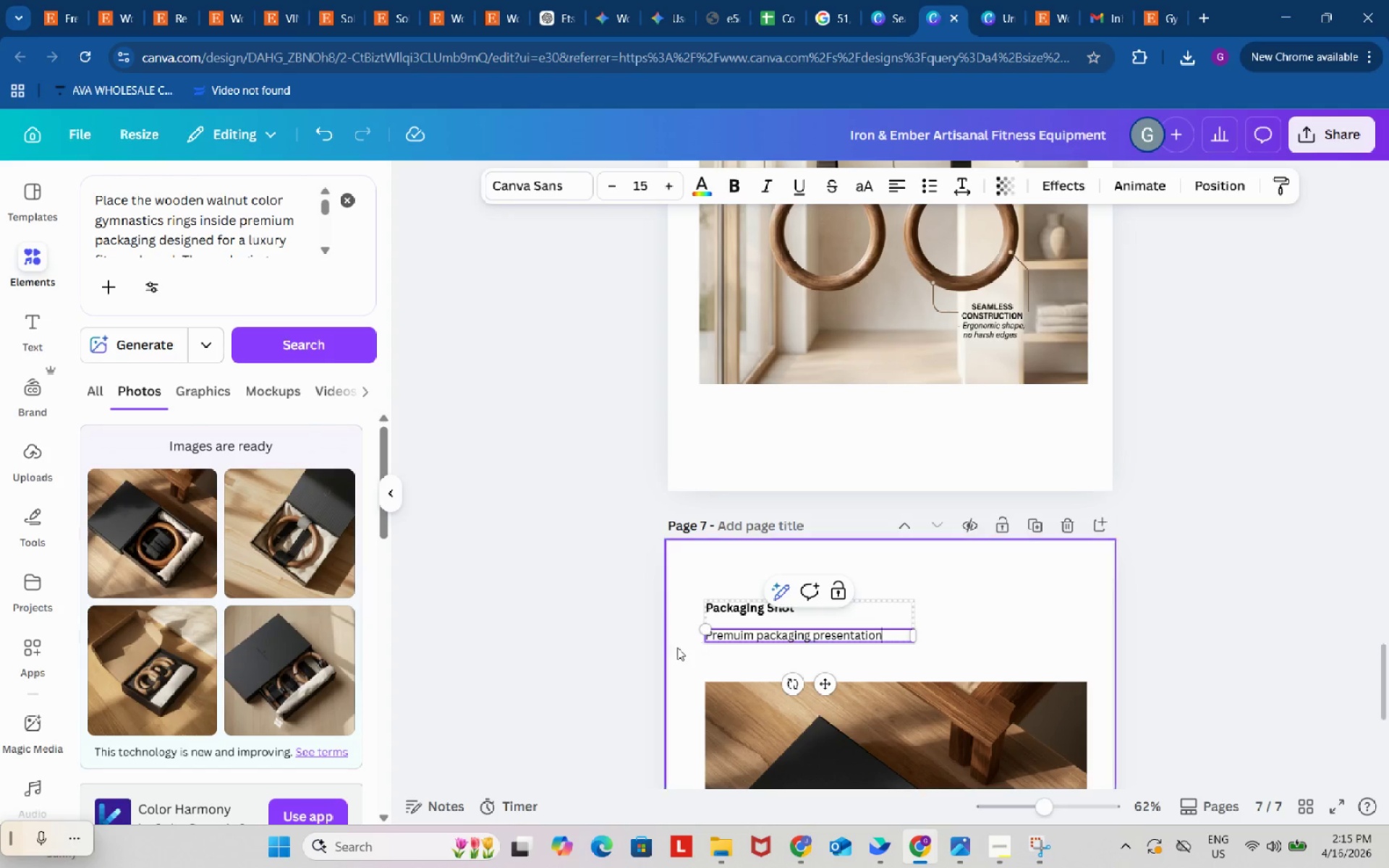 
left_click([609, 626])
 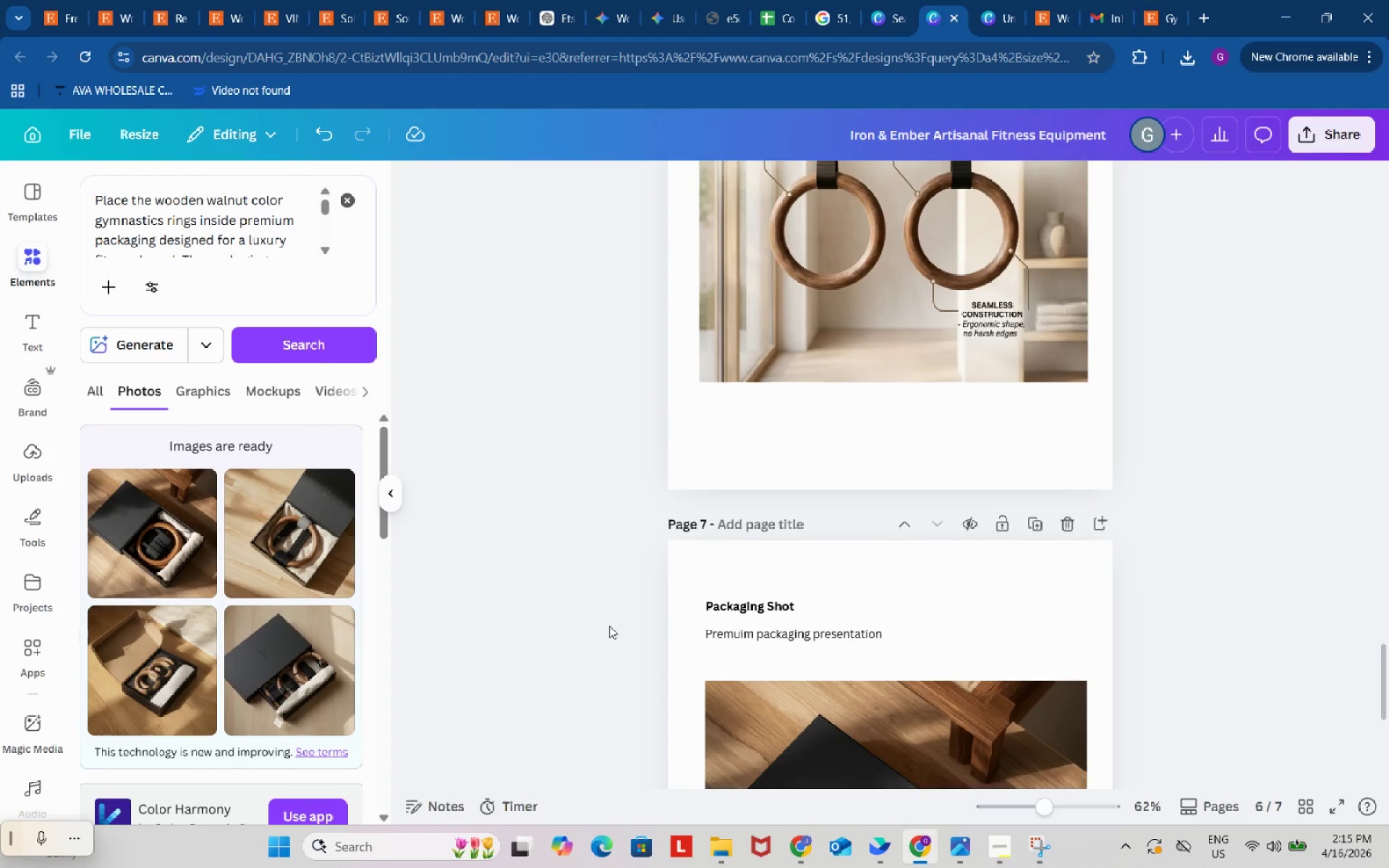 
scroll: coordinate [606, 598], scroll_direction: up, amount: 76.0
 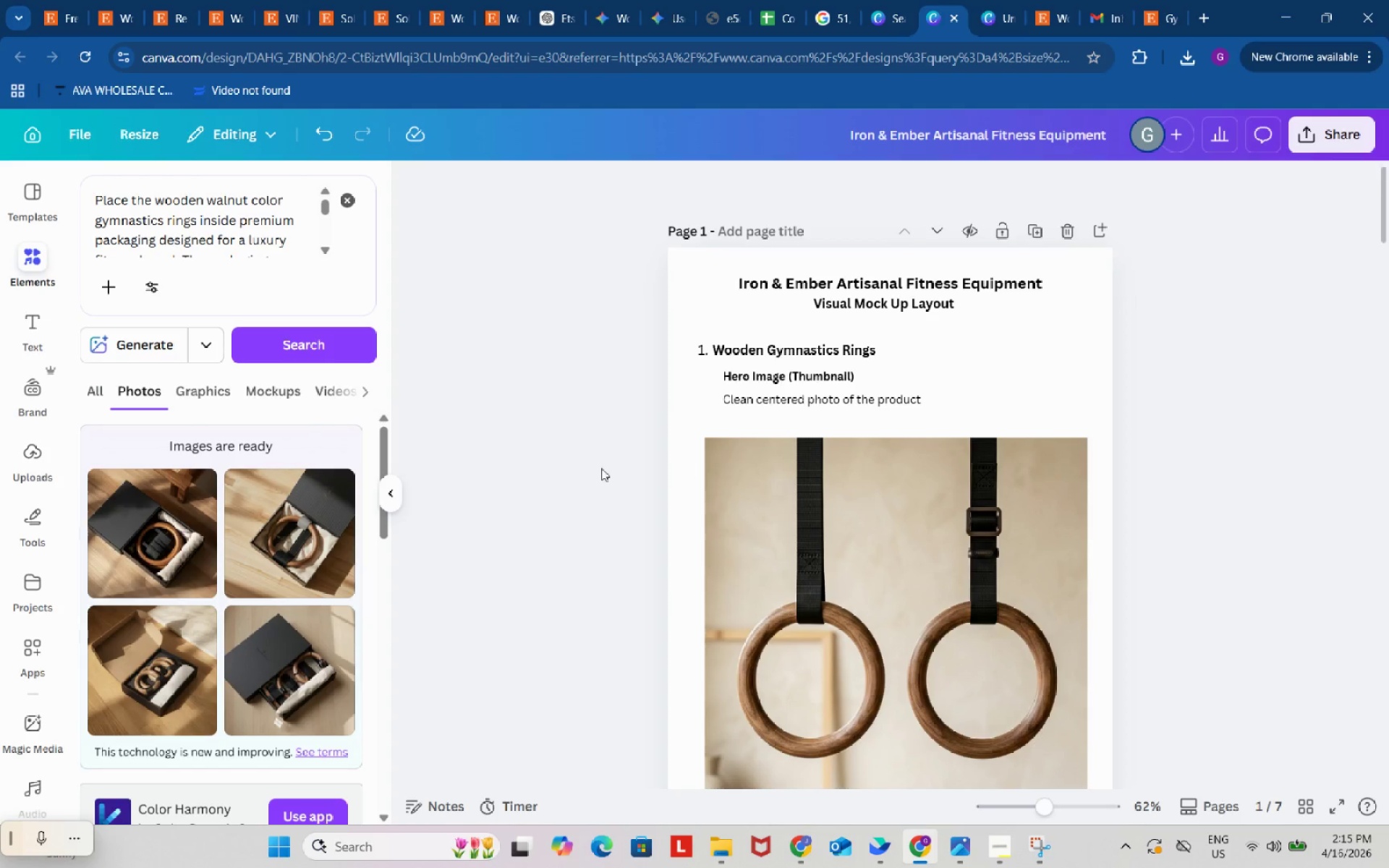 
wait(16.67)
 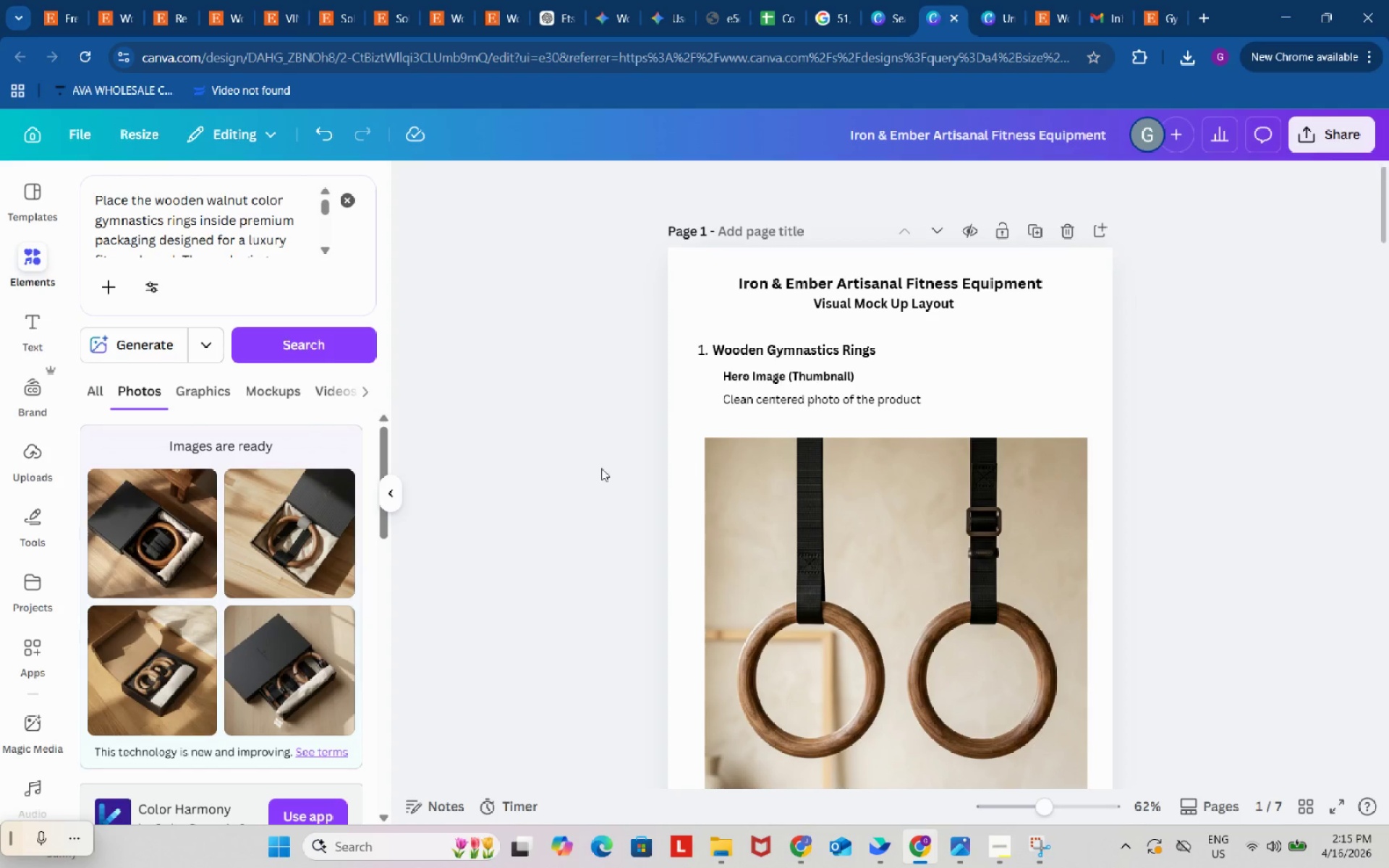 
scroll: coordinate [566, 430], scroll_direction: down, amount: 47.0
 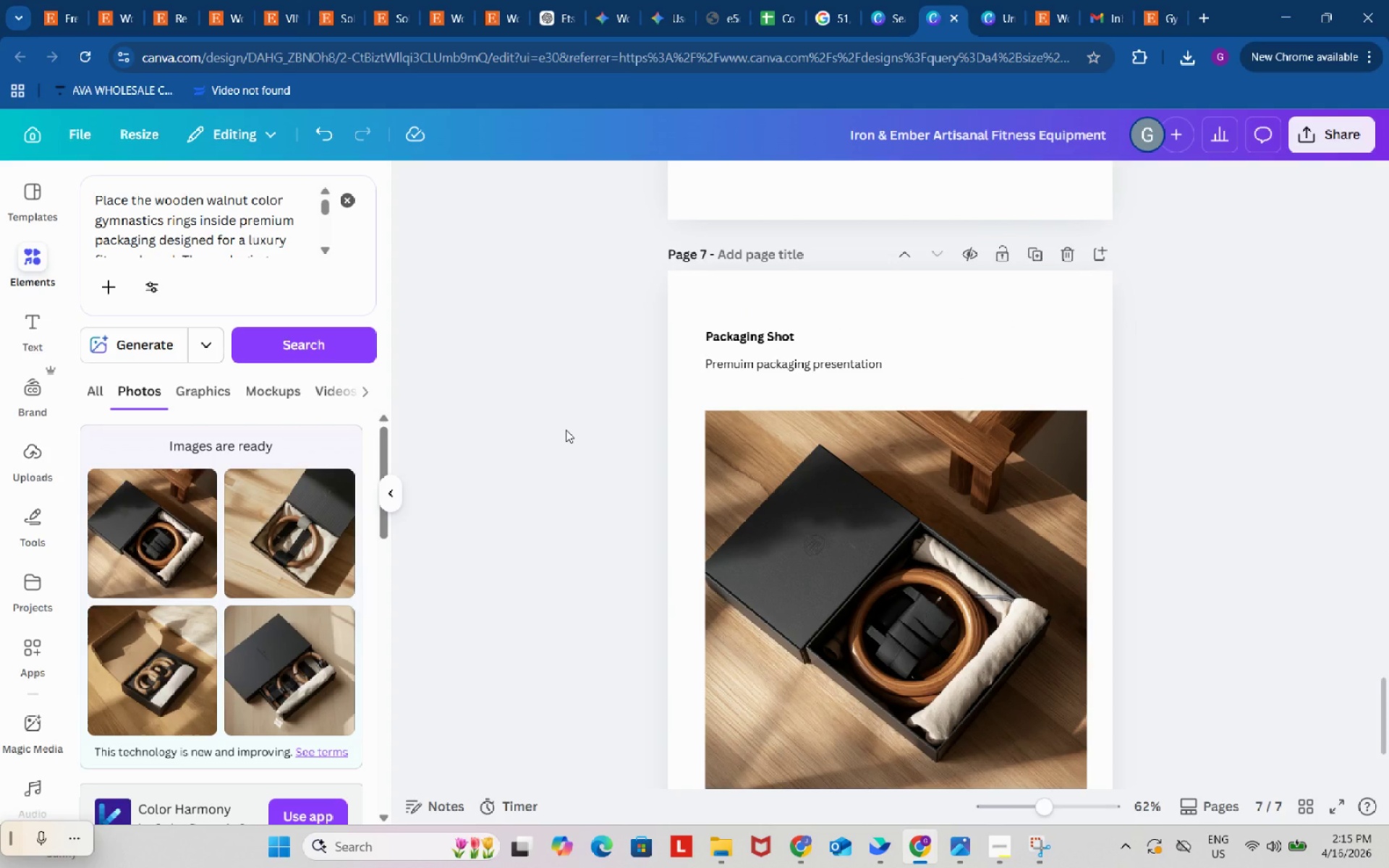 
scroll: coordinate [566, 430], scroll_direction: up, amount: 59.0
 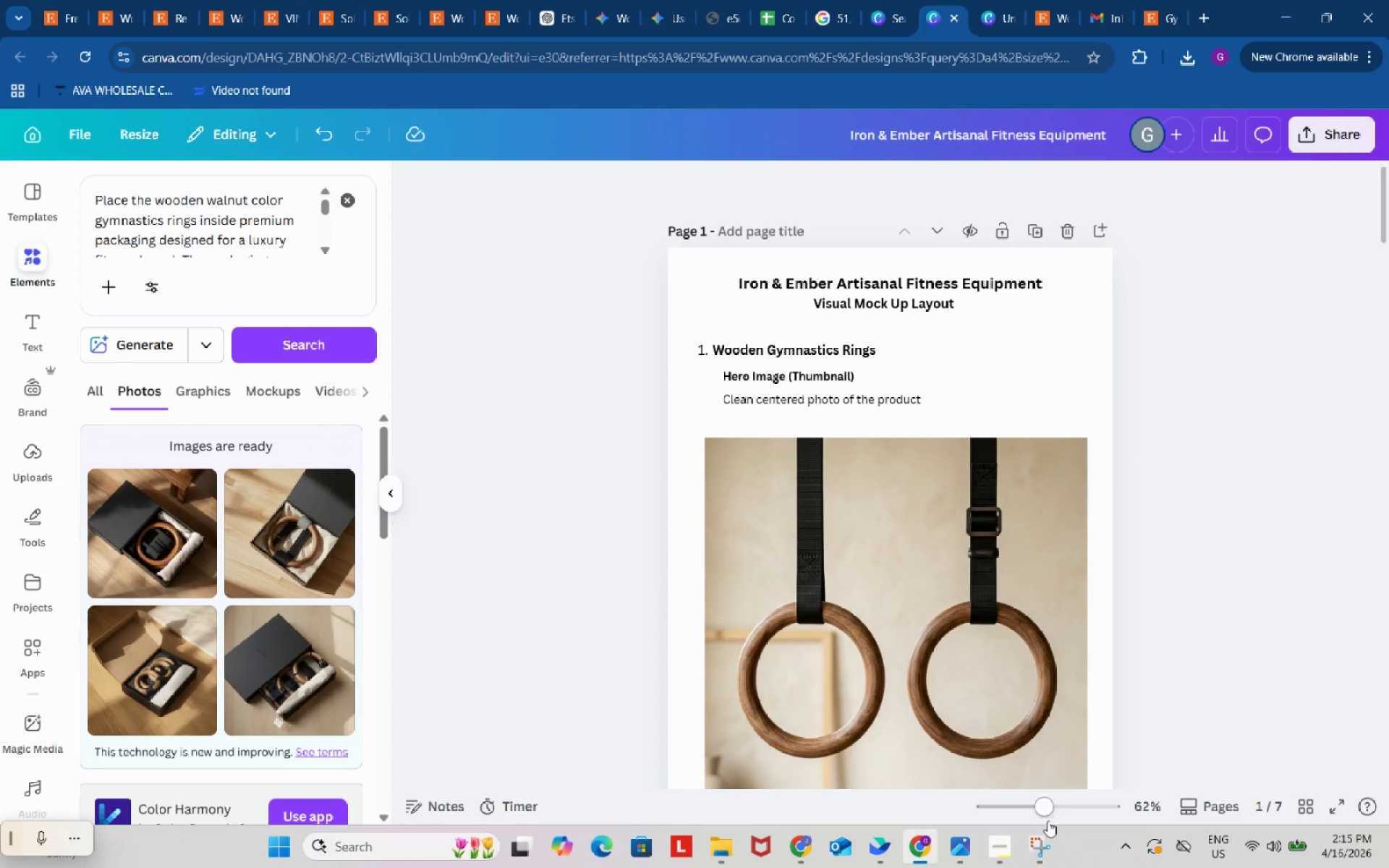 
left_click([1002, 840])